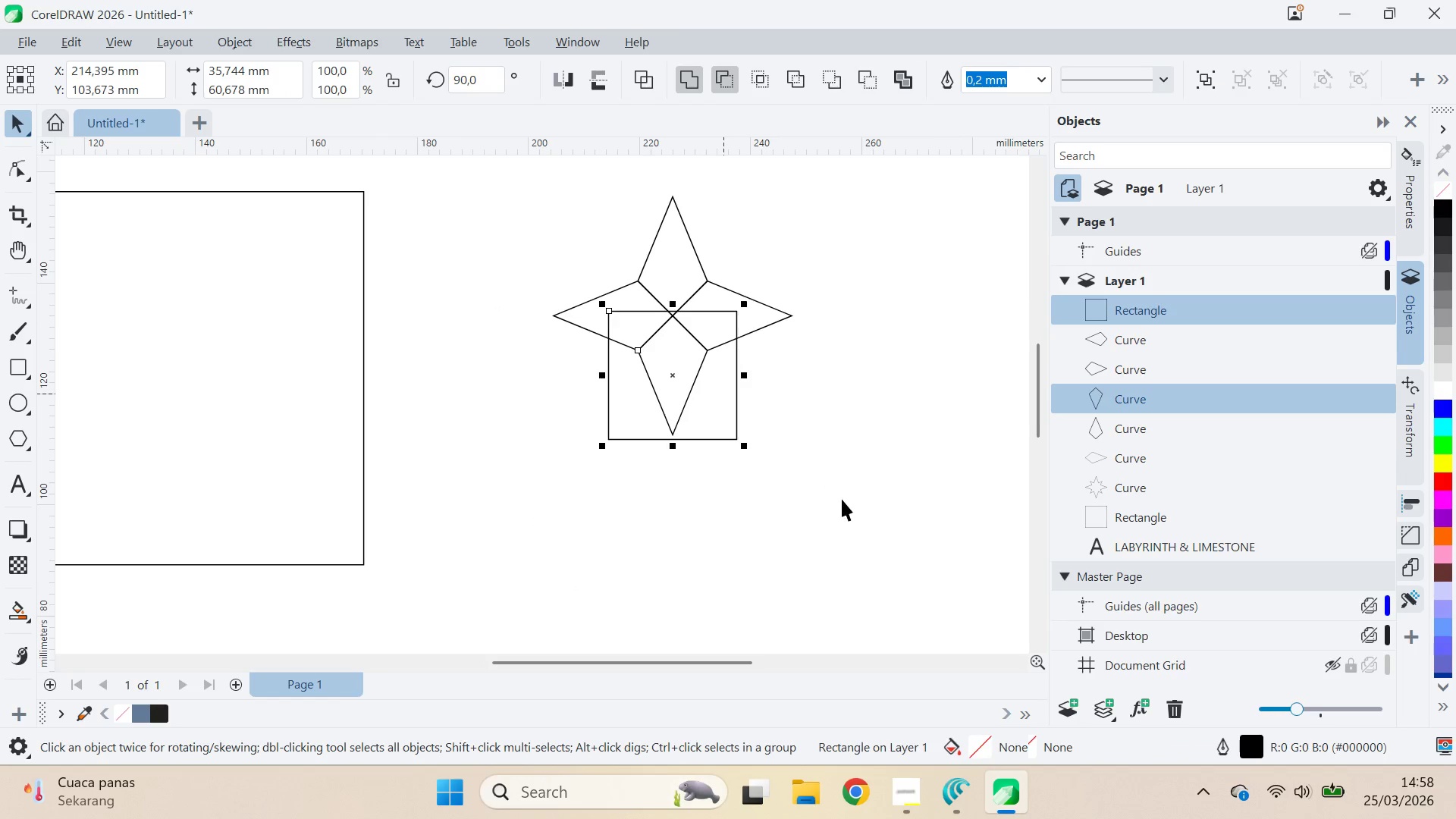 
left_click_drag(start_coordinate=[842, 499], to_coordinate=[836, 495])
 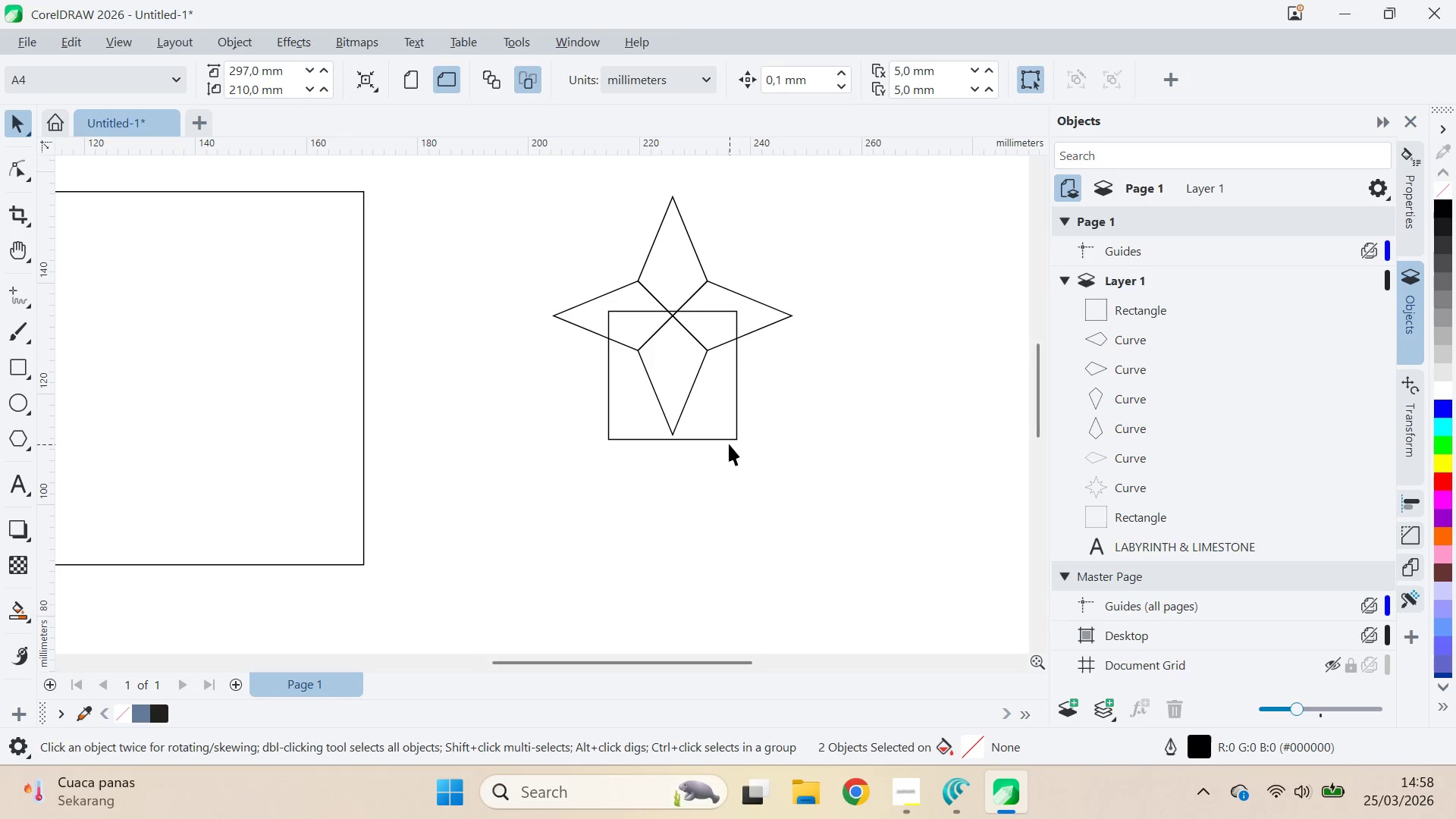 
triple_click([729, 444])
 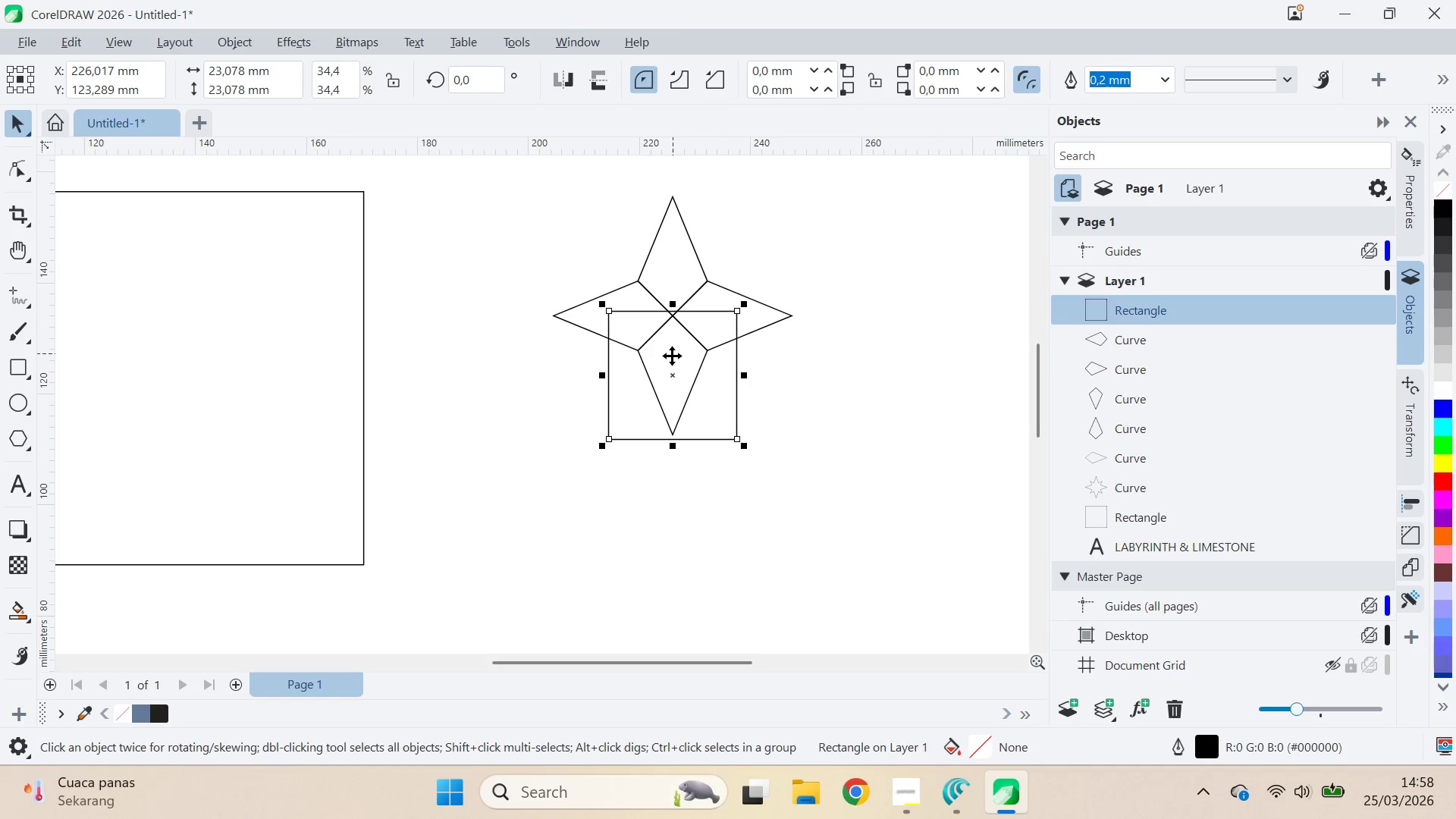 
left_click_drag(start_coordinate=[673, 373], to_coordinate=[674, 314])
 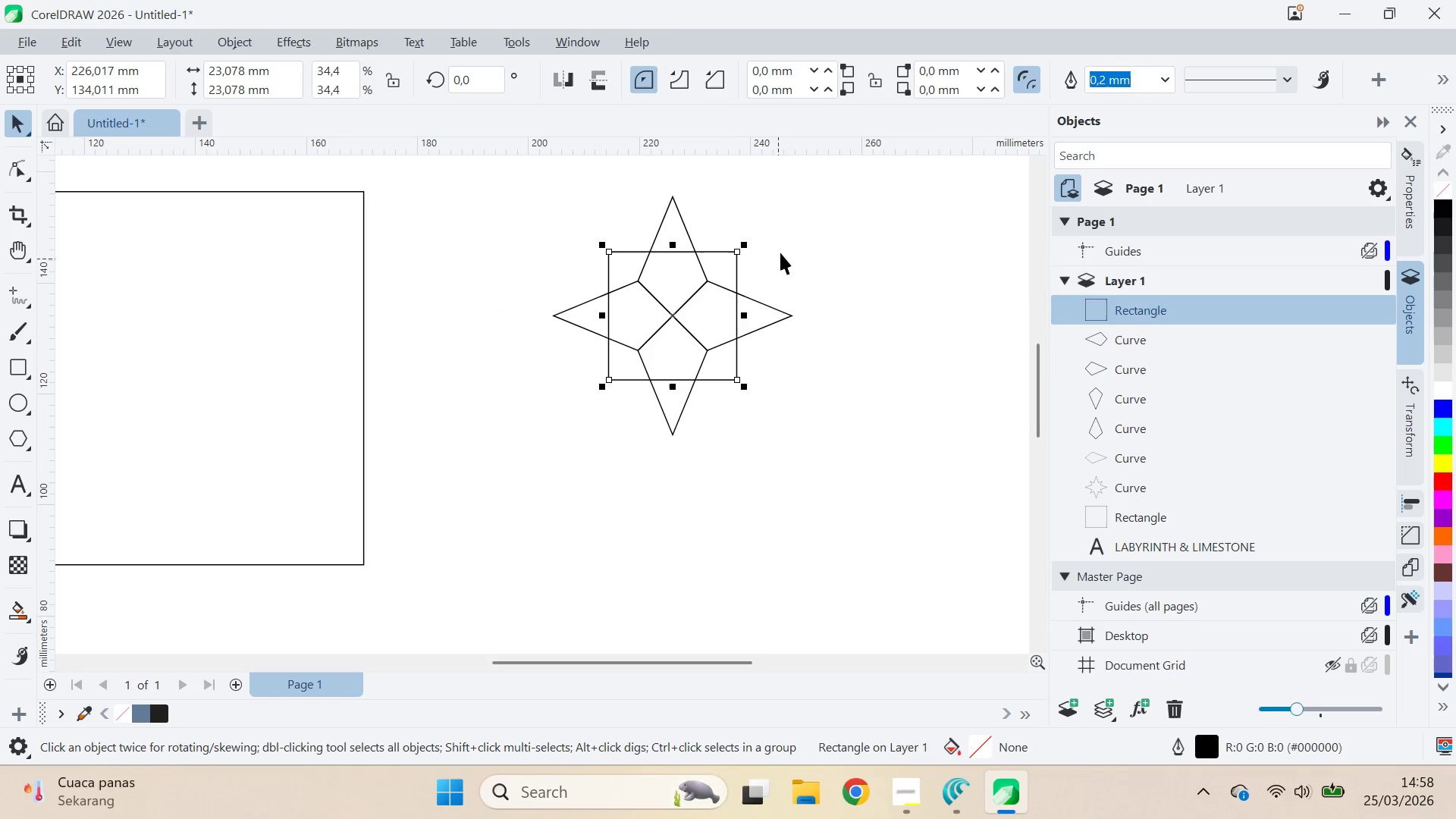 
hold_key(key=ShiftLeft, duration=1.52)
left_click_drag(start_coordinate=[748, 247], to_coordinate=[797, 222])
 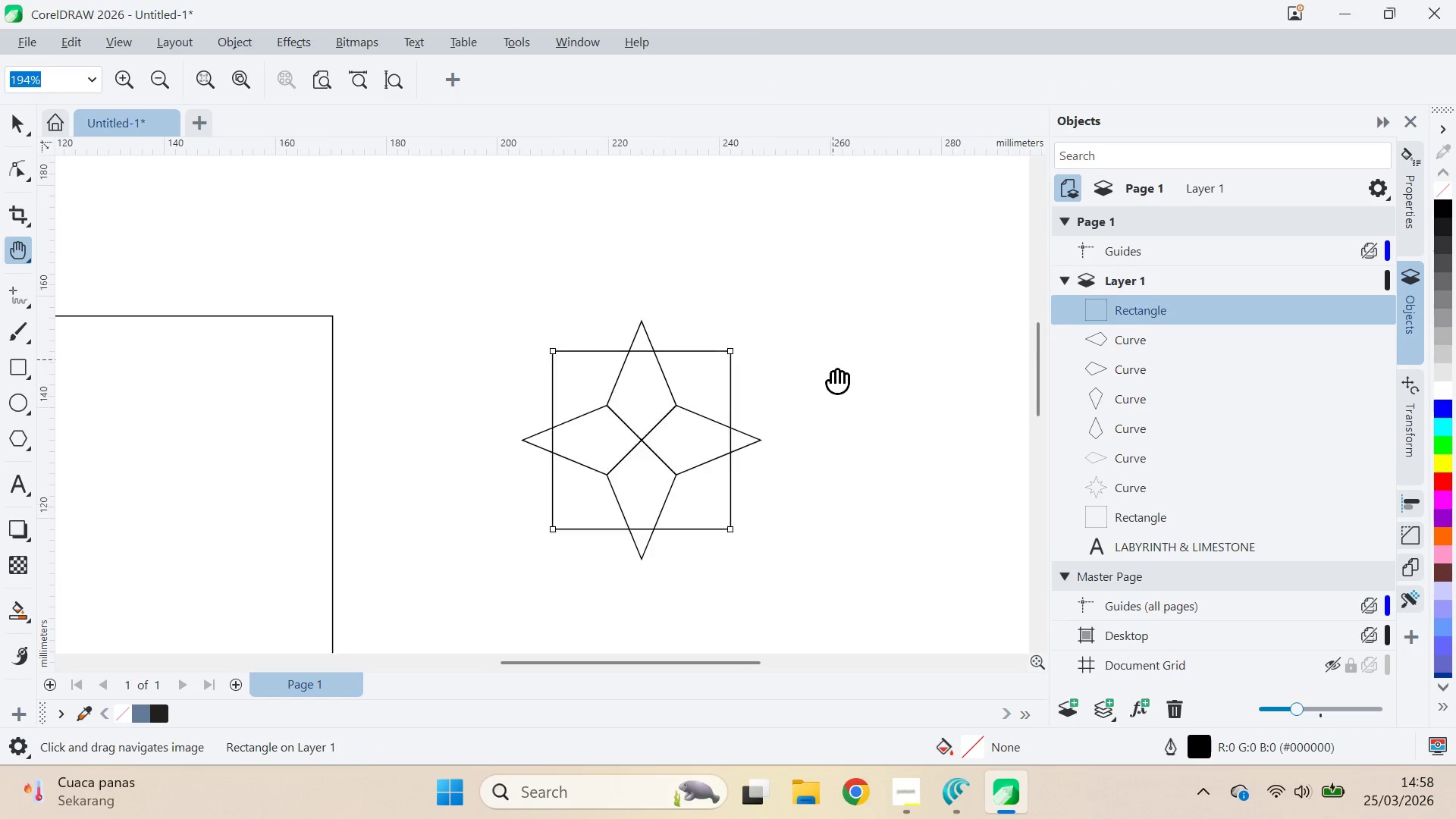 
hold_key(key=ShiftLeft, duration=0.42)
 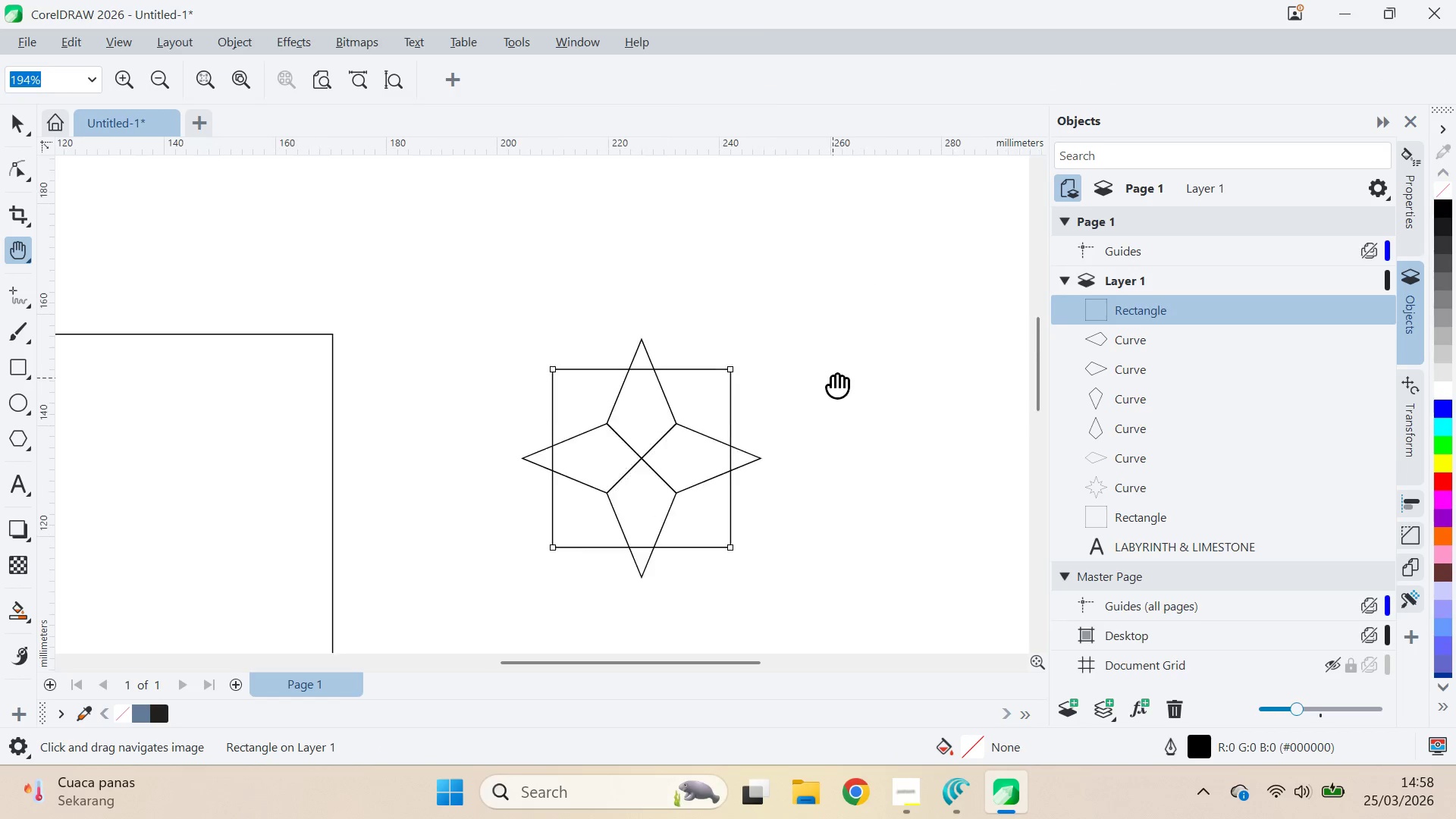 
hold_key(key=ShiftLeft, duration=9.19)
 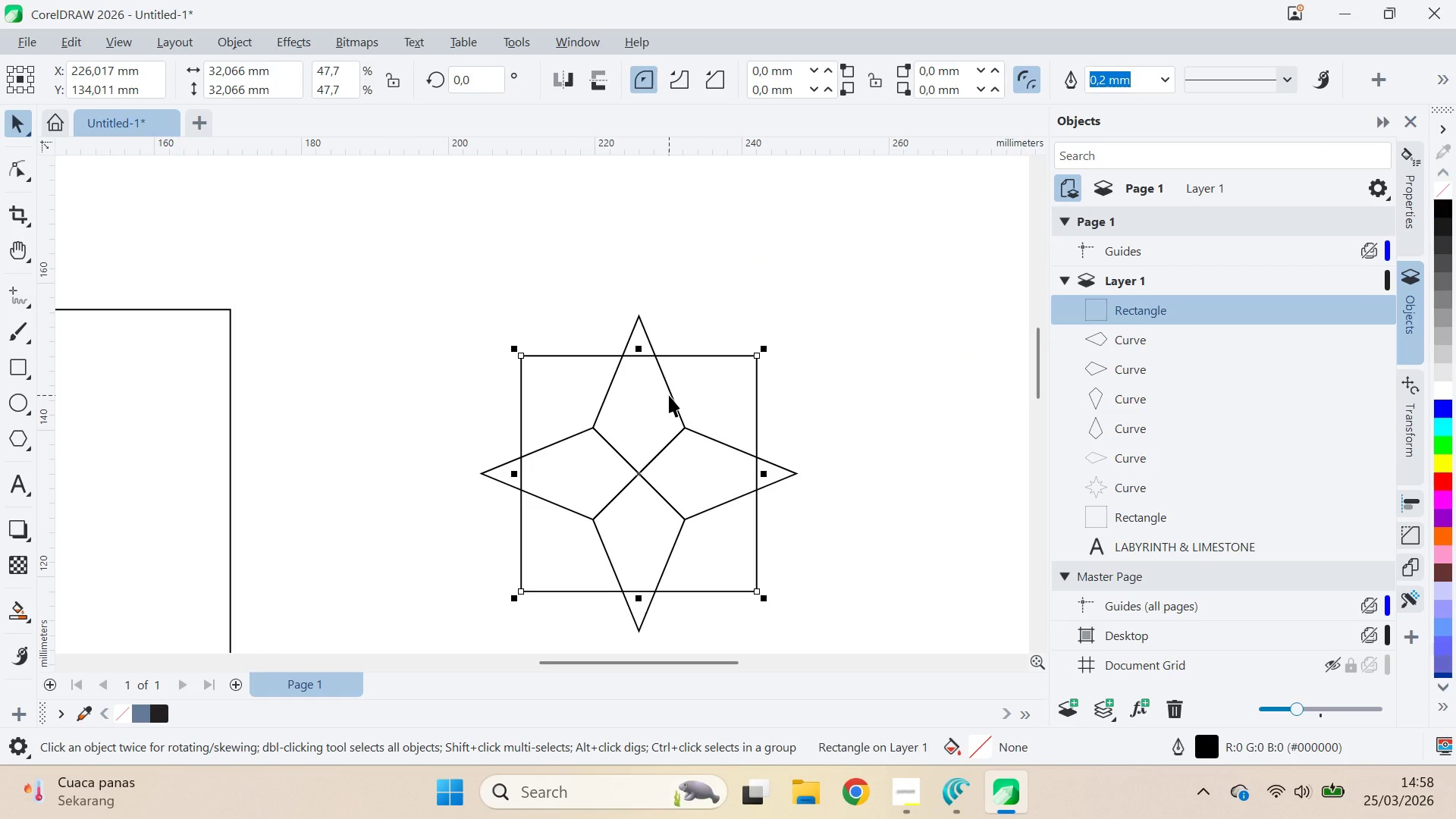 
type(qv)
 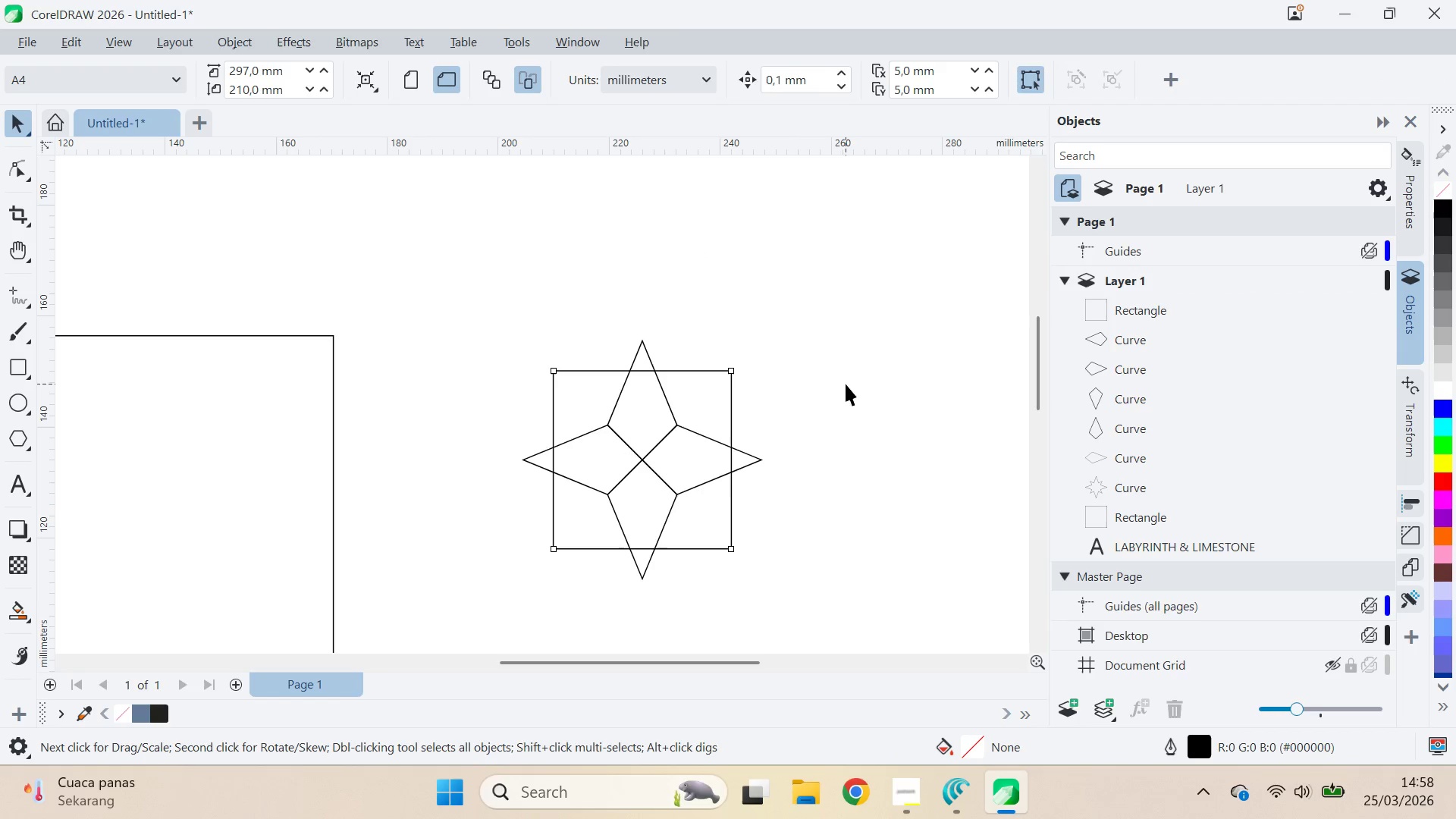 
left_click_drag(start_coordinate=[864, 235], to_coordinate=[834, 379])
 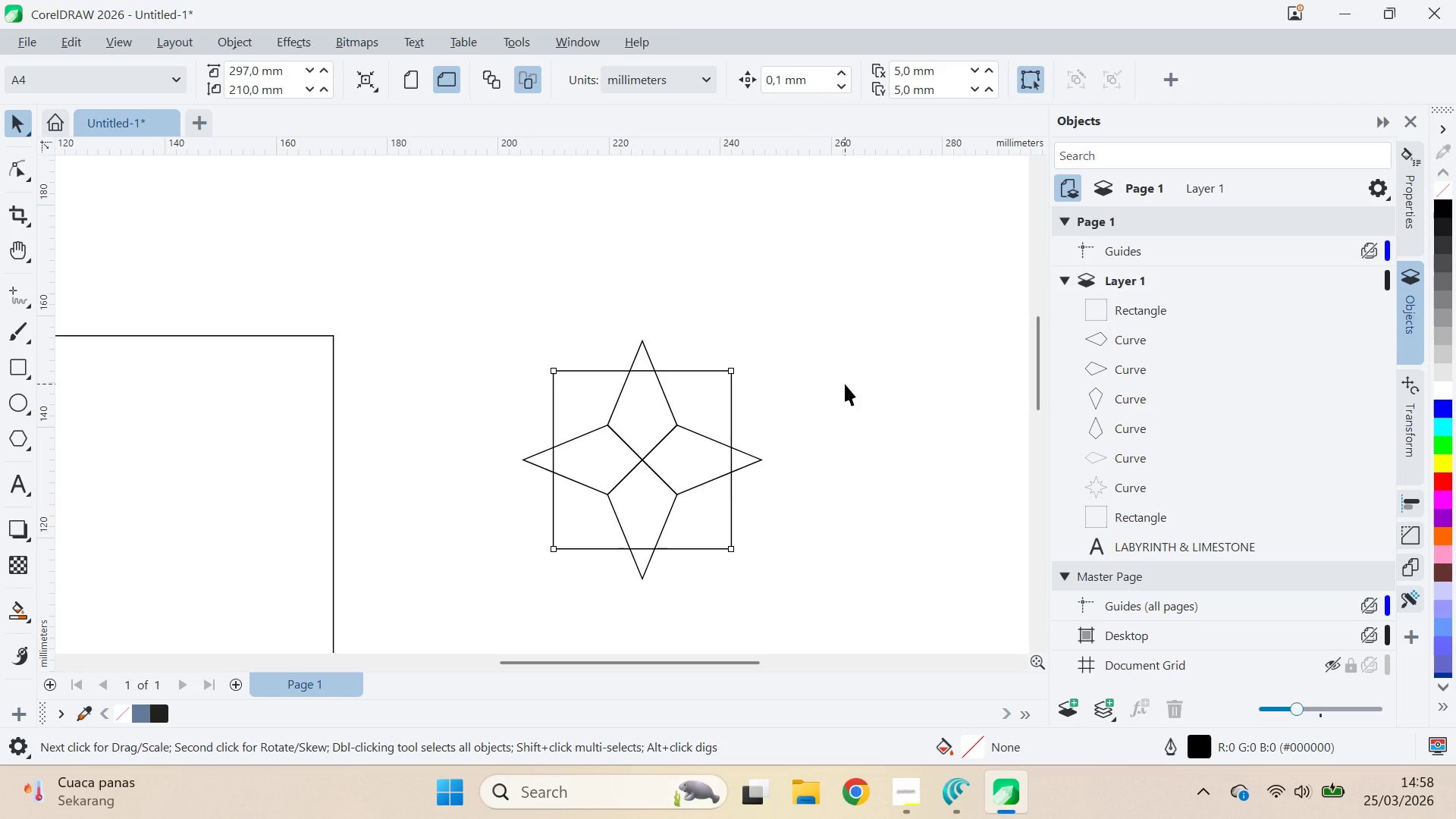 
key(Alt+AltLeft)
 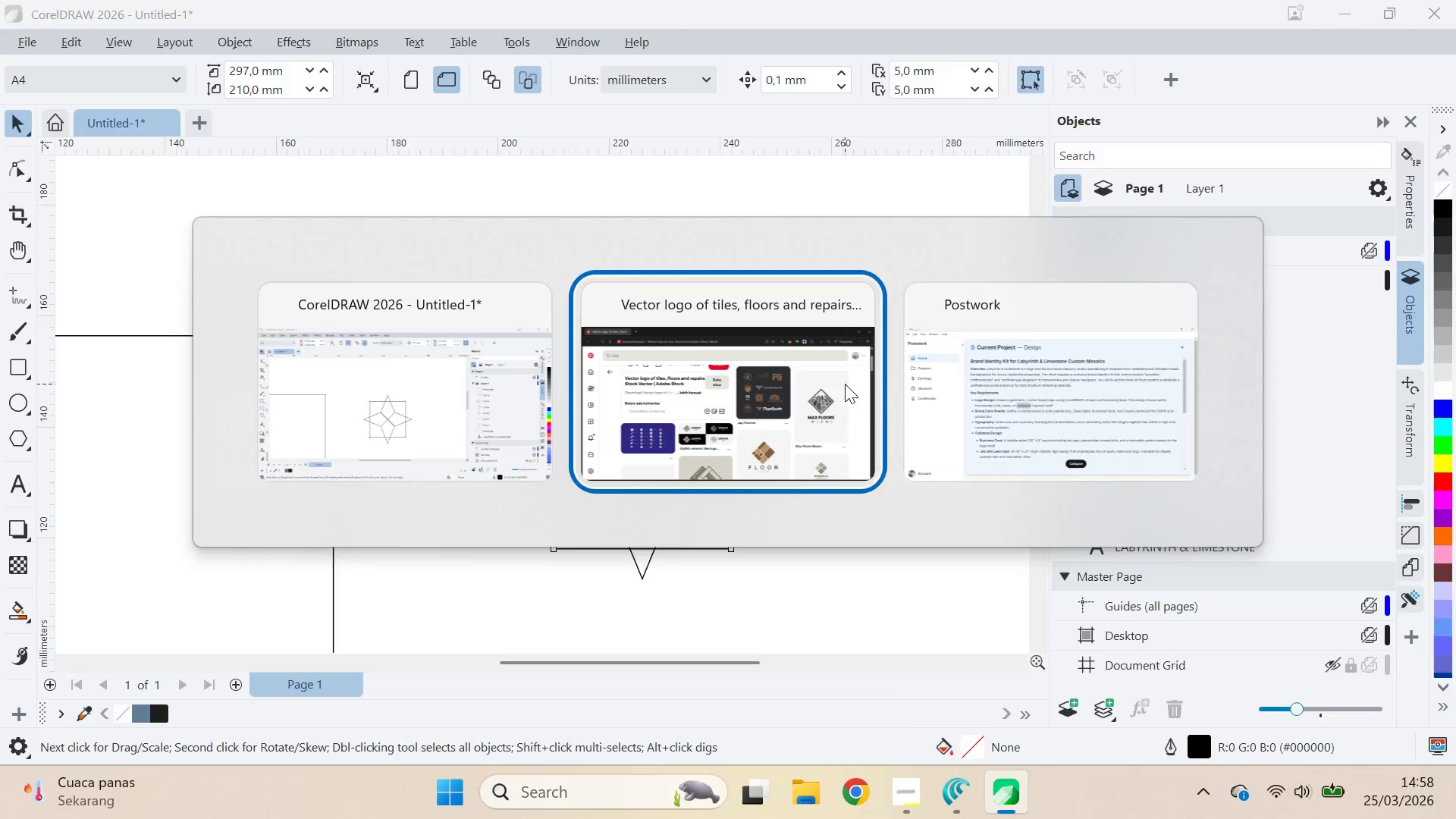 
key(Alt+Tab)
 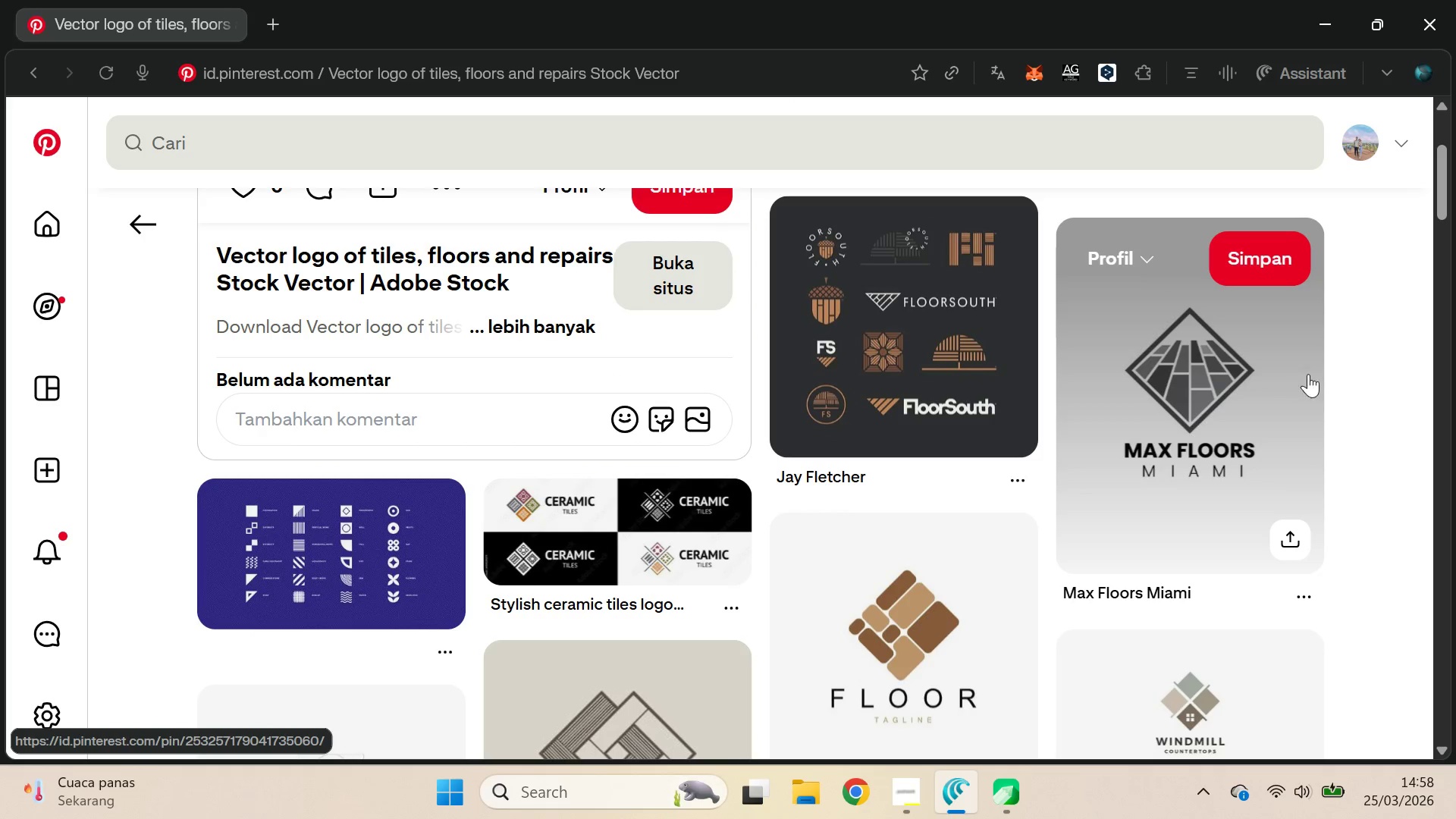 
key(Alt+AltLeft)
 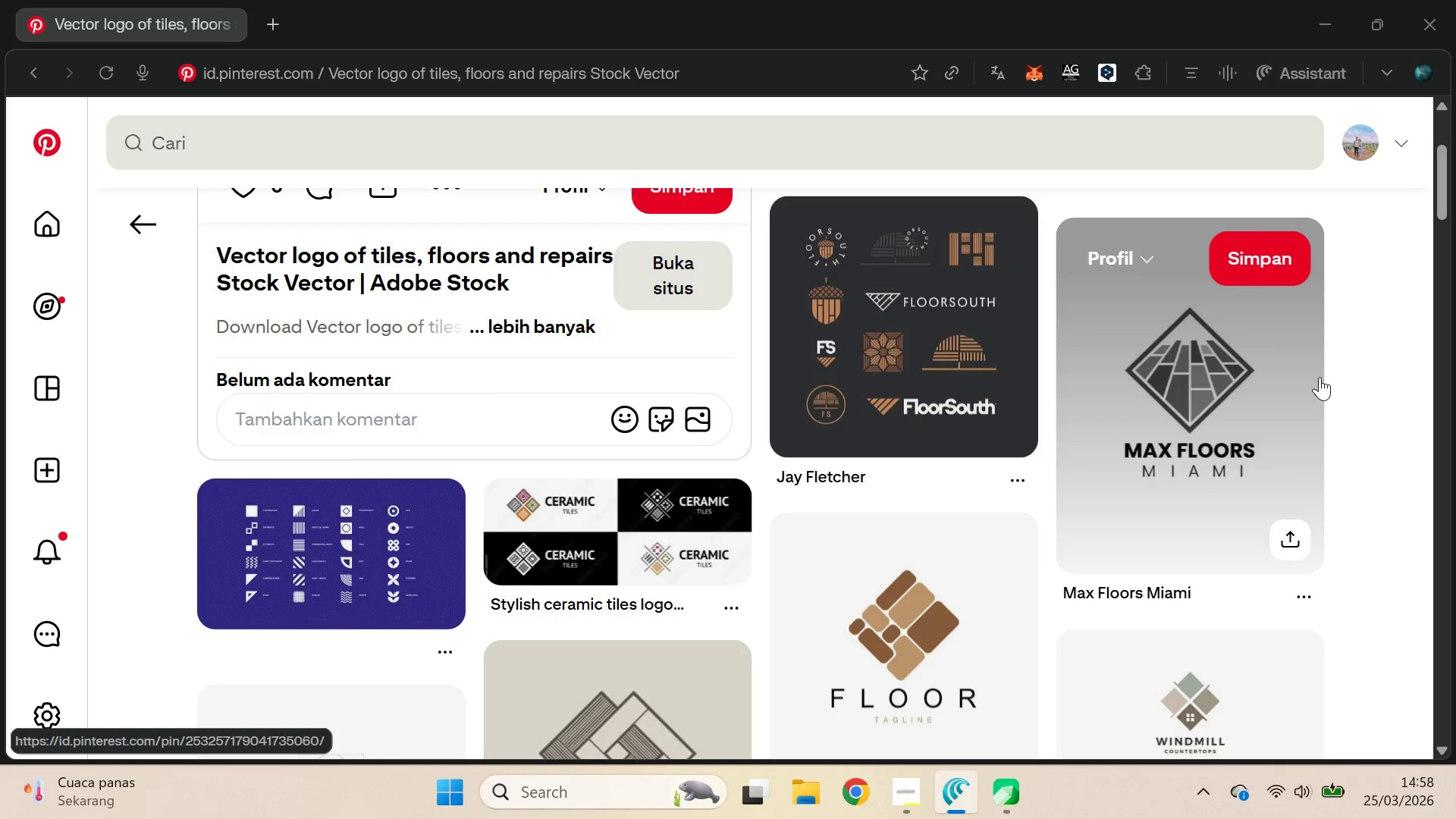 
key(Alt+Tab)
 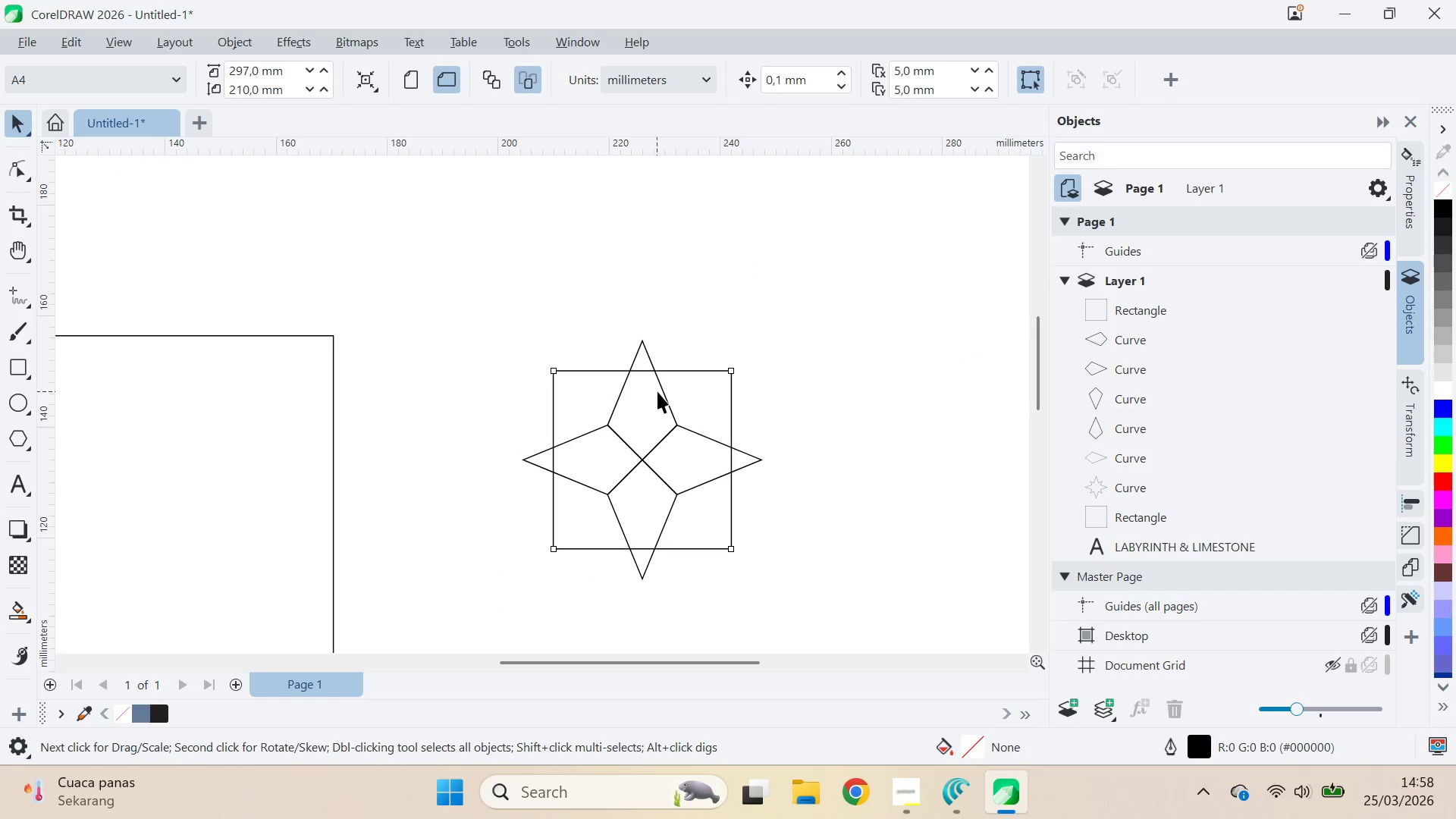 
left_click([639, 397])
 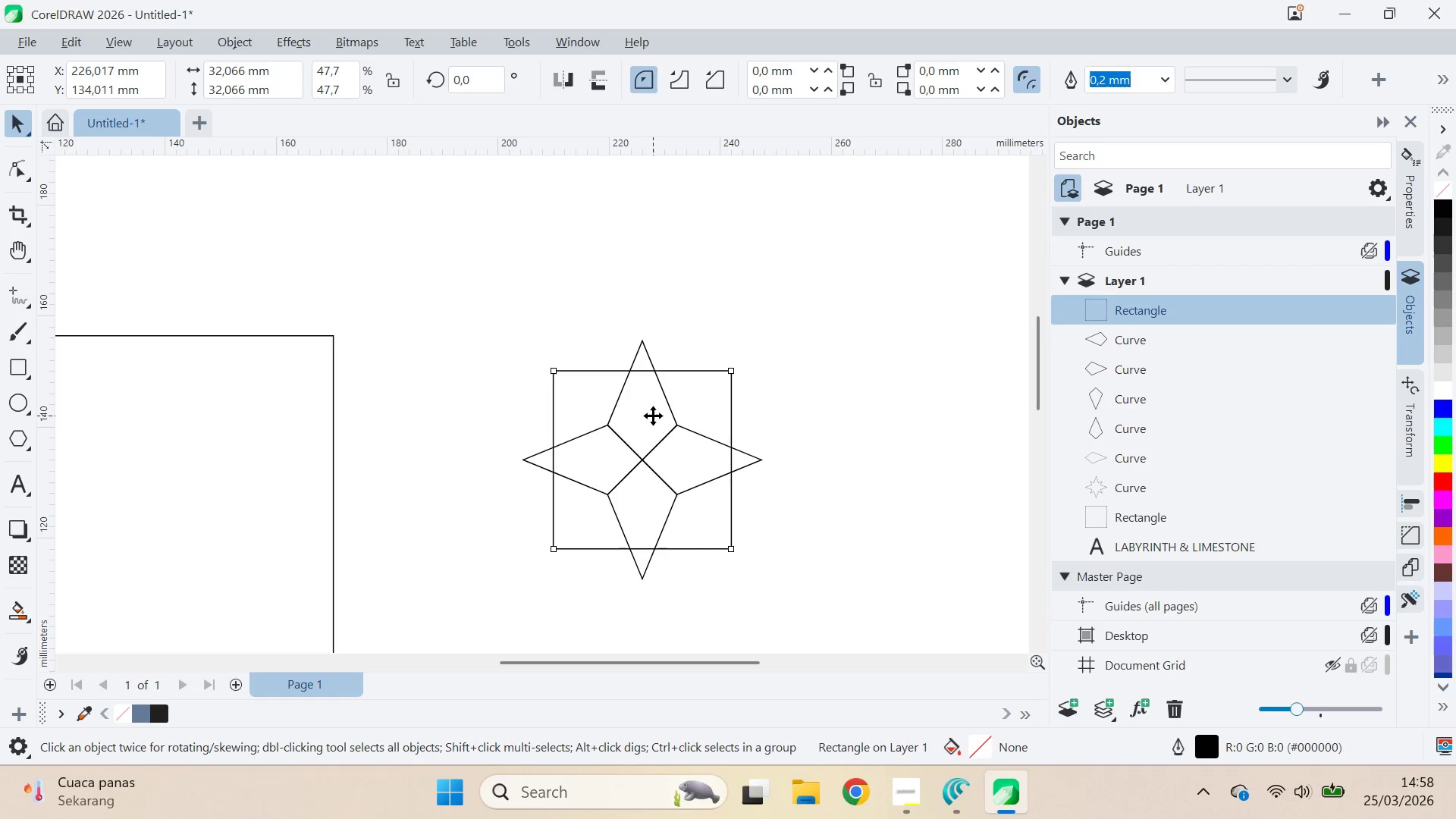 
scroll: coordinate [653, 417], scroll_direction: up, amount: 2.0
 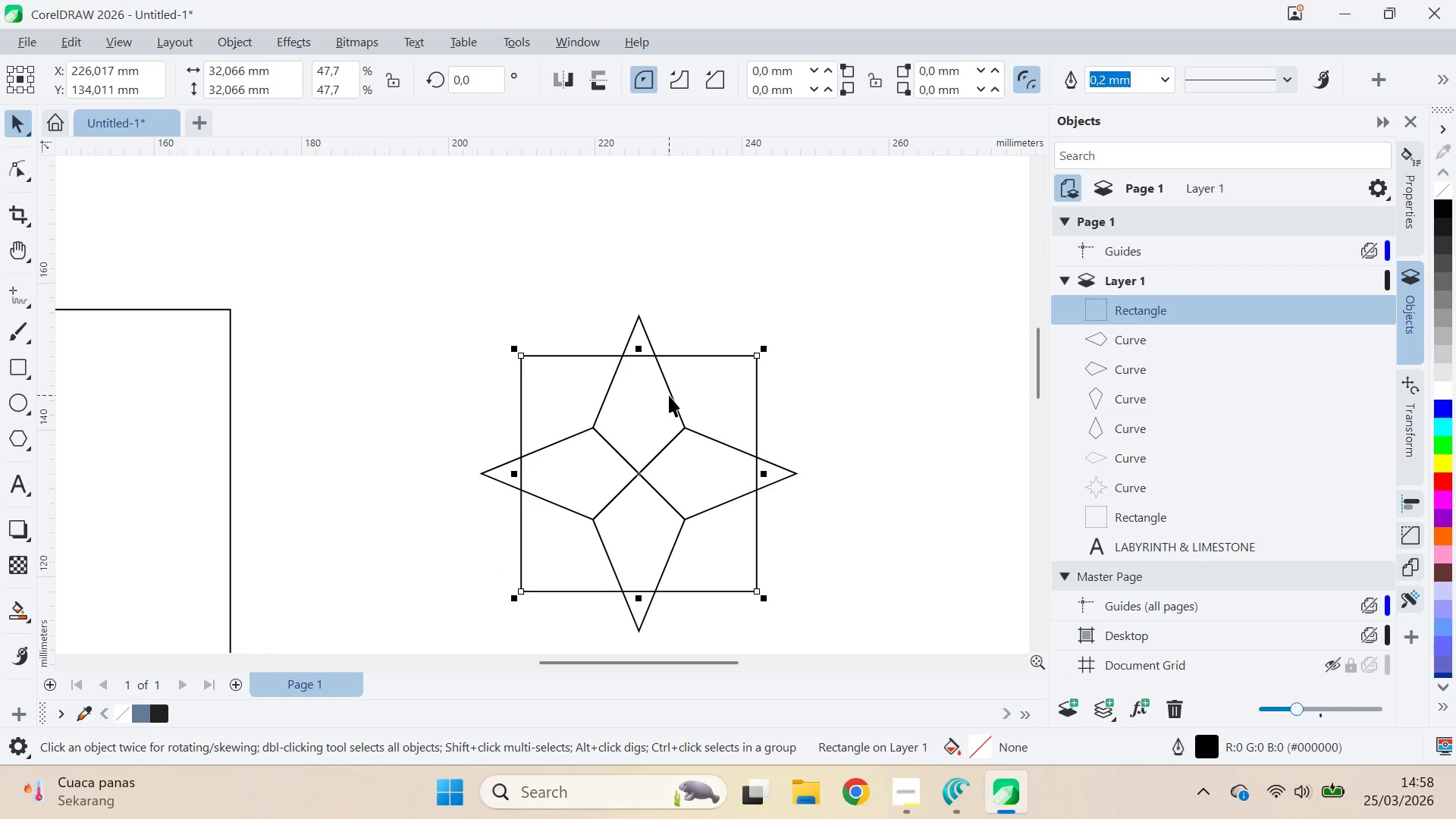 
hold_key(key=ShiftLeft, duration=0.53)
 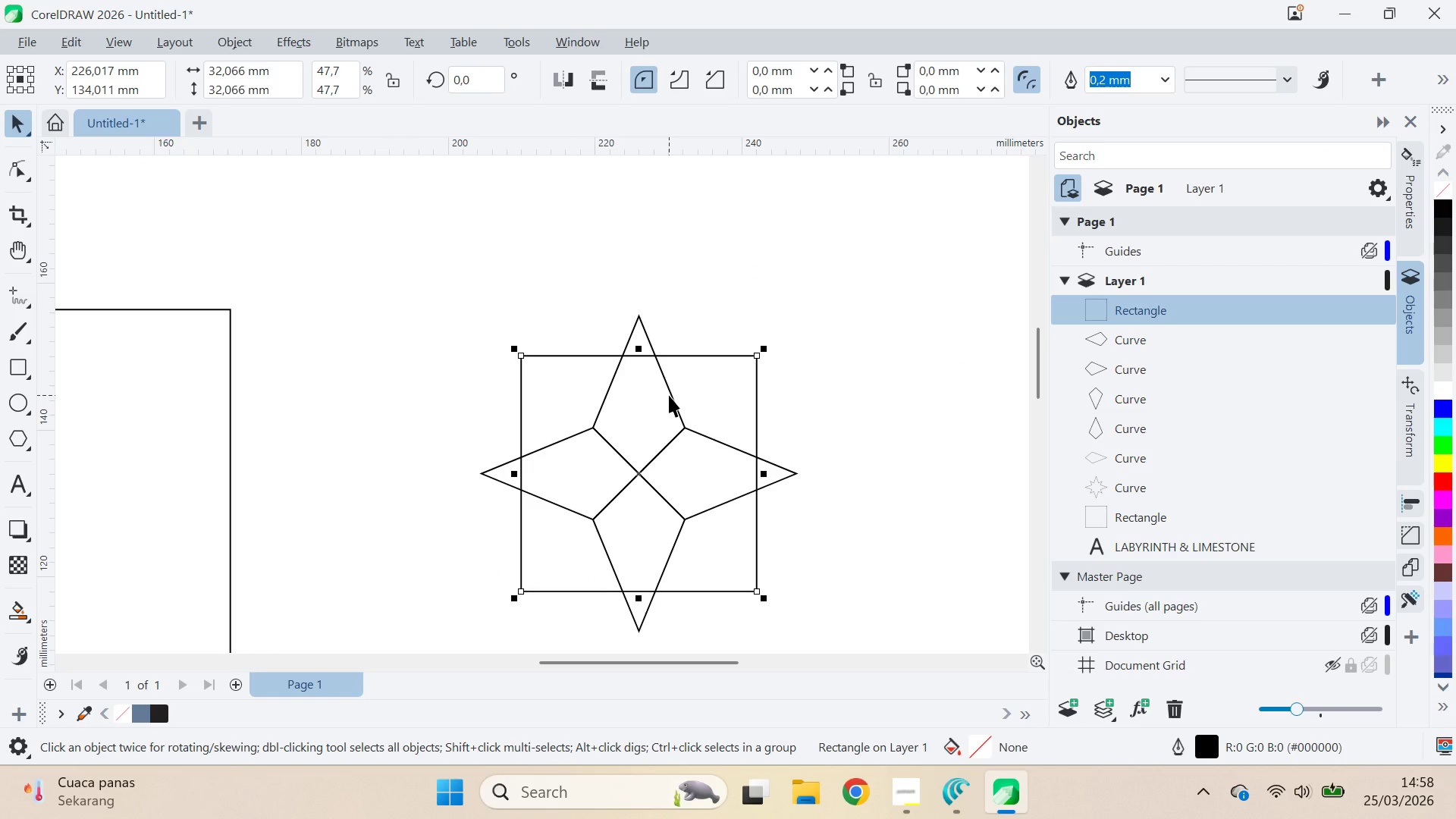 
key(Shift+PageDown)
 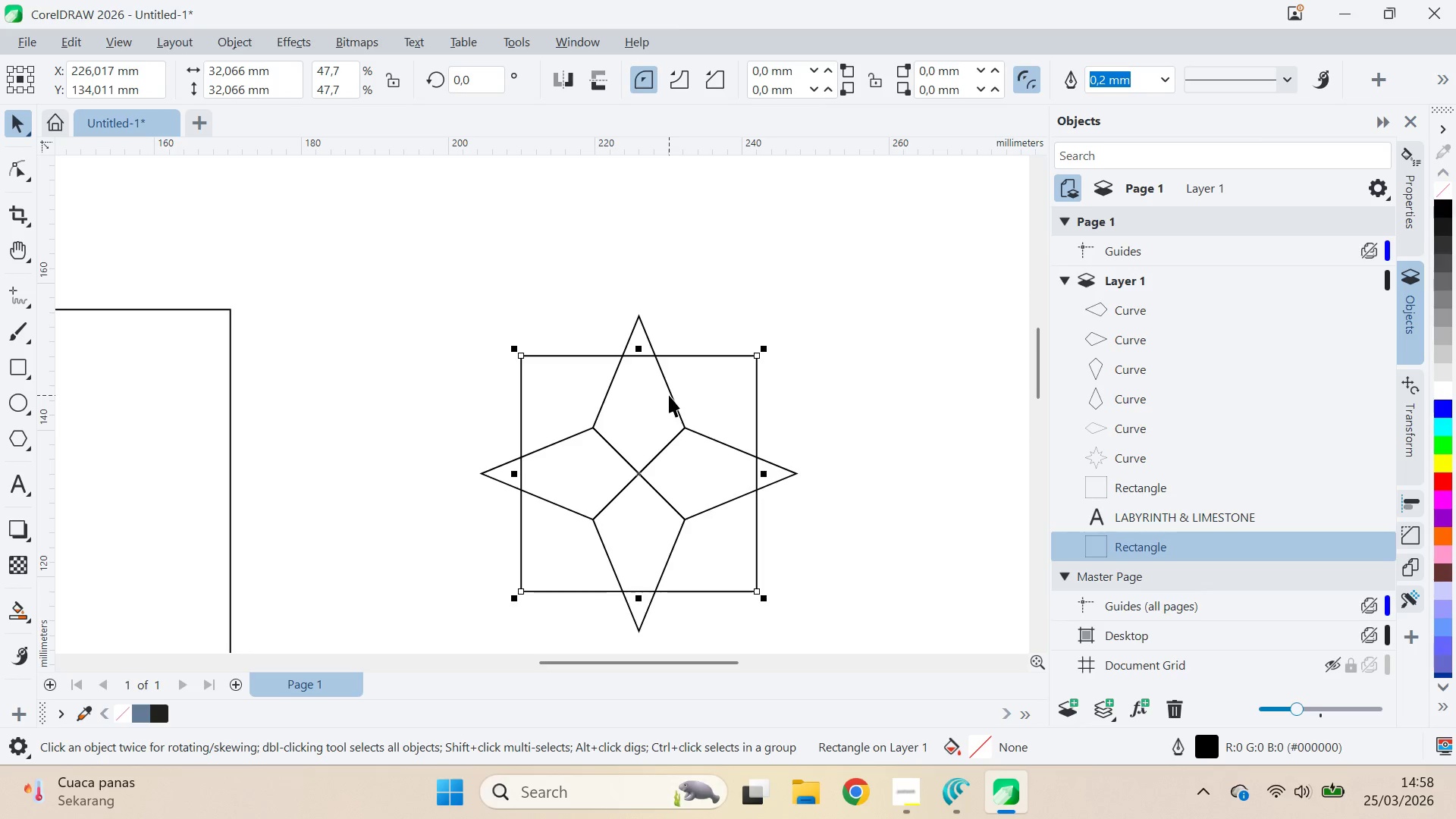 
key(Shift+PageDown)
 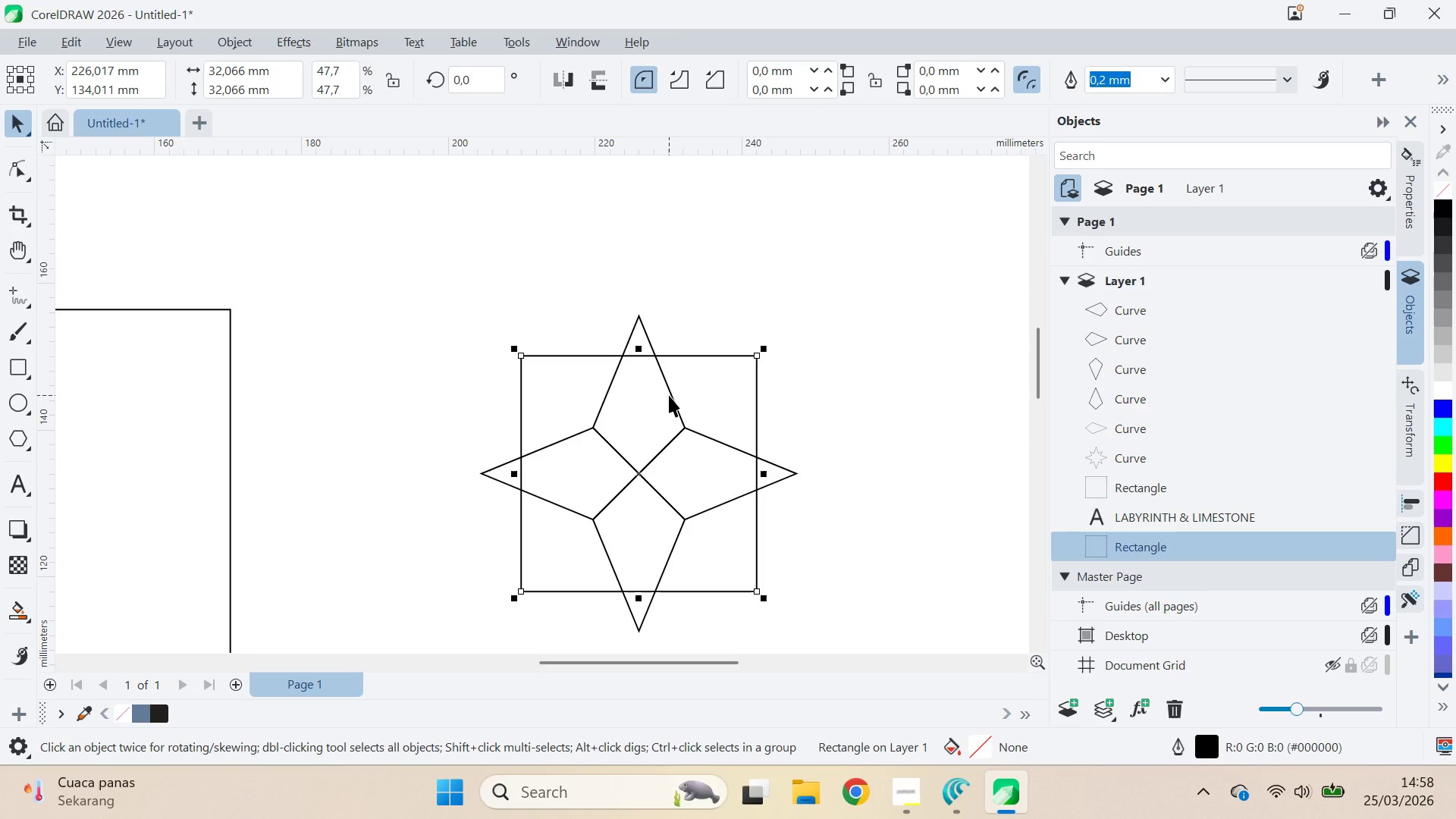 
key(Shift+PageDown)
 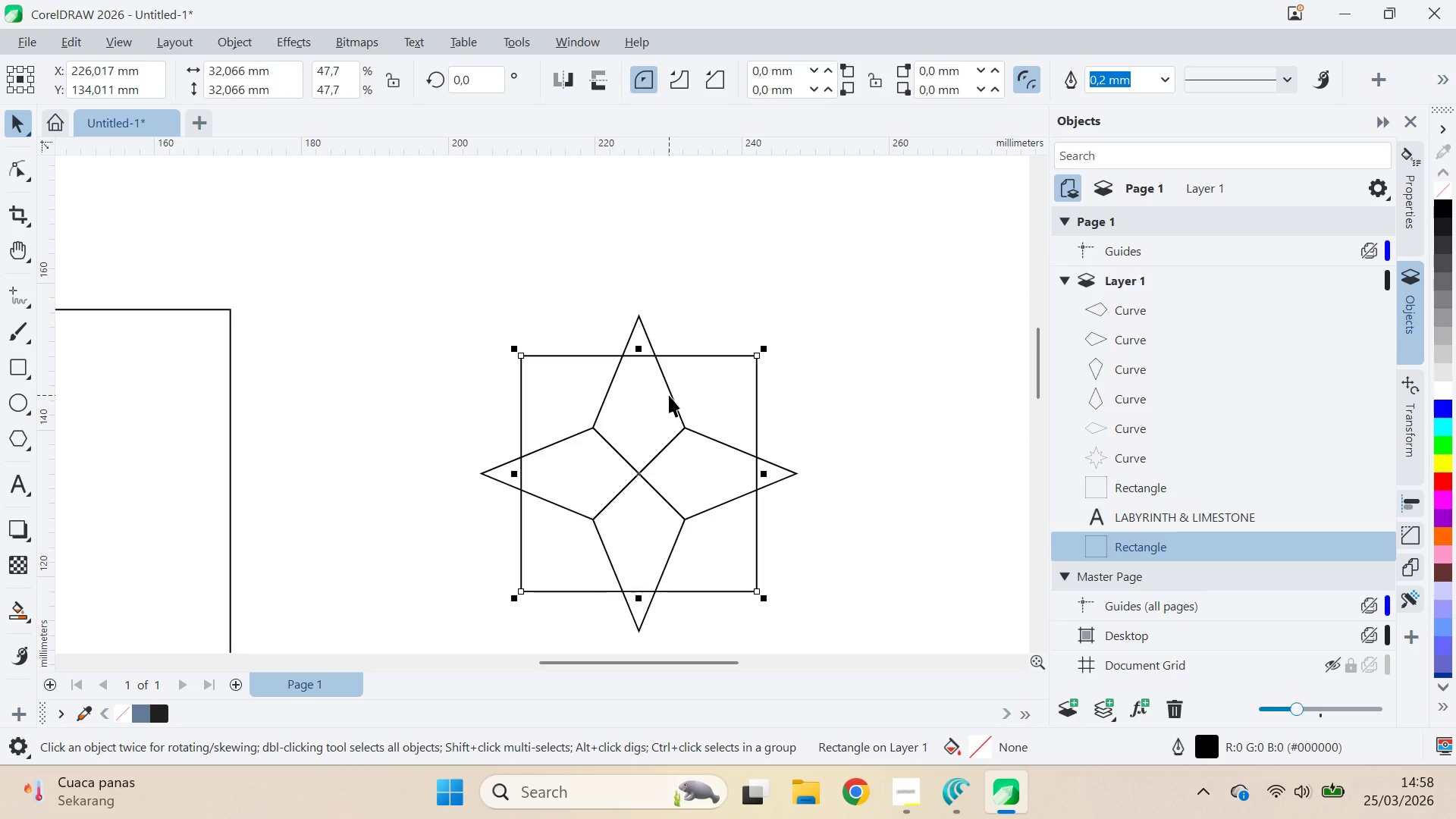 
key(Control+PageUp)
 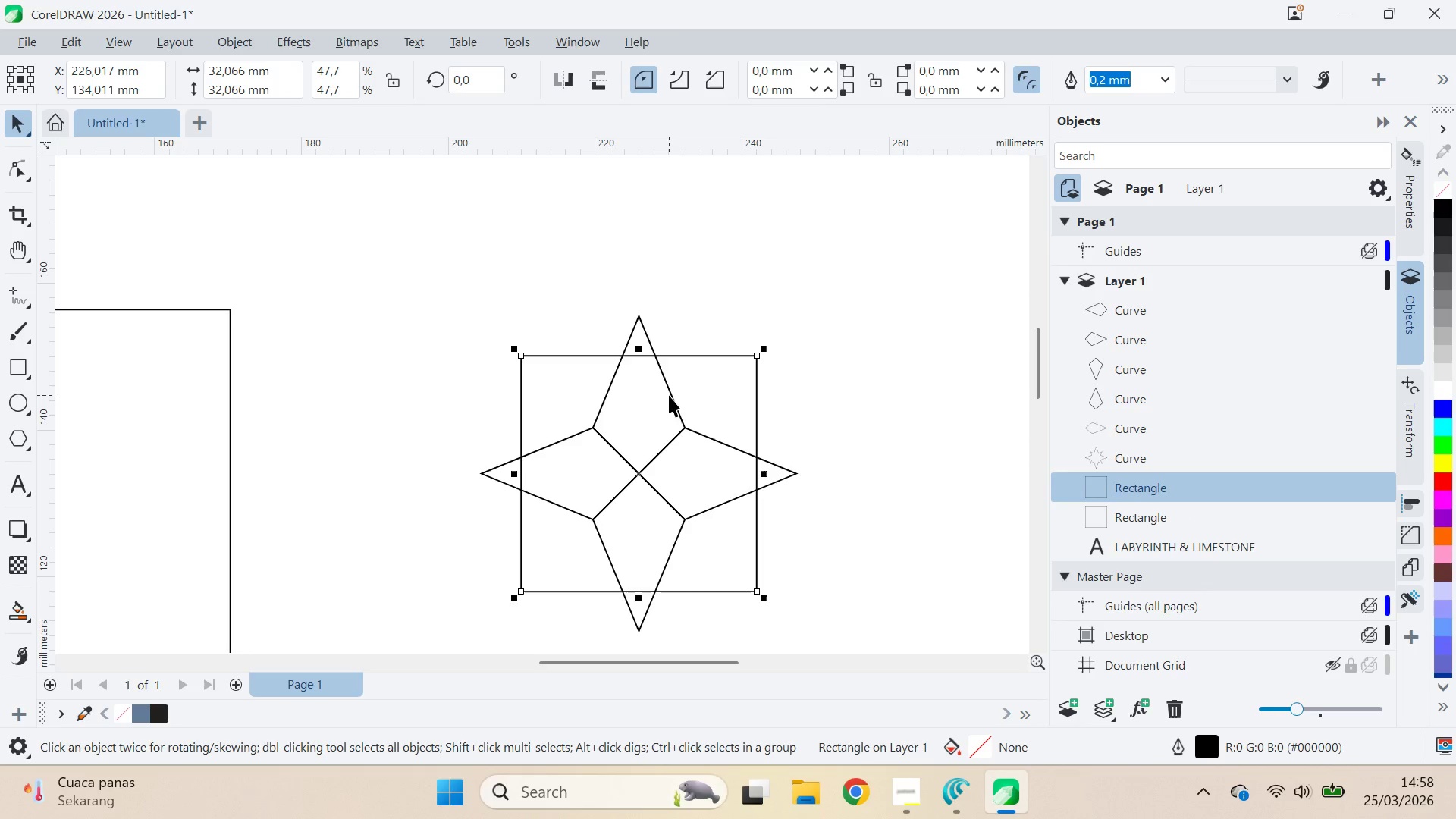 
key(Control+PageUp)
 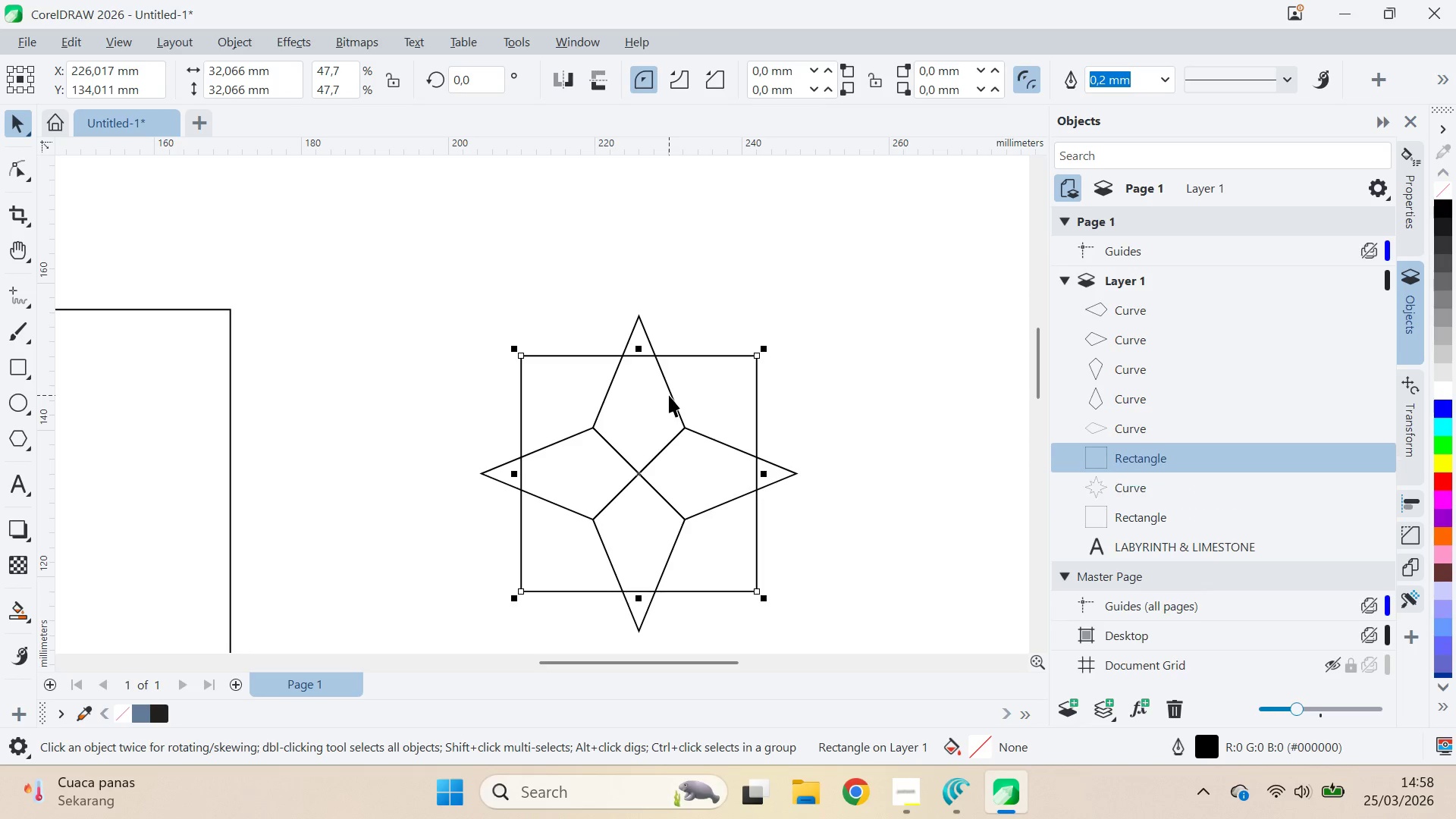 
key(Control+PageUp)
 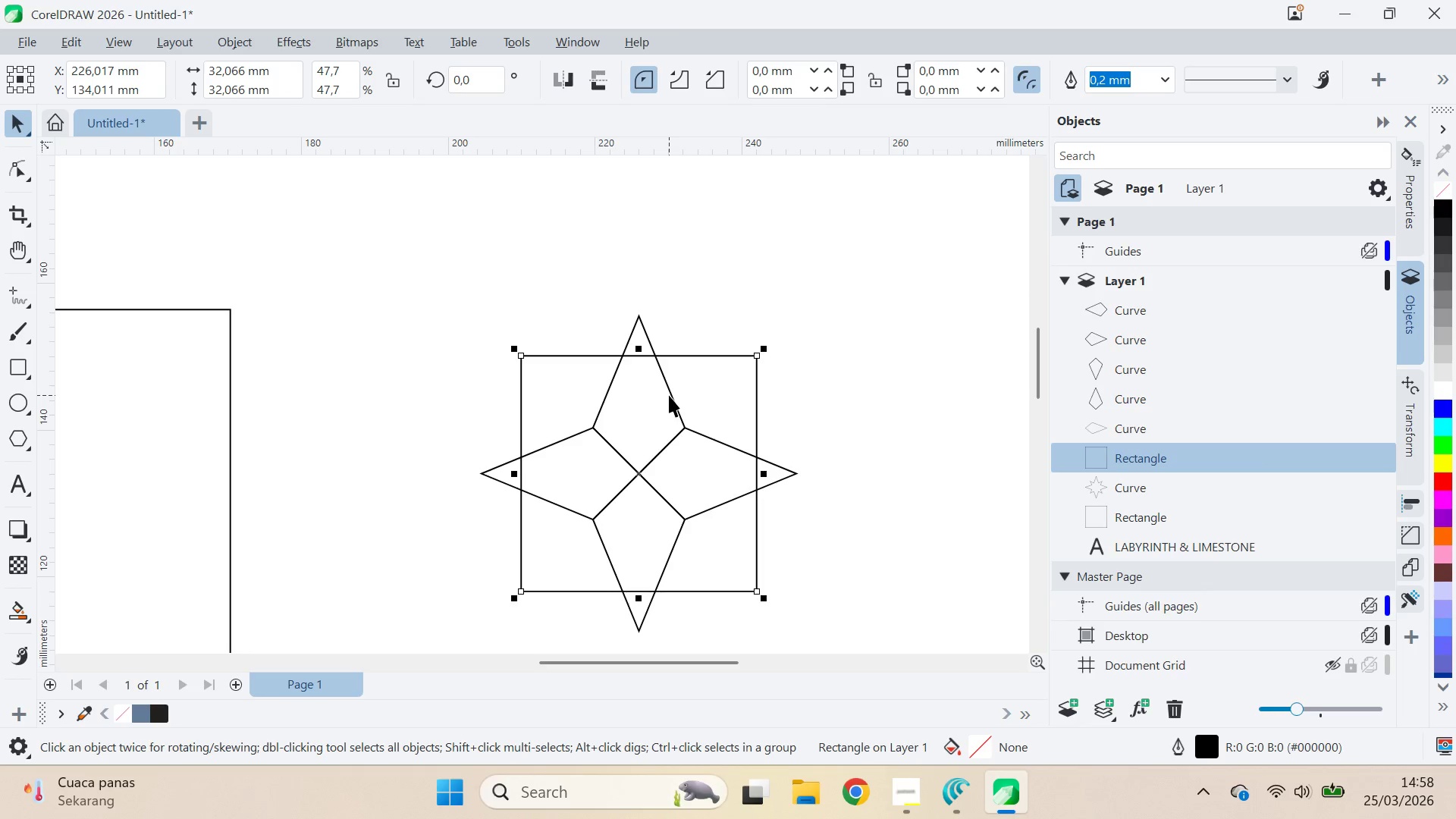 
key(Control+PageUp)
 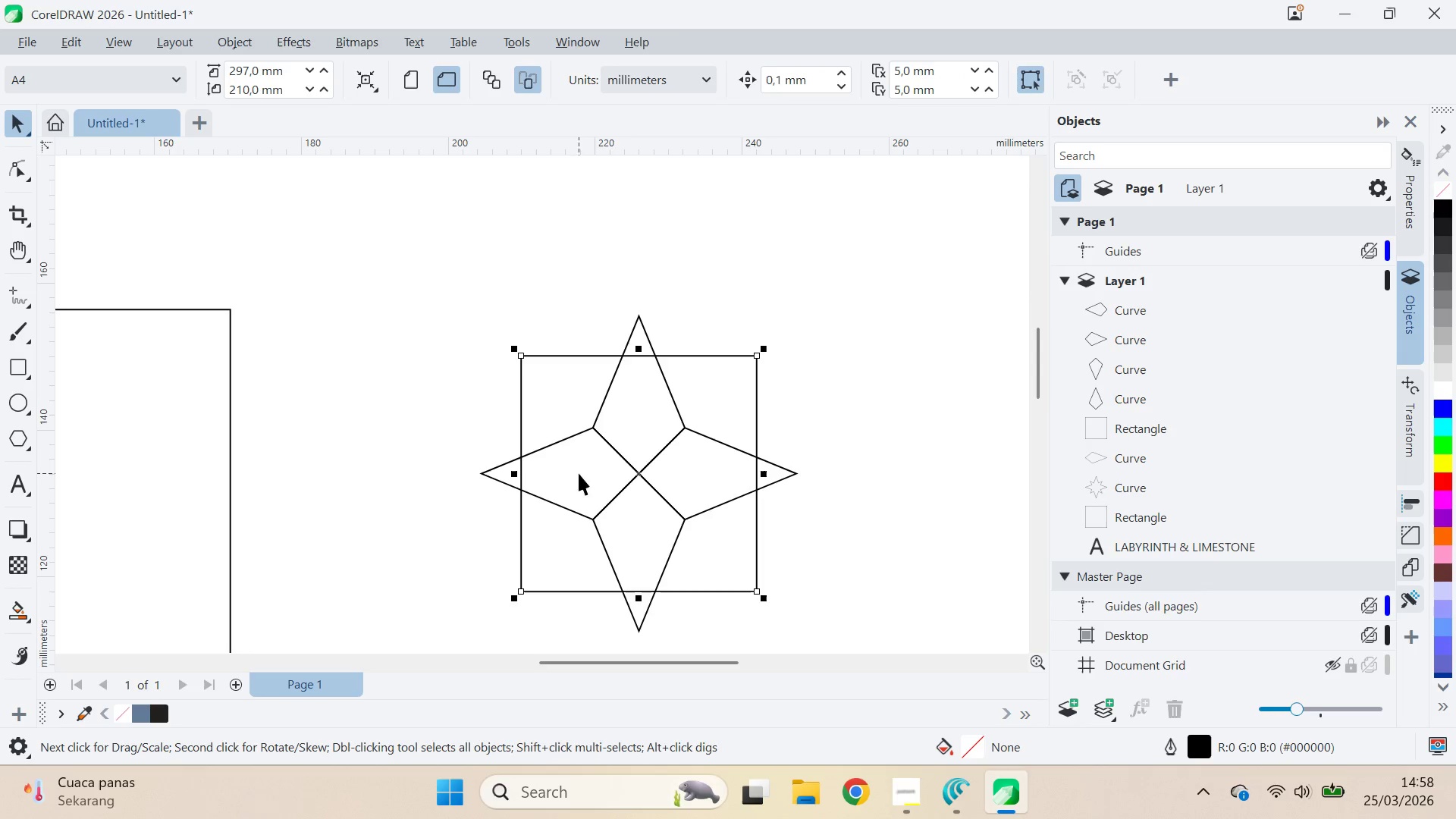 
type(qv)
 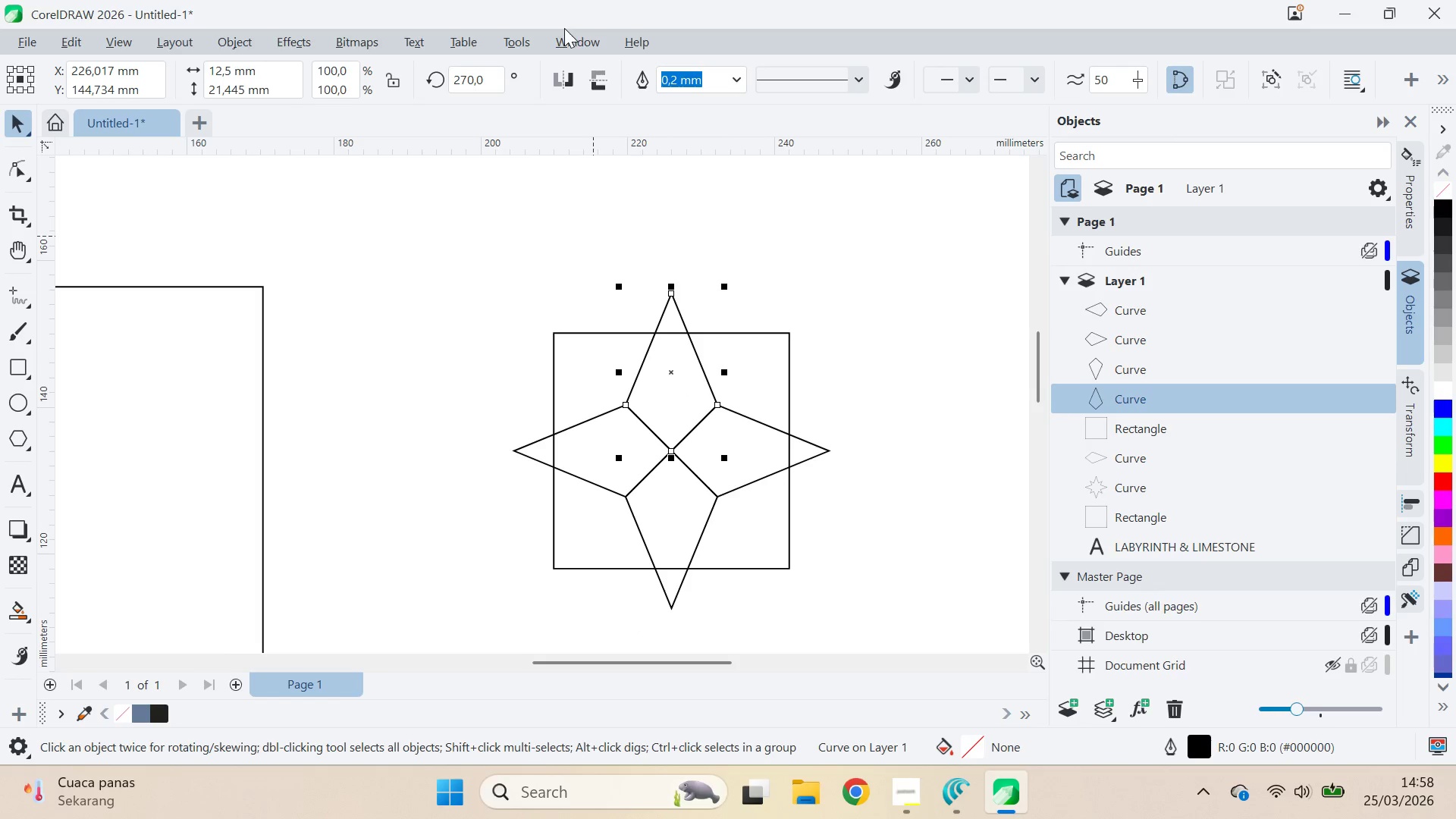 
left_click_drag(start_coordinate=[668, 404], to_coordinate=[866, 356])
 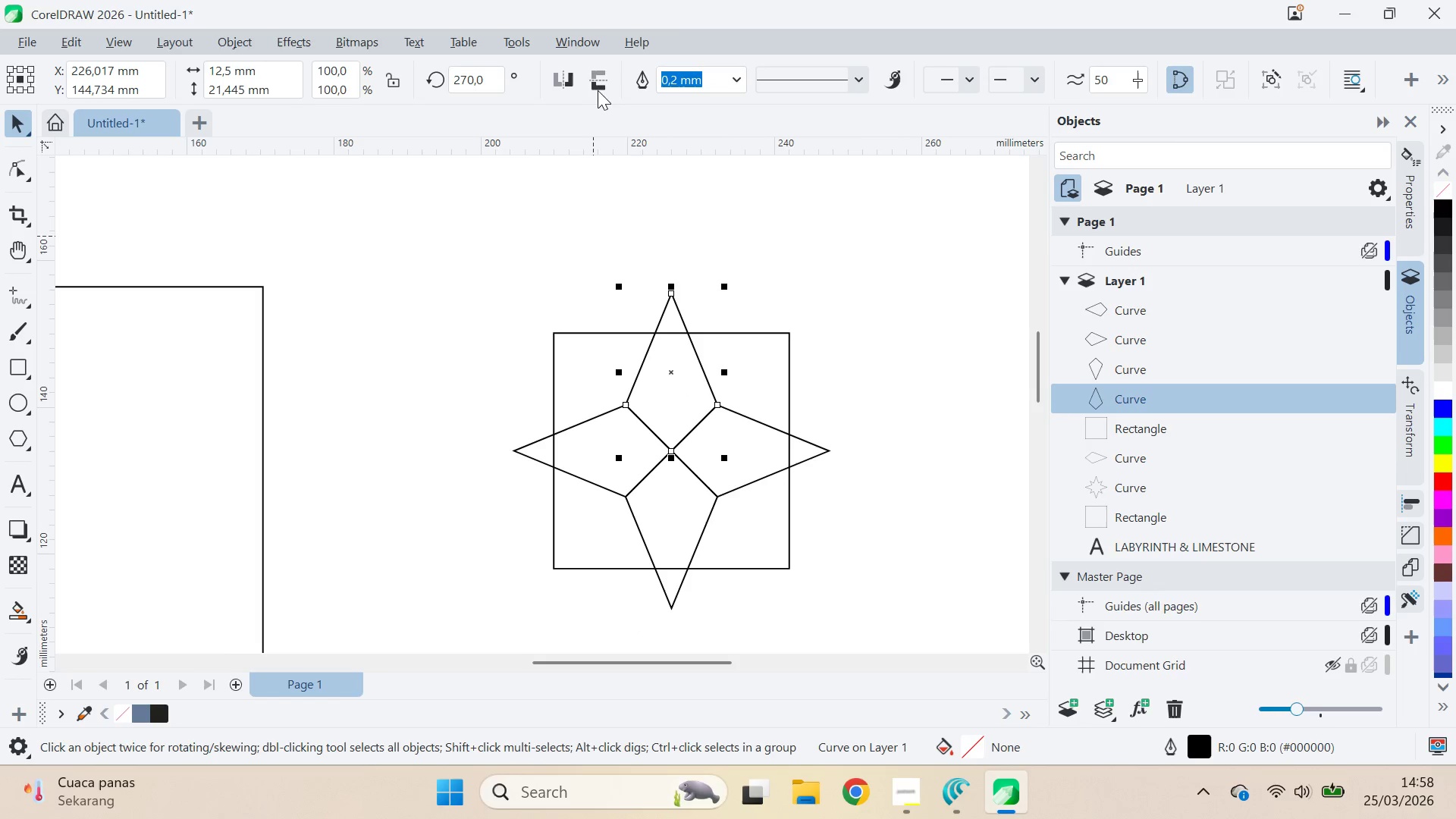 
left_click([598, 86])
 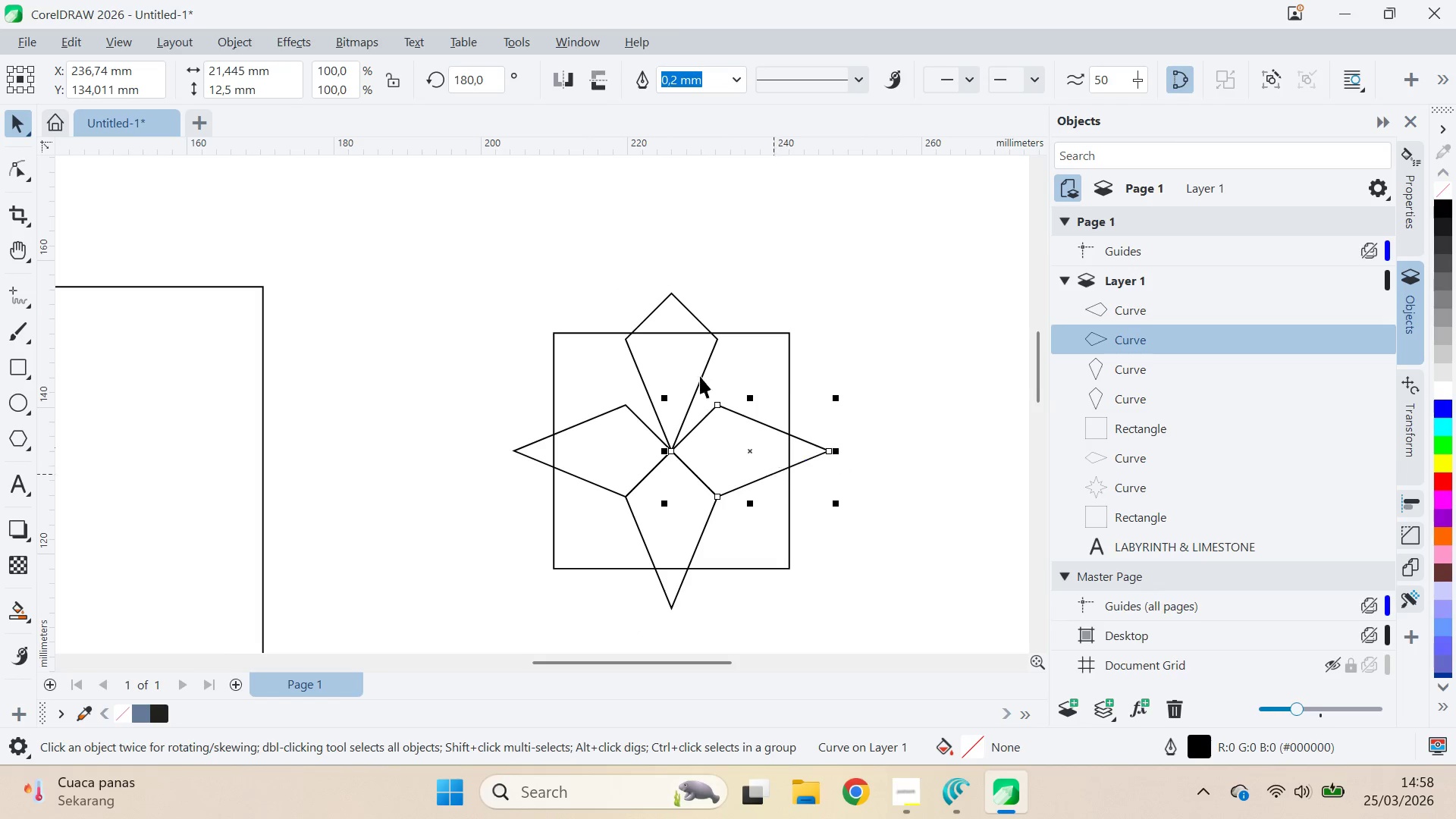 
left_click([592, 77])
 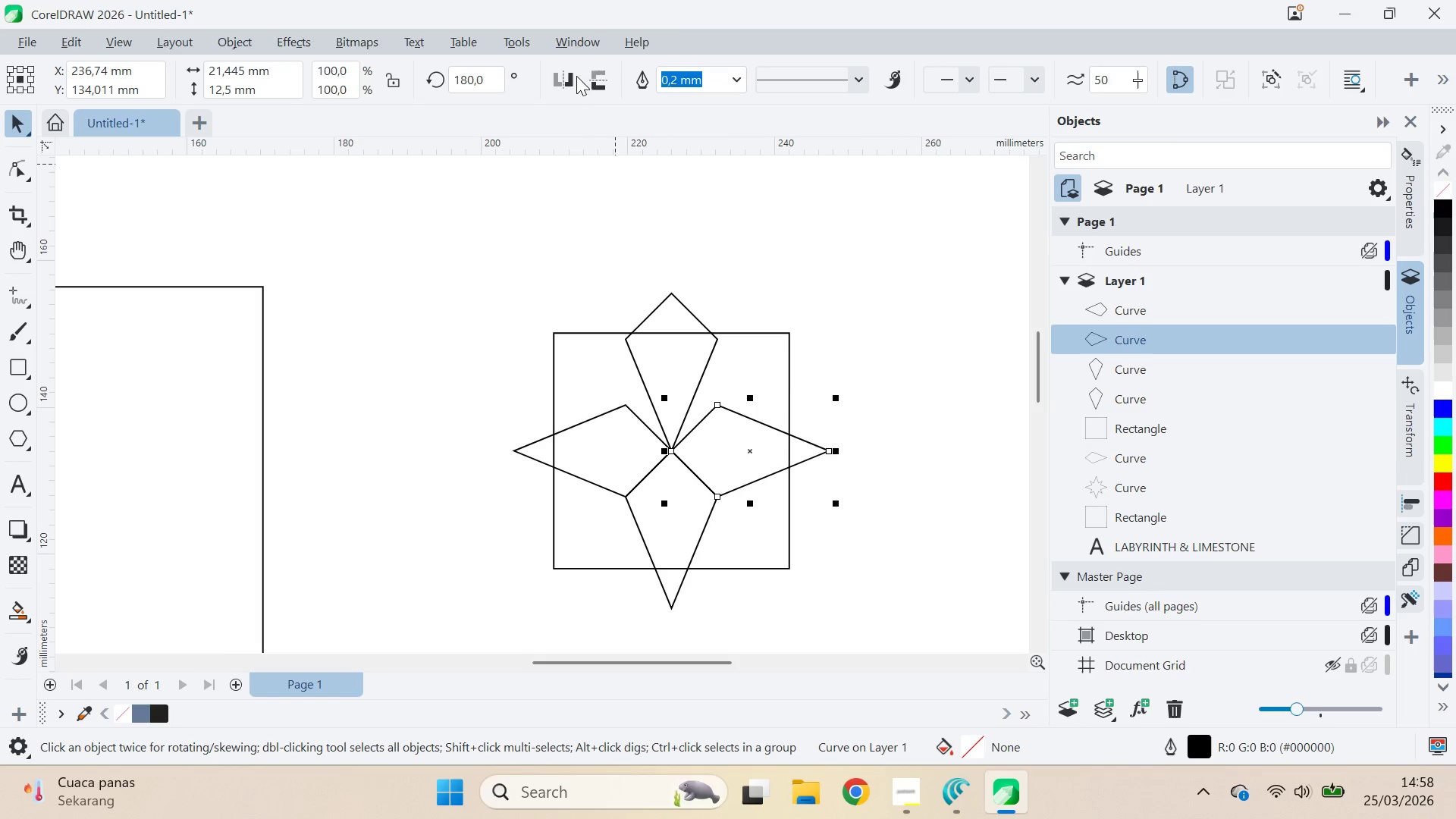 
double_click([564, 75])
 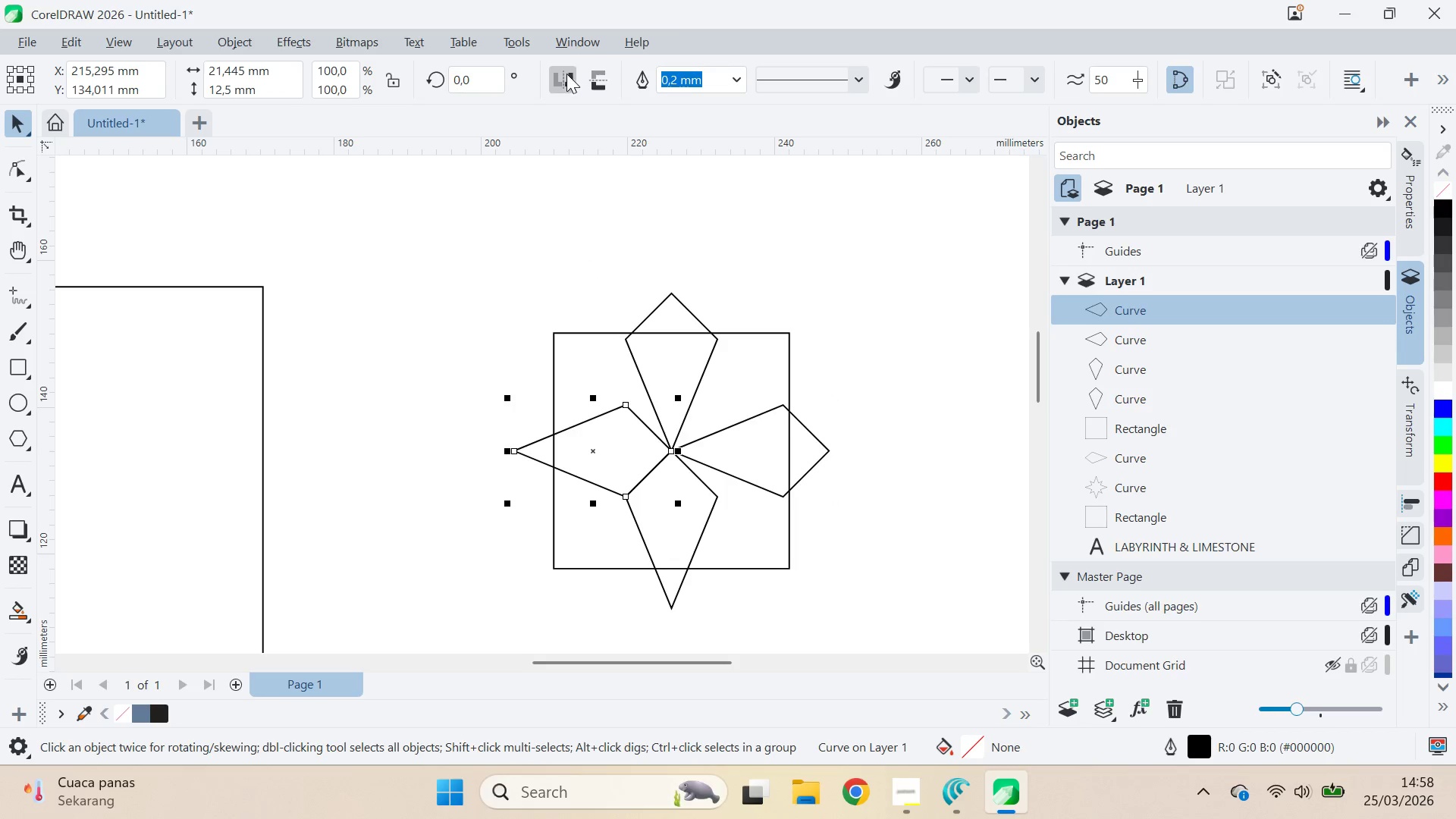 
double_click([658, 524])
 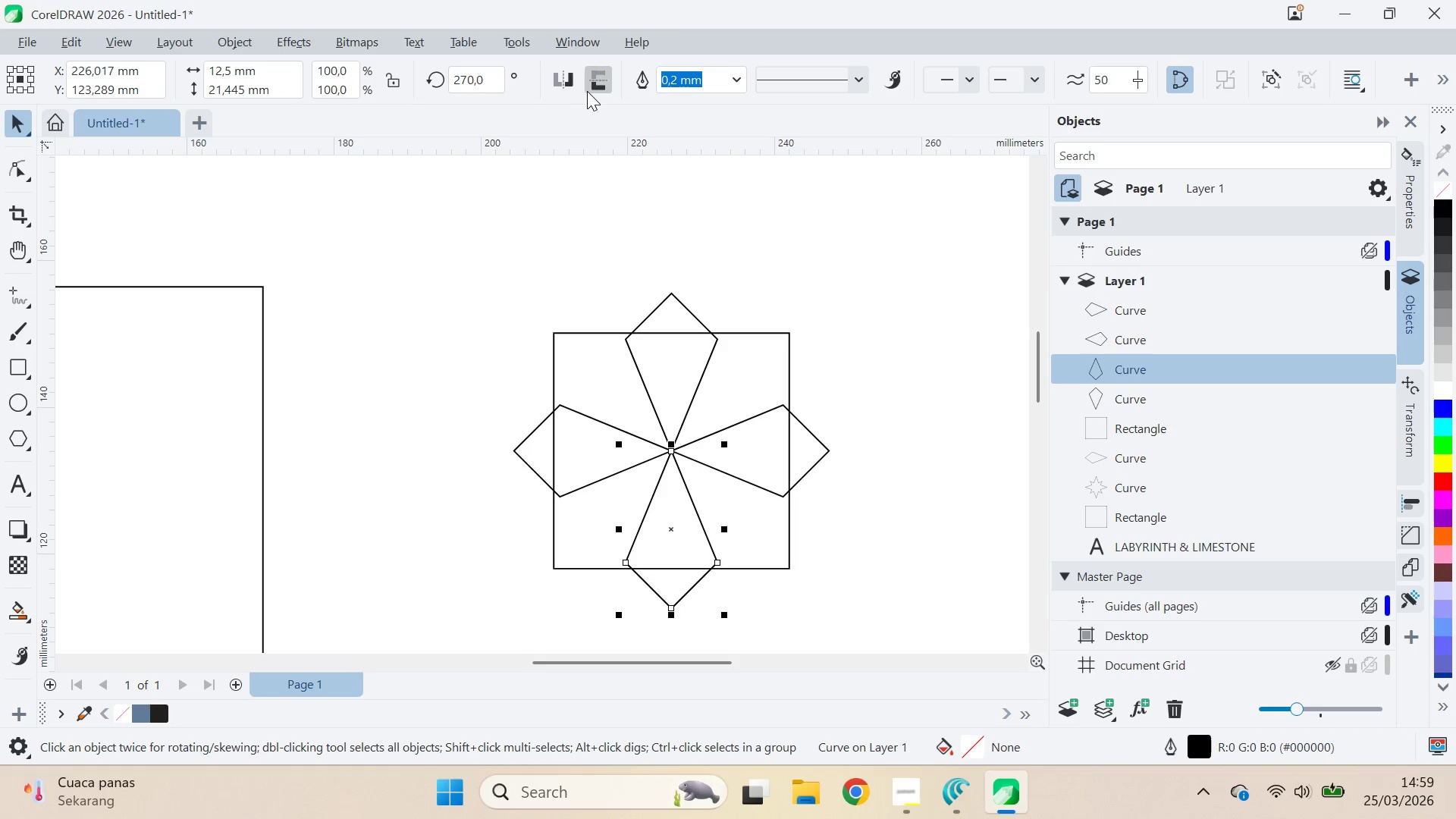 
left_click([782, 373])
 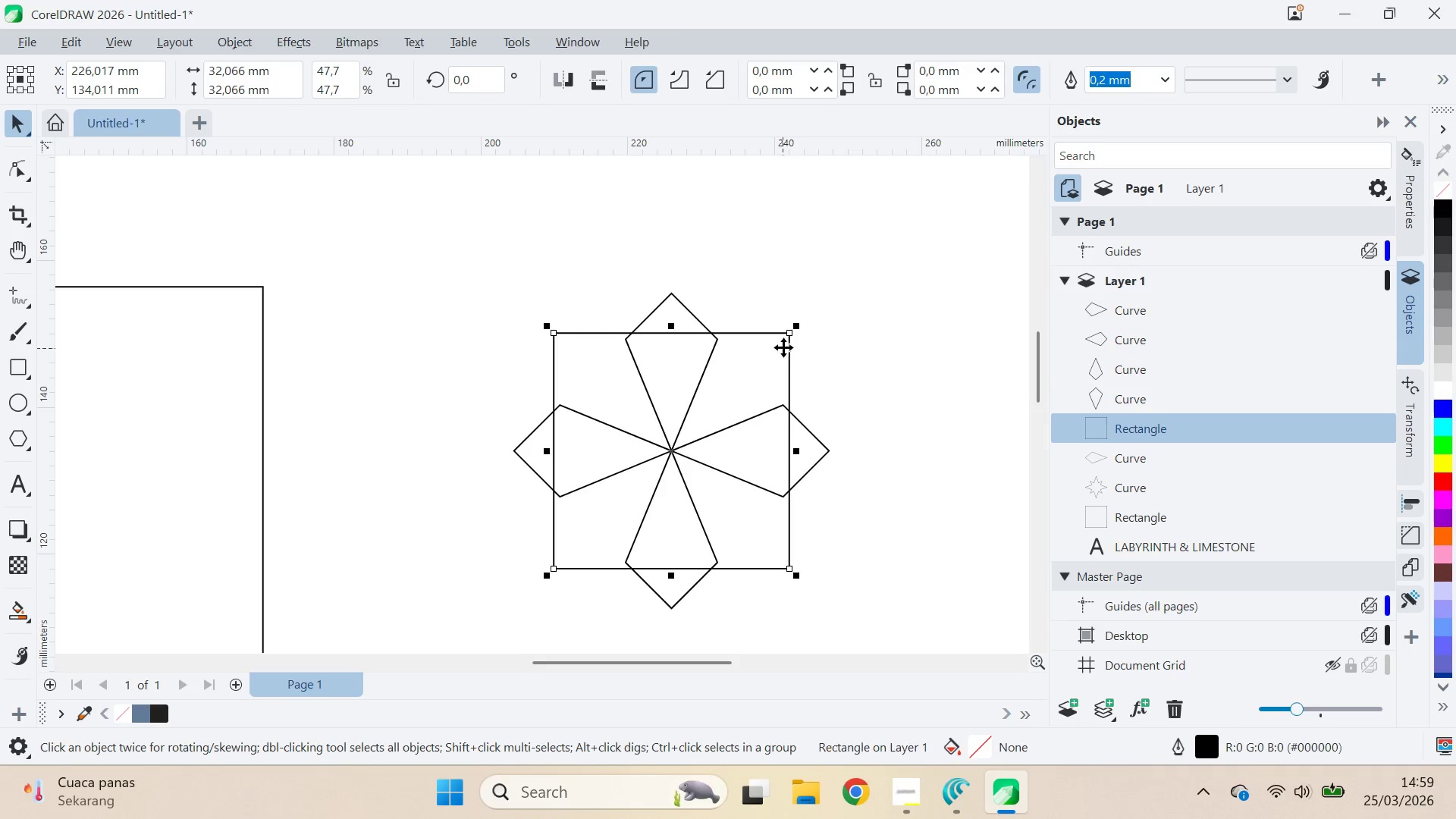 
hold_key(key=ShiftLeft, duration=1.5)
left_click_drag(start_coordinate=[801, 327], to_coordinate=[726, 335])
 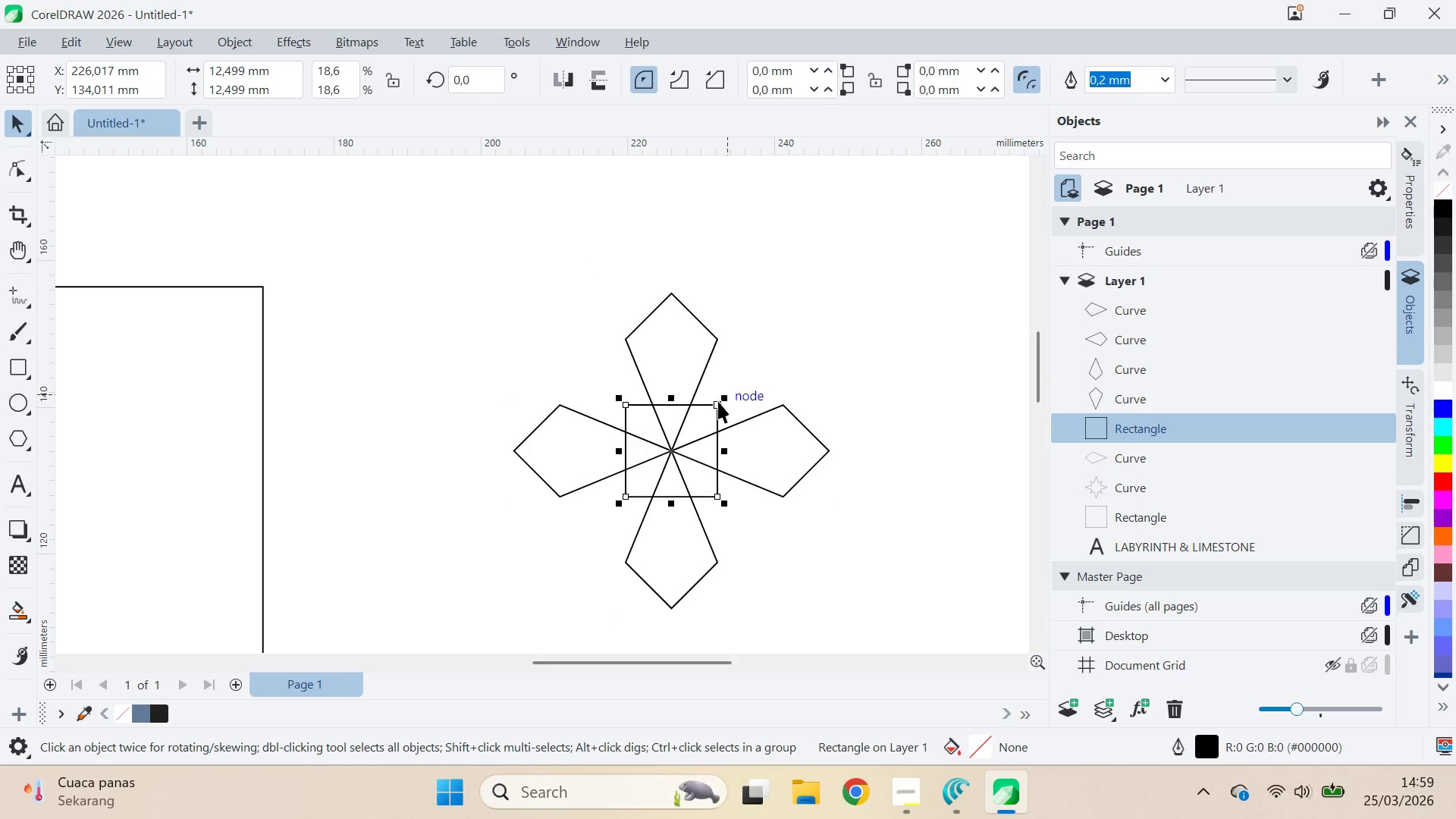 
hold_key(key=ShiftLeft, duration=1.52)
 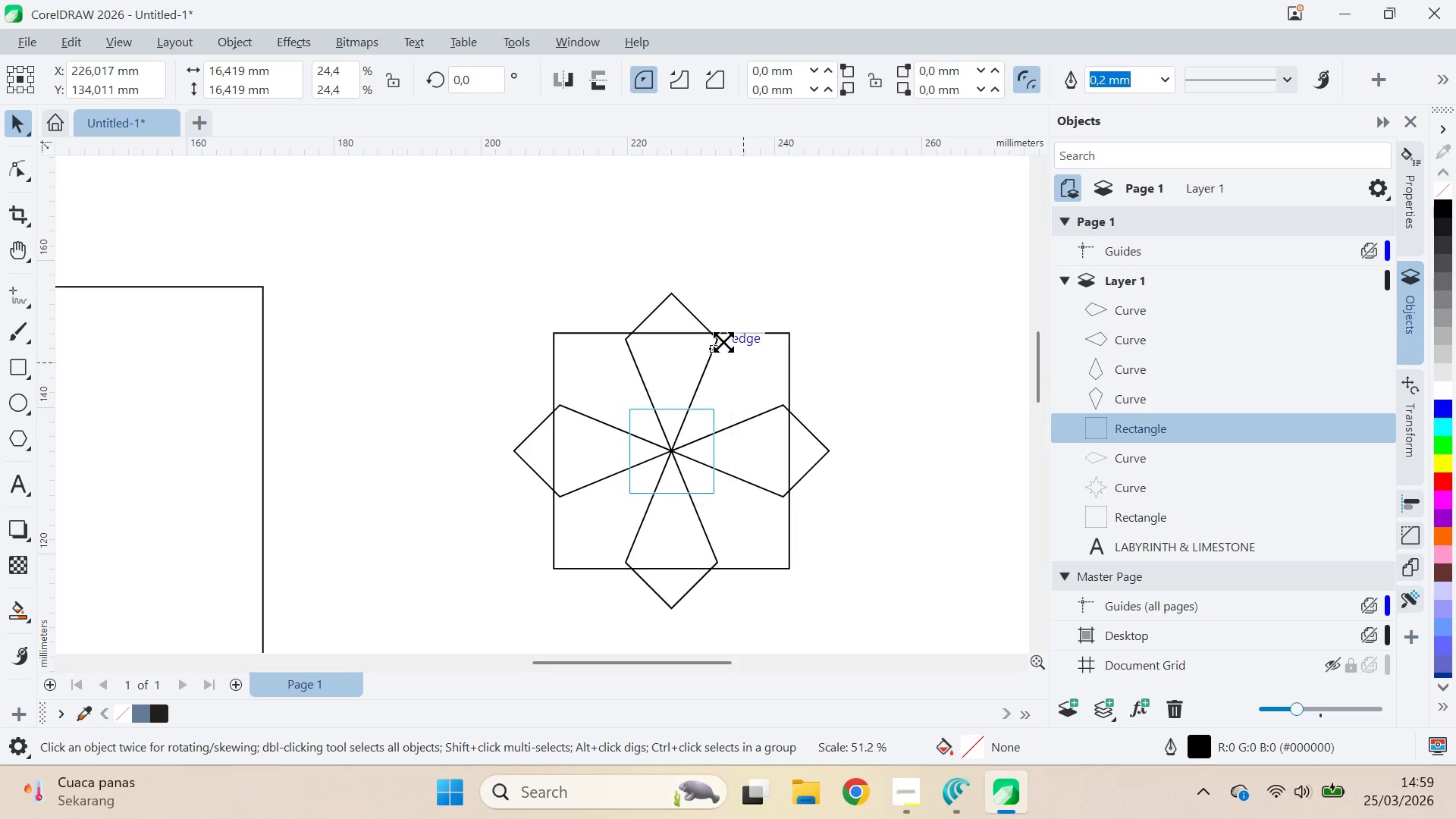 
hold_key(key=ShiftLeft, duration=1.51)
 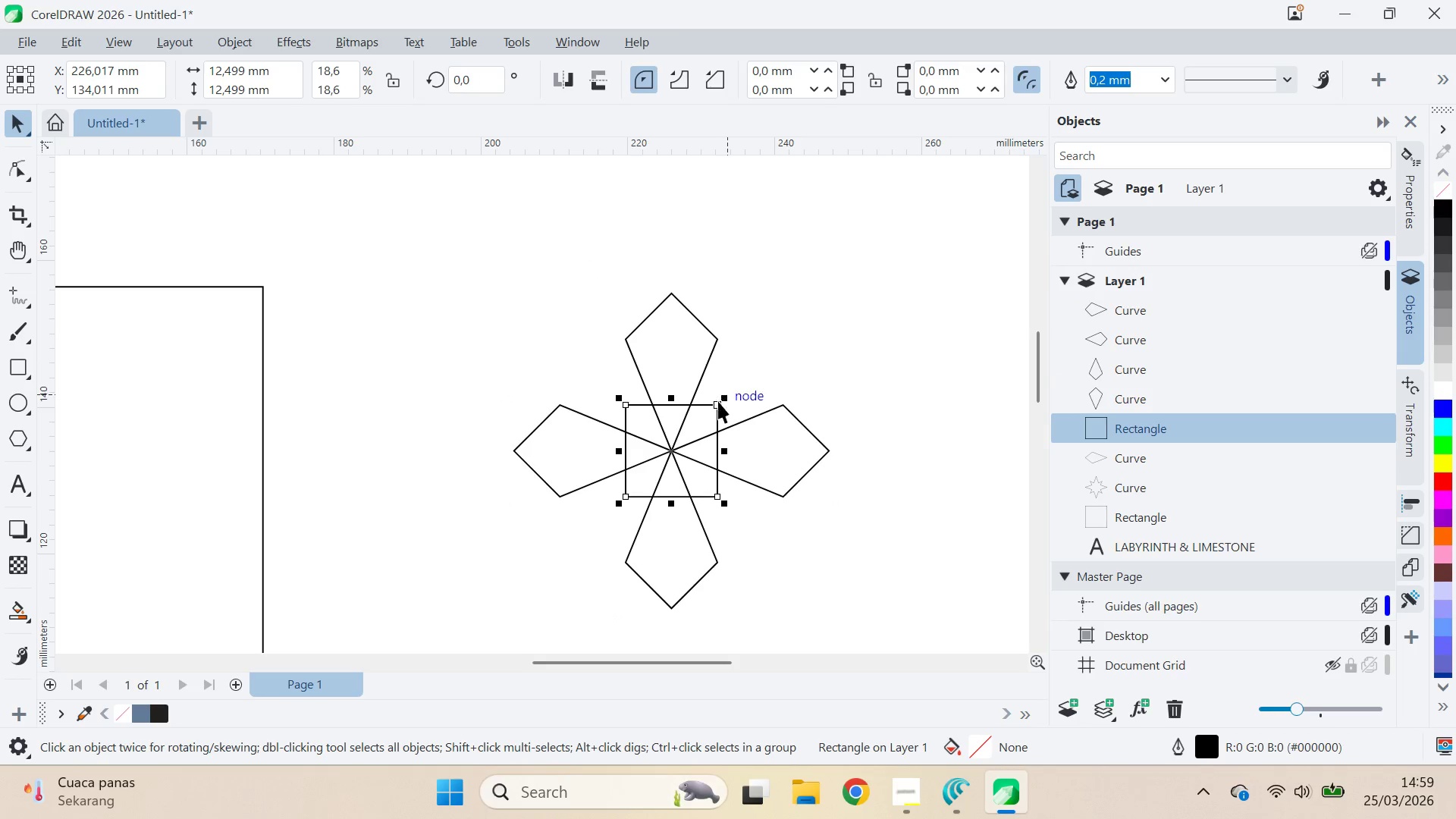 
key(Shift+ShiftLeft)
 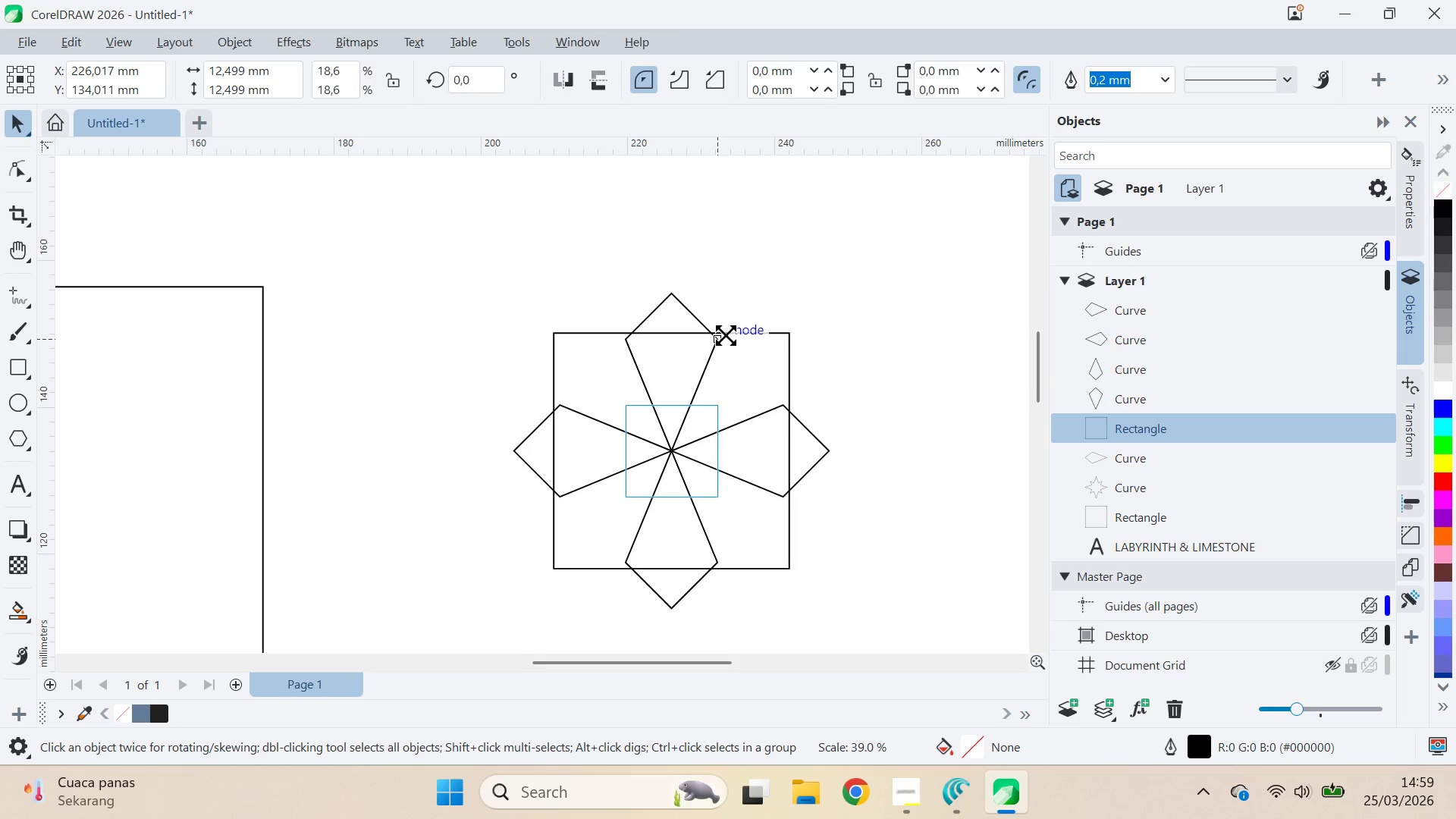 
key(Shift+ShiftLeft)
 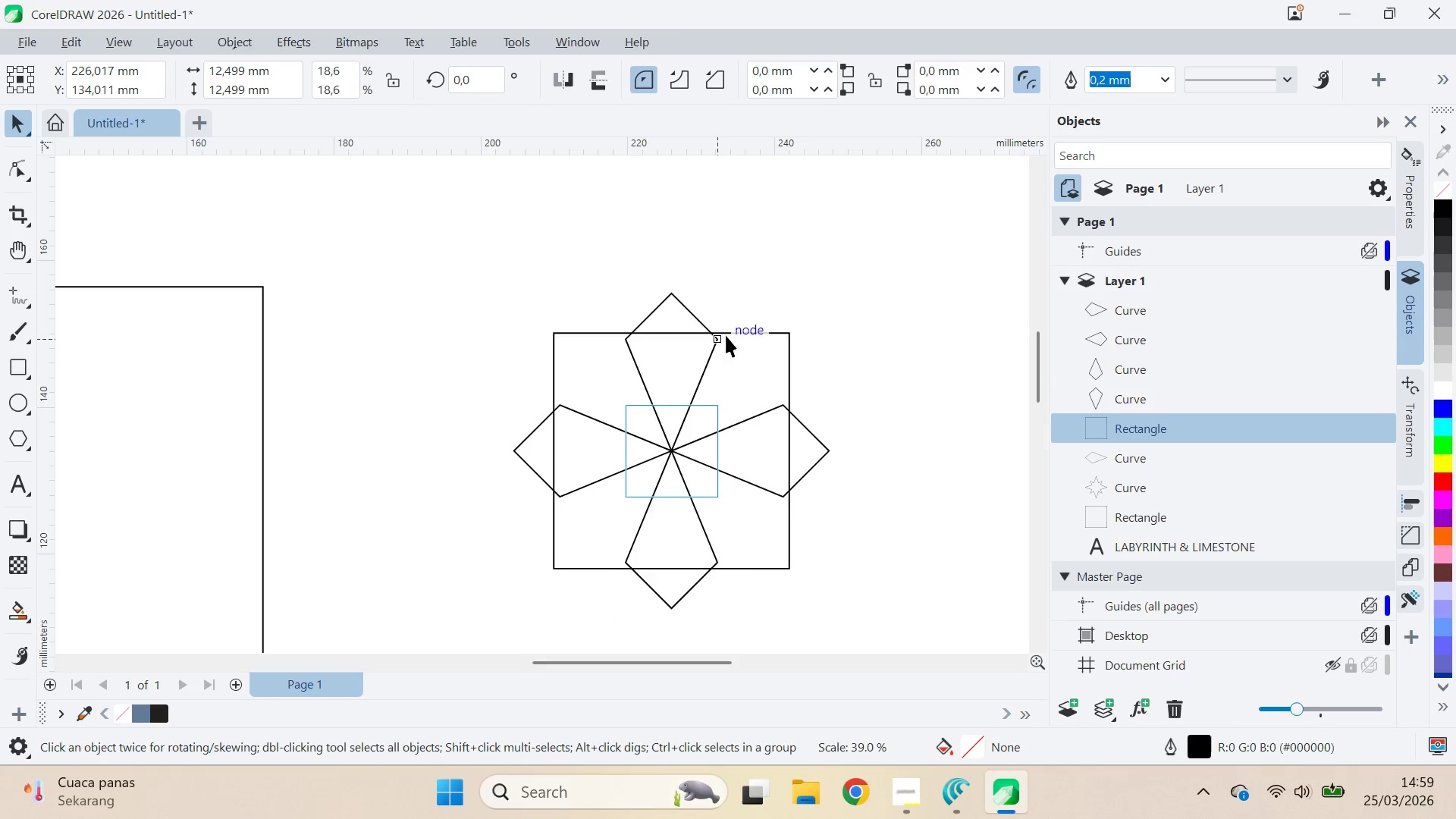 
key(Shift+ShiftLeft)
 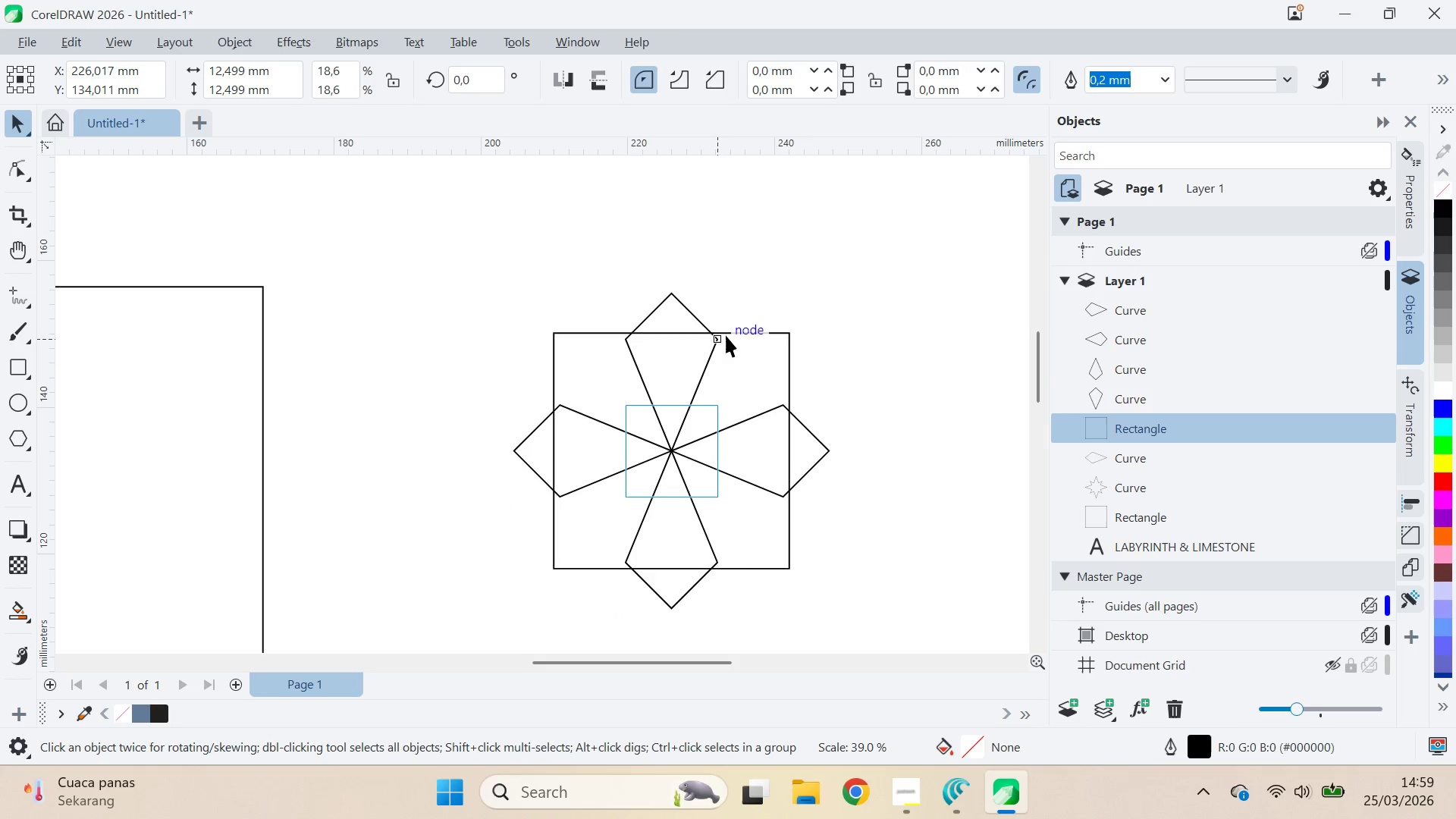 
key(Shift+ShiftLeft)
 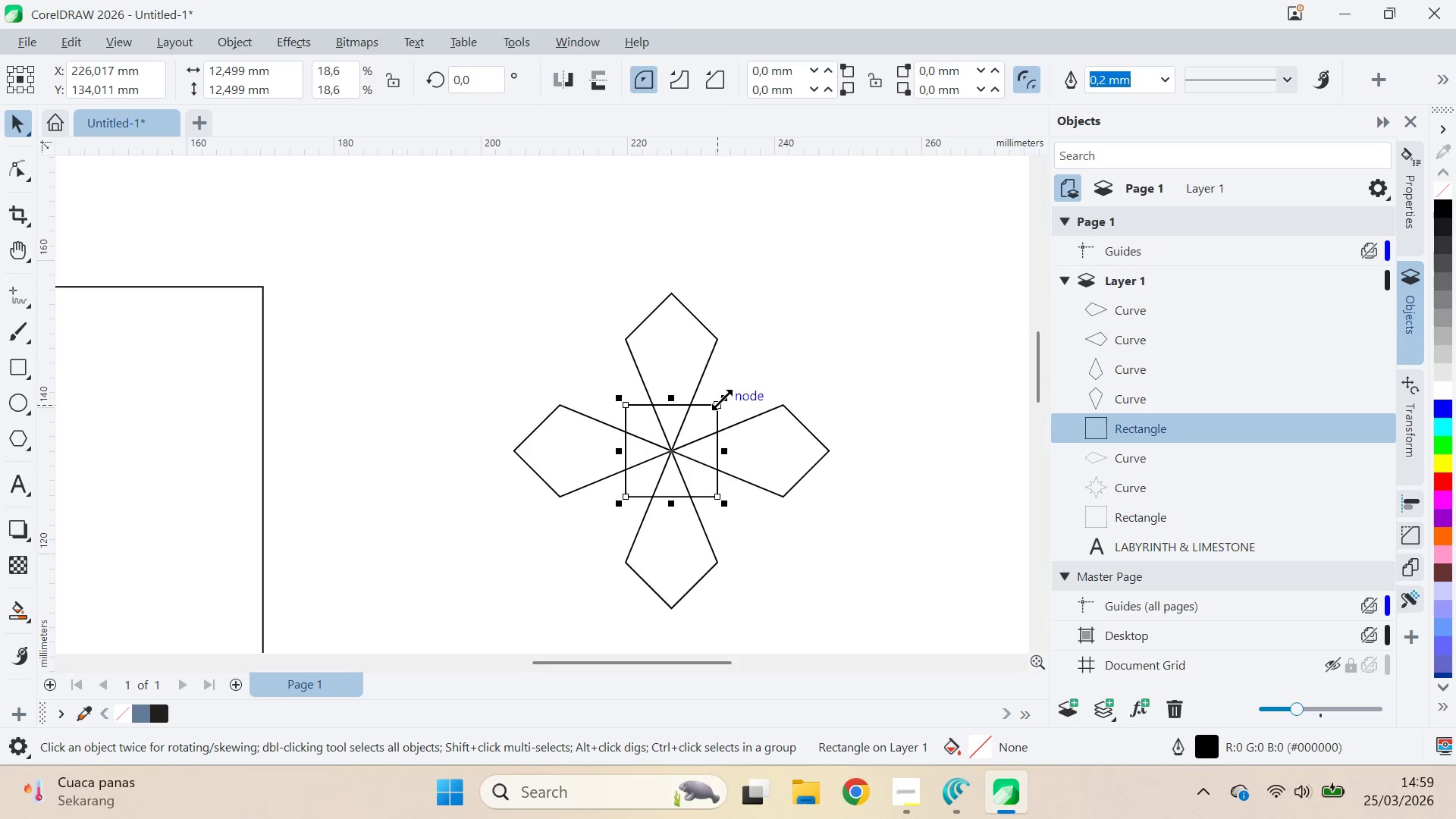 
left_click_drag(start_coordinate=[722, 399], to_coordinate=[832, 333])
 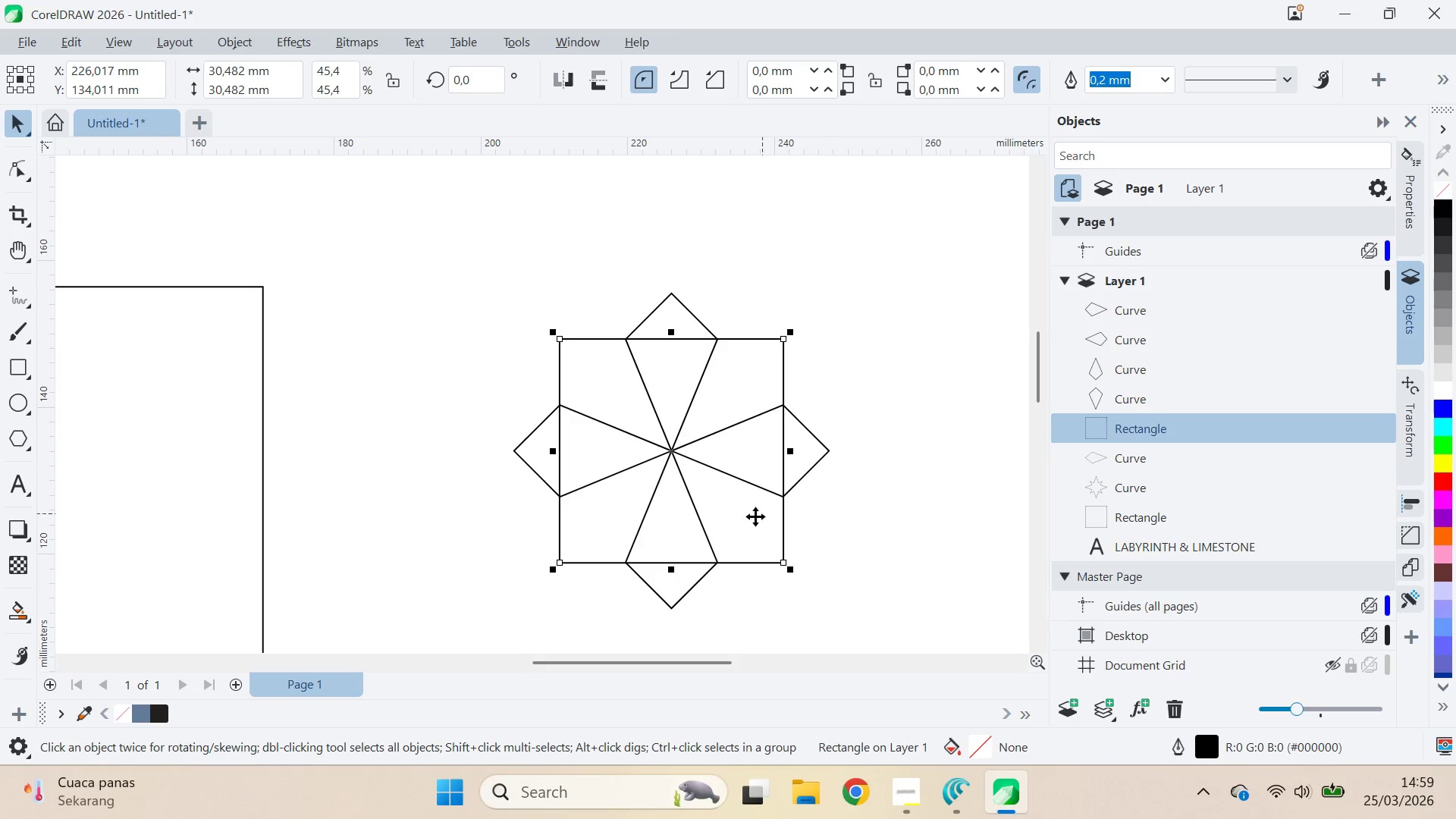 
hold_key(key=ShiftLeft, duration=1.52)
 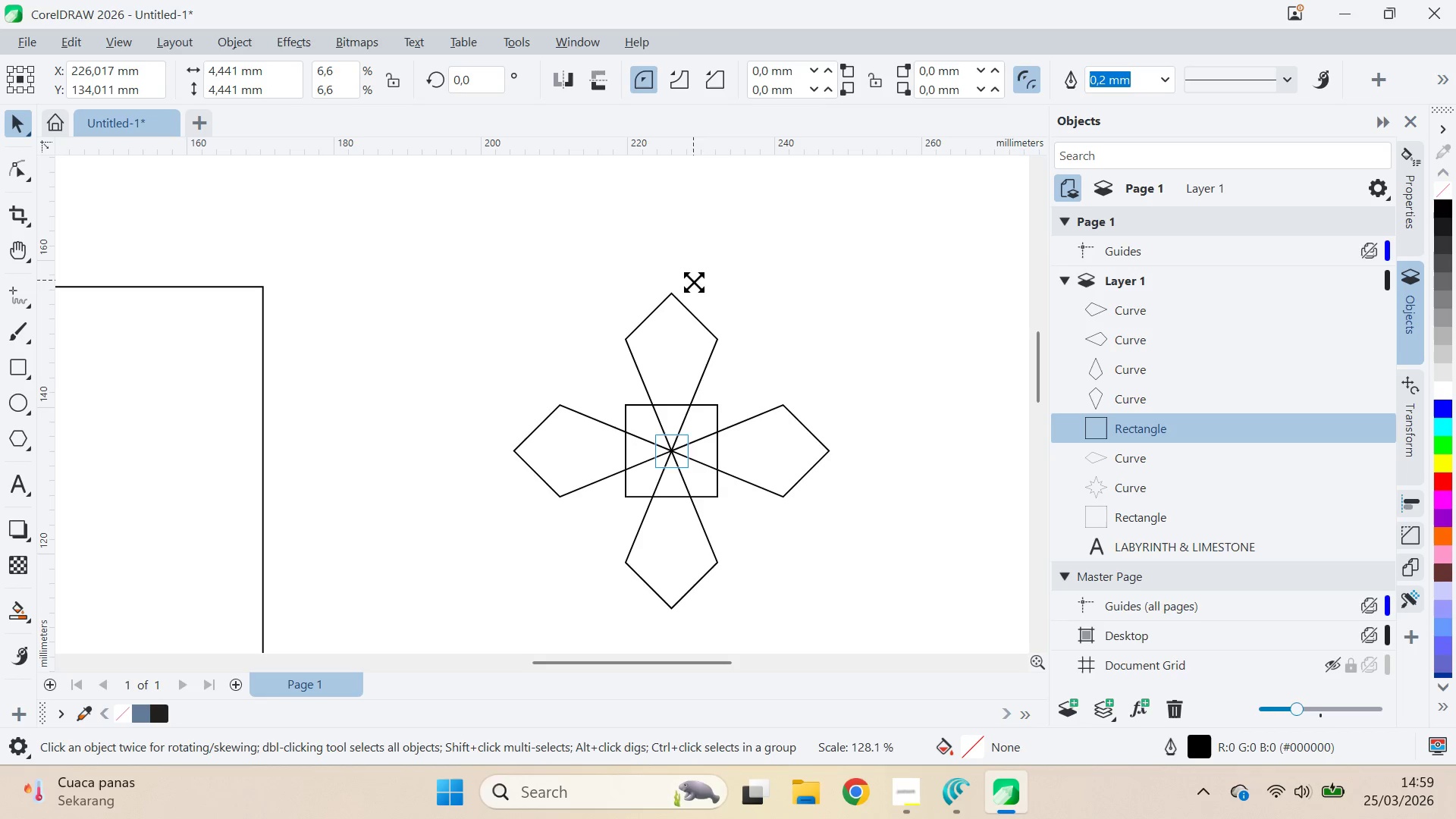 
hold_key(key=ShiftLeft, duration=1.5)
 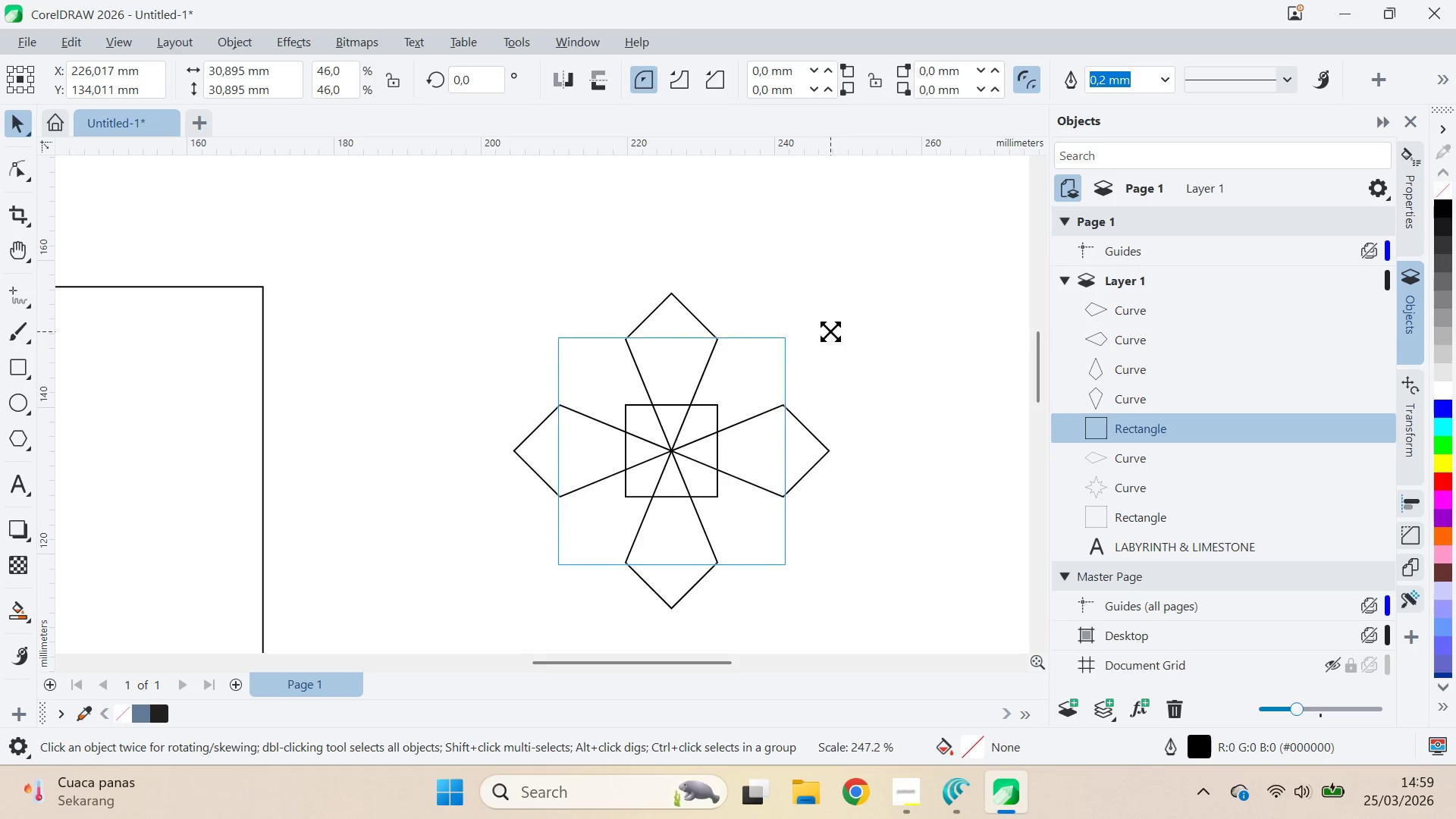 
hold_key(key=ShiftLeft, duration=1.52)
 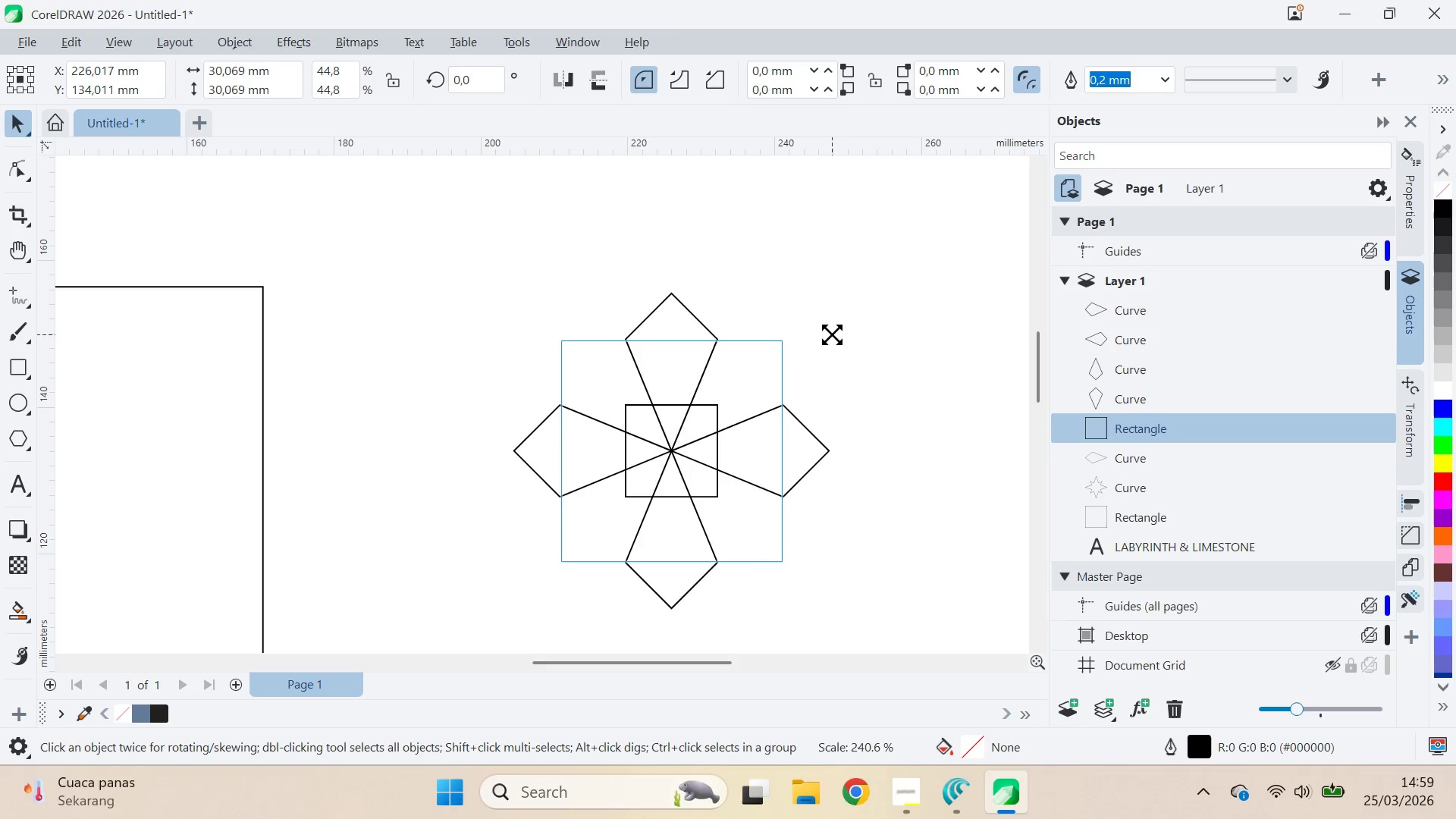 
hold_key(key=ShiftLeft, duration=1.53)
 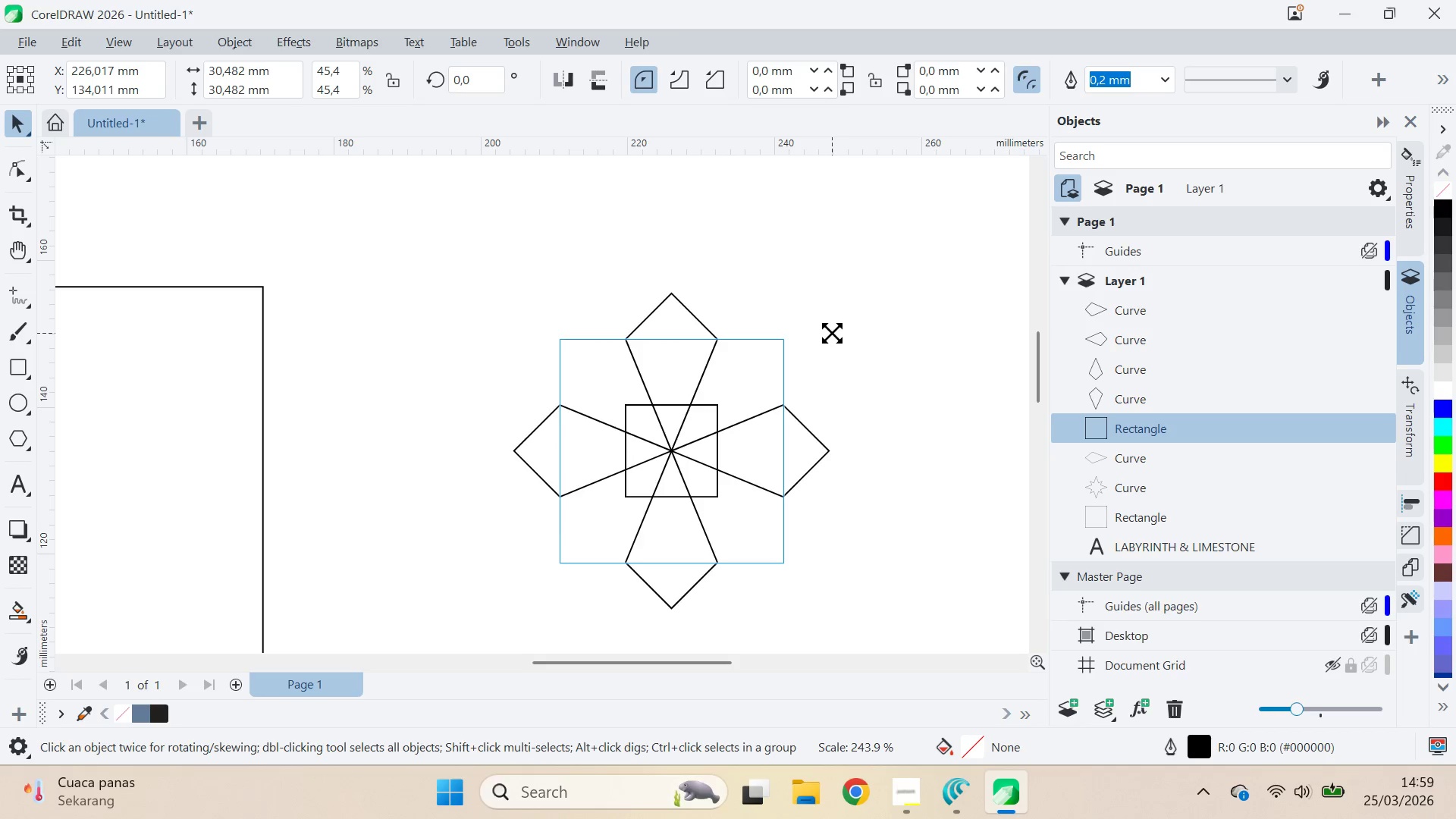 
hold_key(key=ShiftLeft, duration=0.72)
 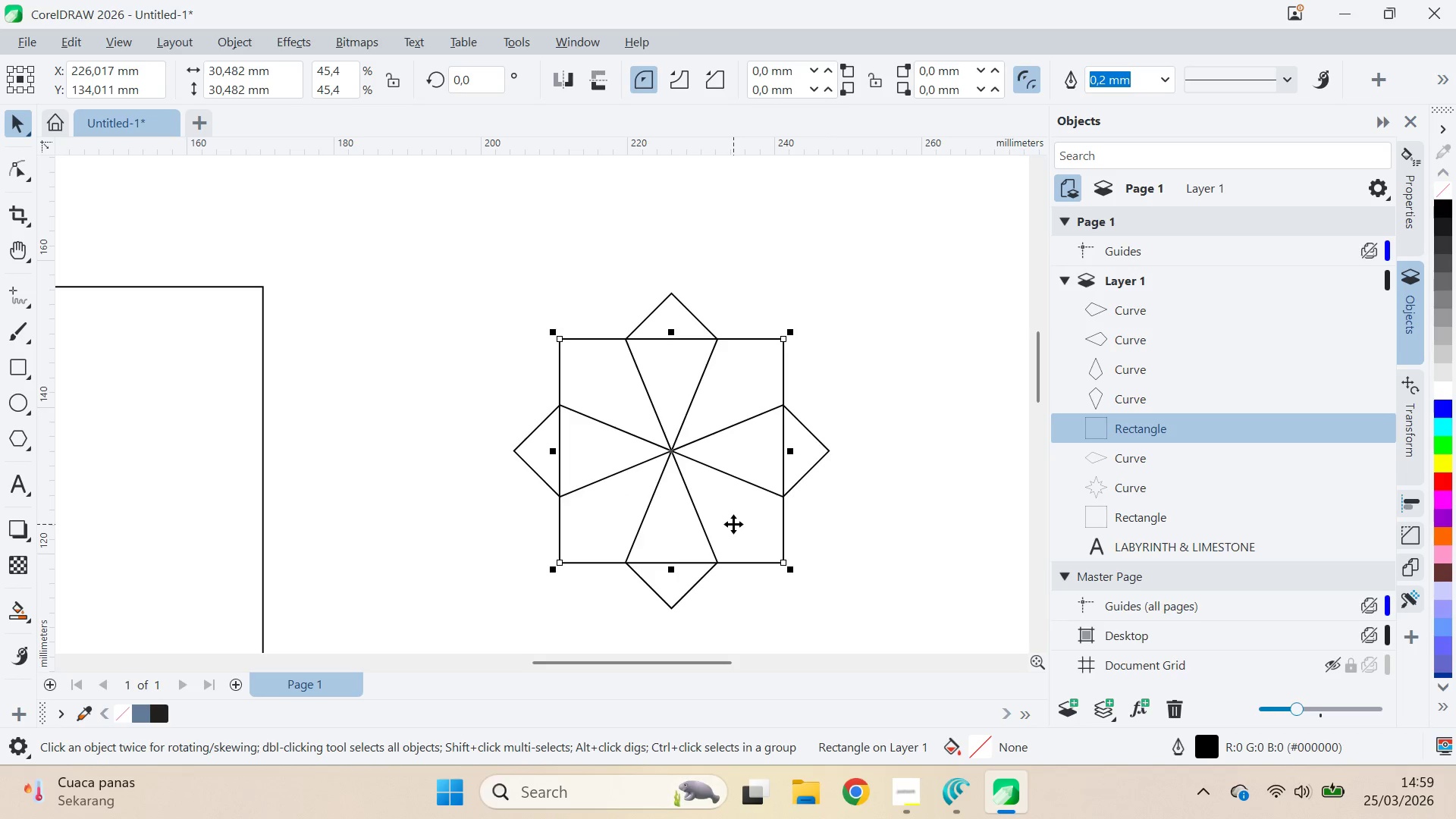 
key(Delete)
 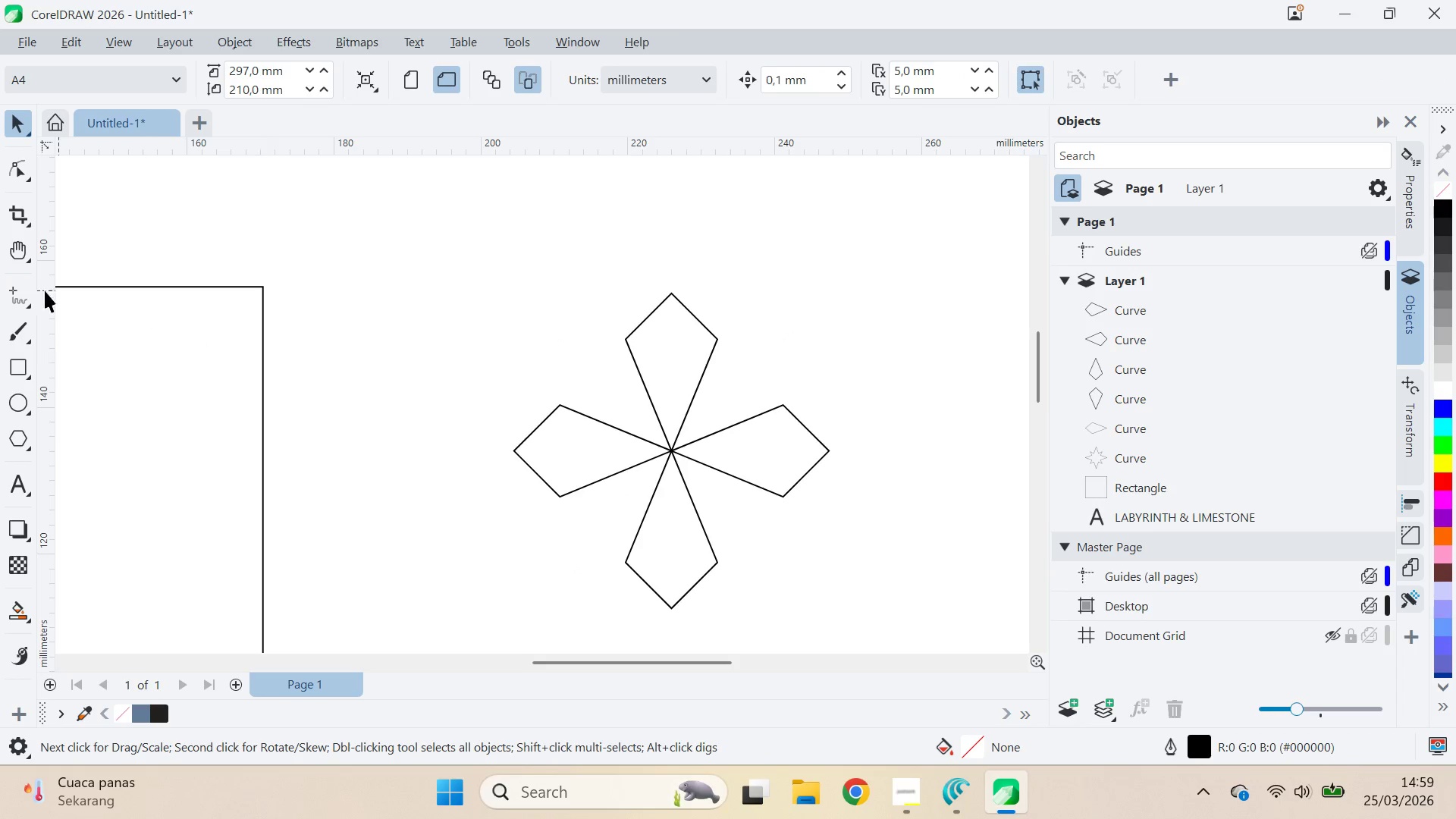 
left_click([11, 289])
 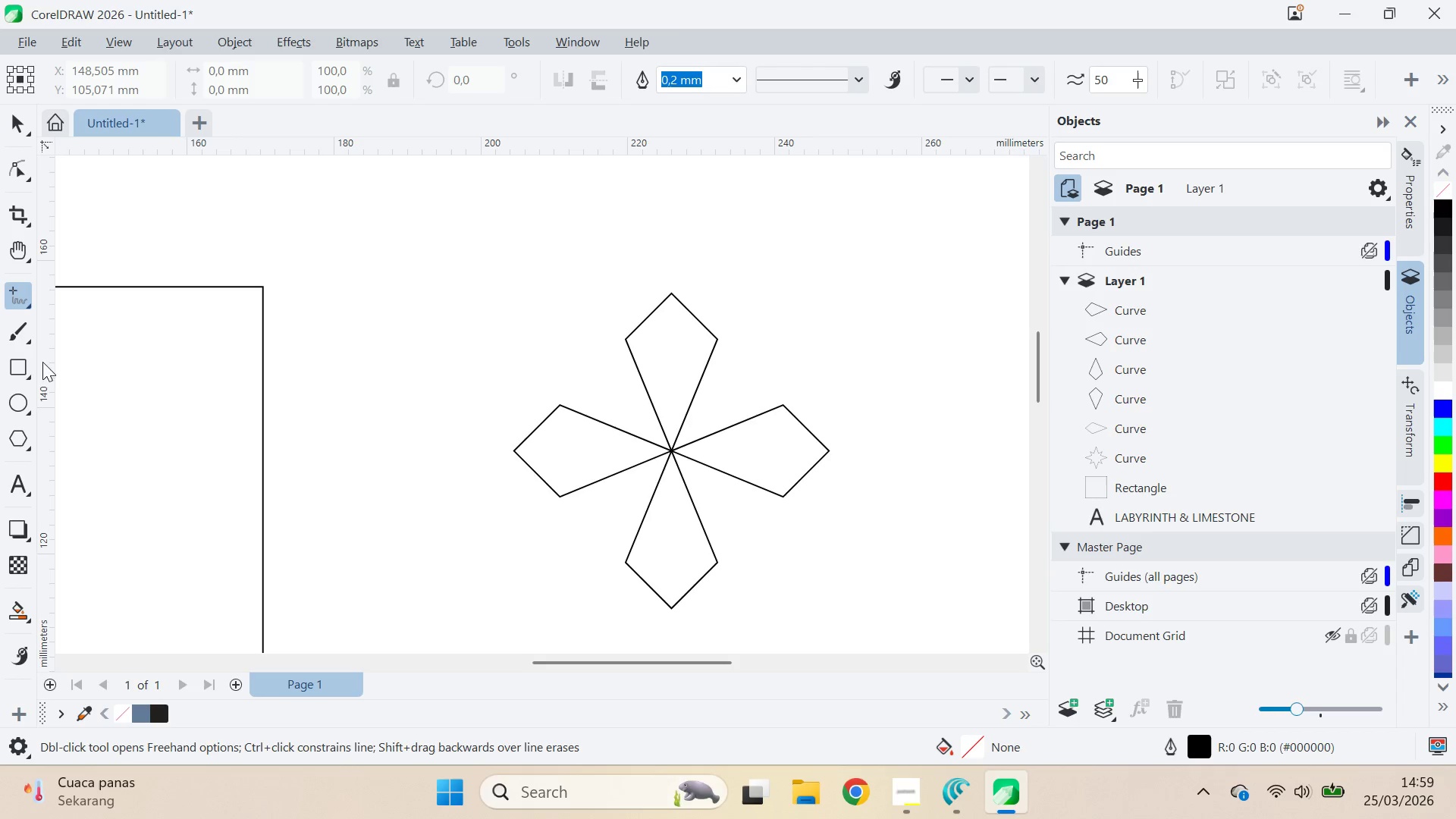 
left_click([14, 358])
 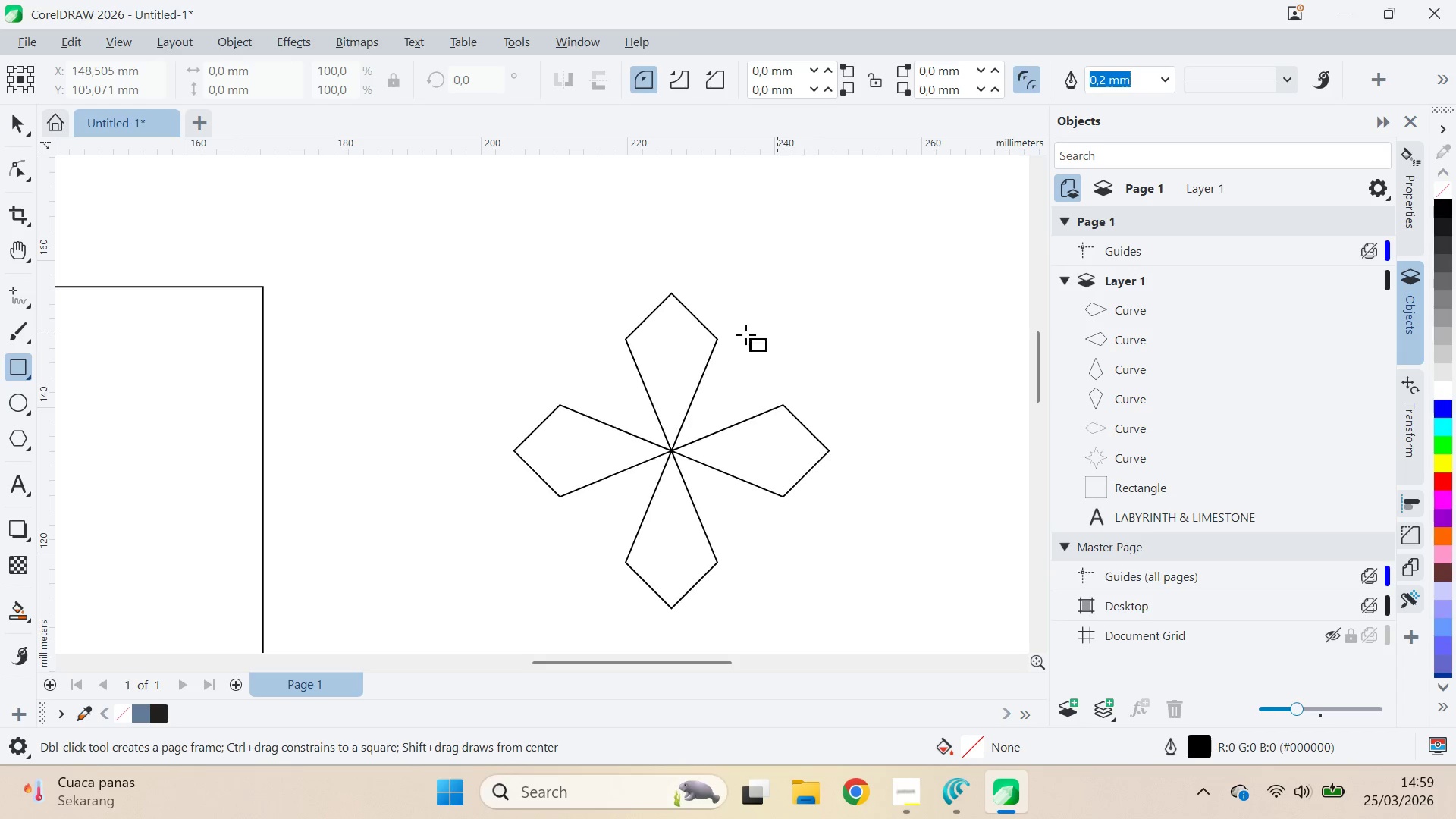 
mouse_move([641, 326])
 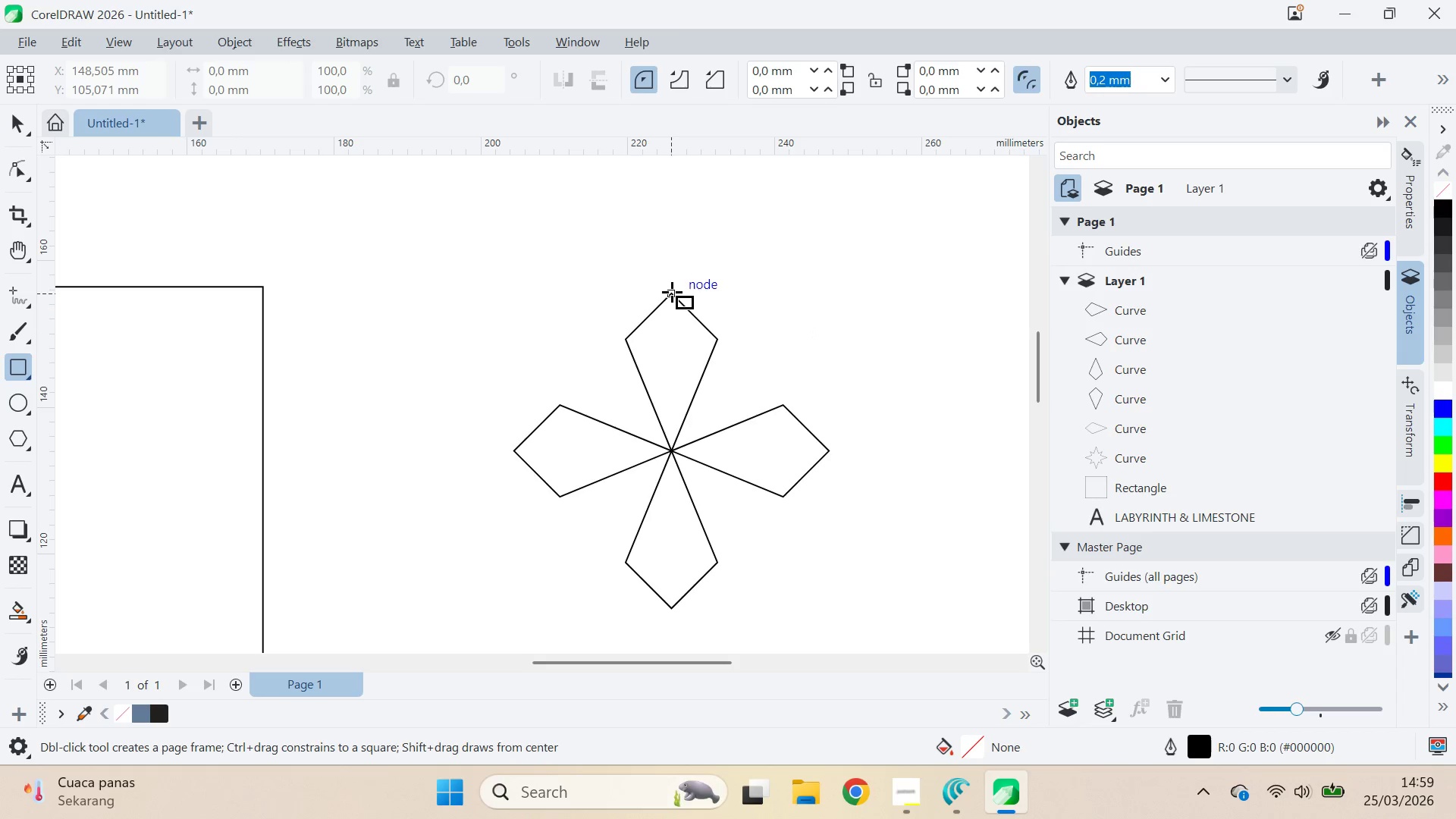 
left_click_drag(start_coordinate=[672, 291], to_coordinate=[671, 603])
 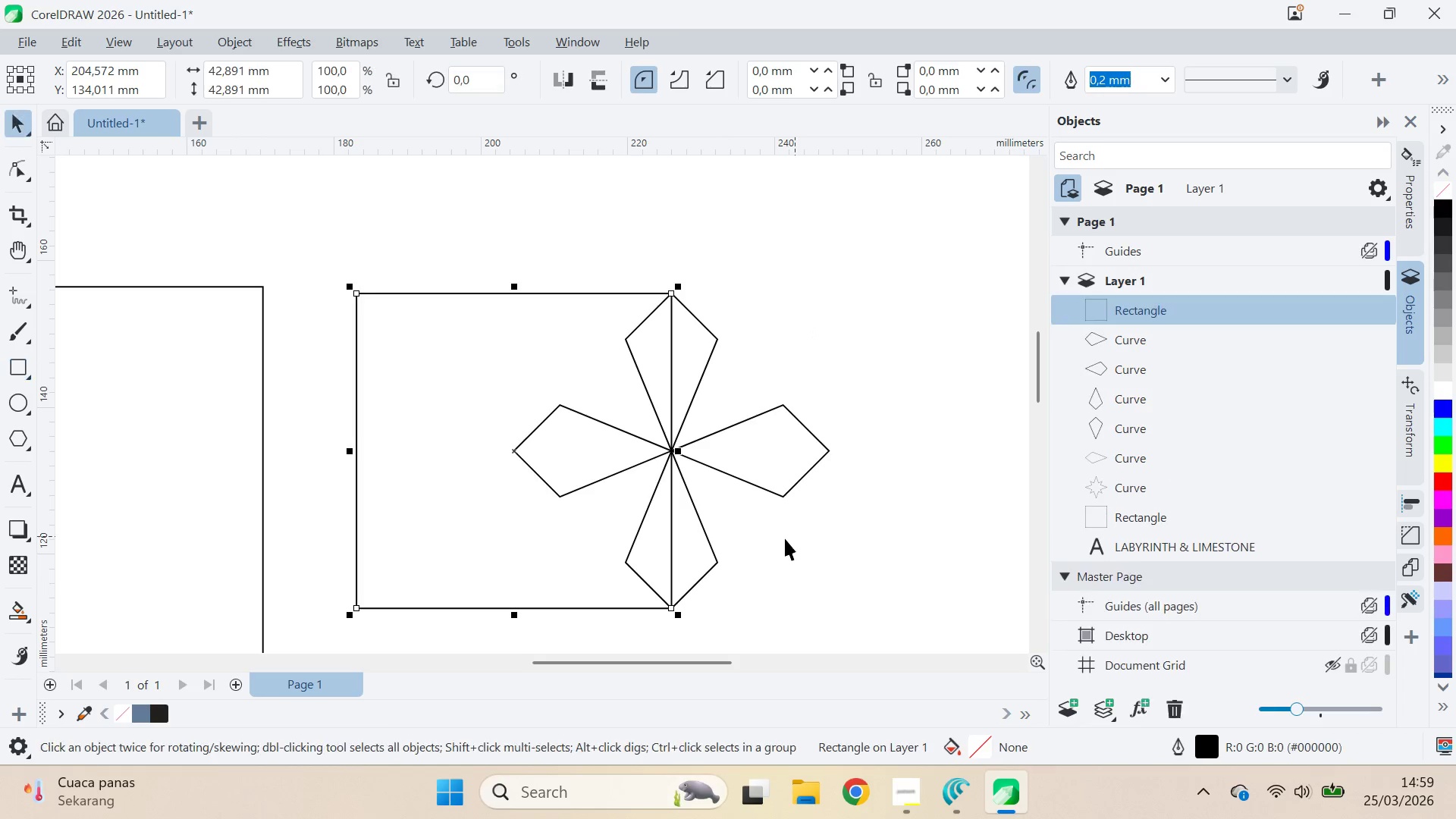 
hold_key(key=ControlLeft, duration=1.52)
 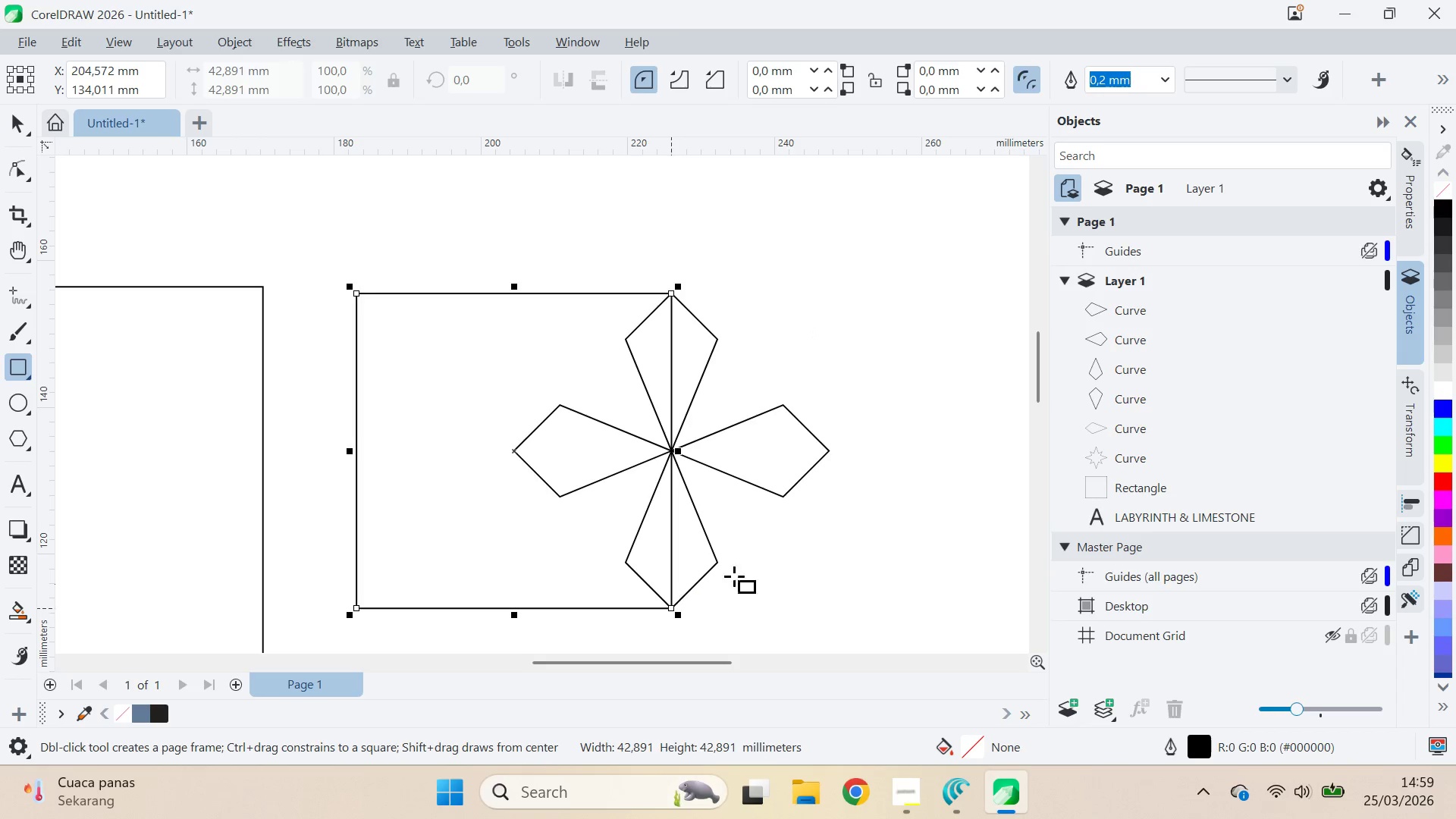 
key(V)
 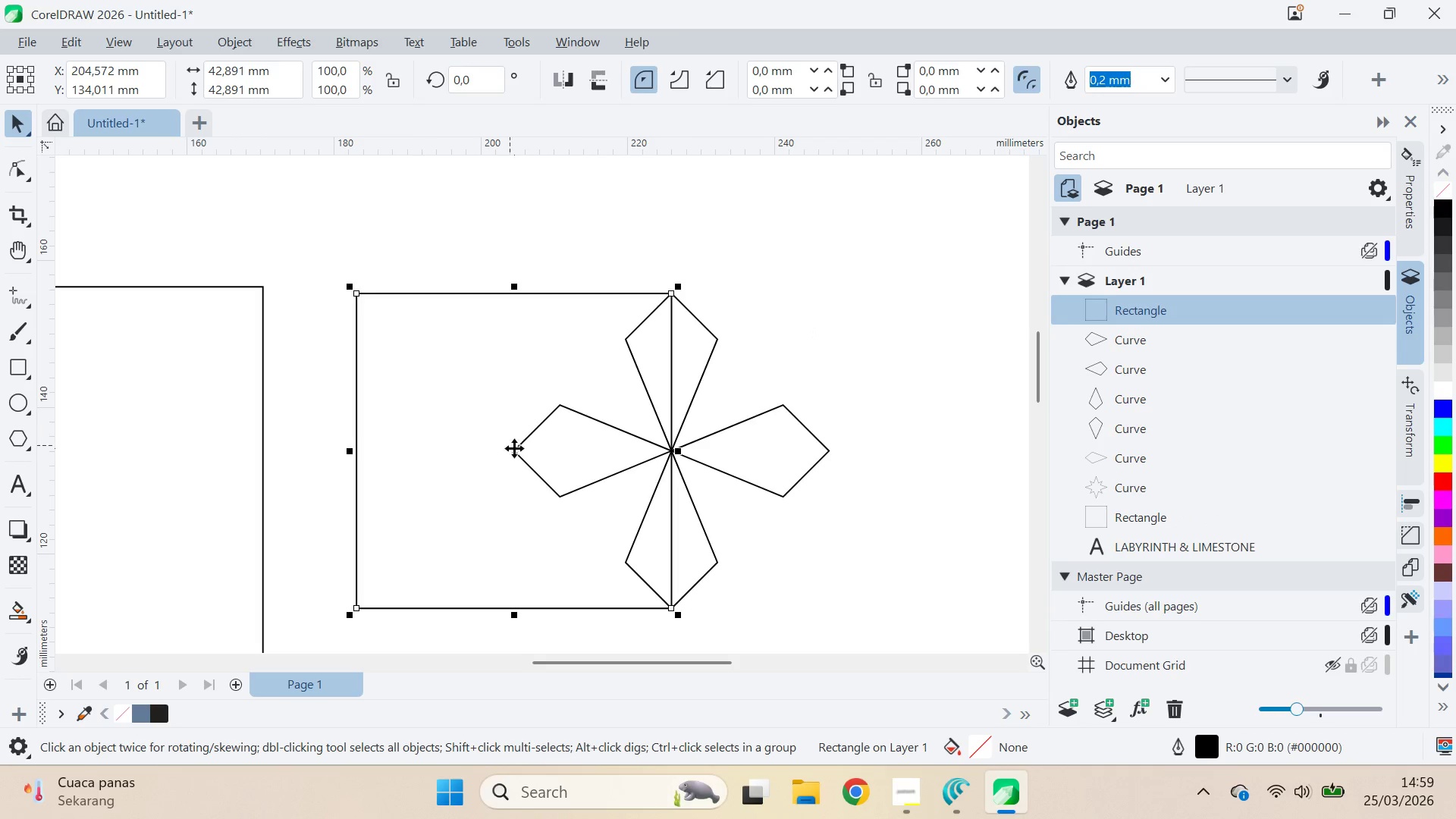 
left_click_drag(start_coordinate=[512, 453], to_coordinate=[673, 452])
 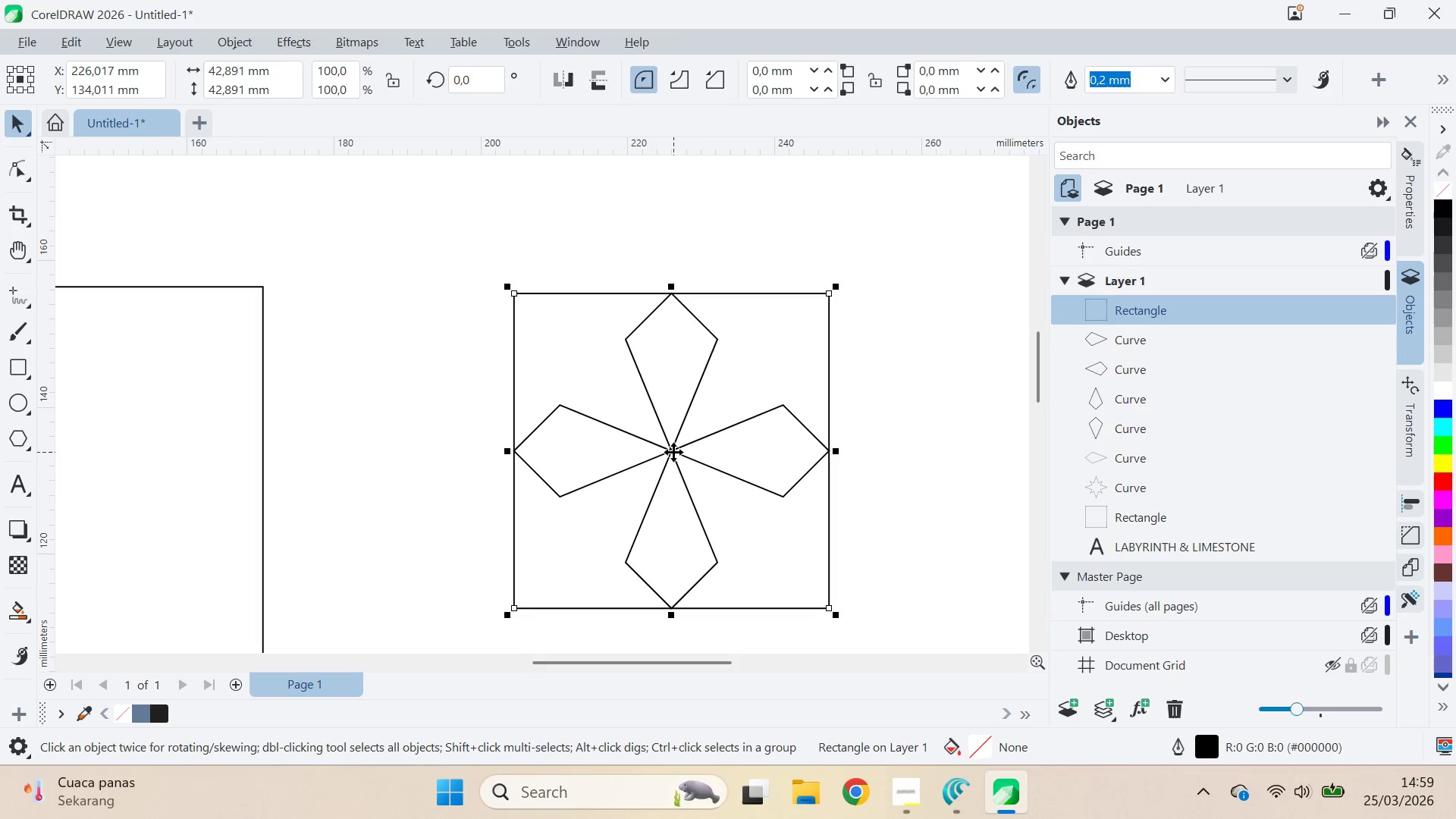 
left_click([673, 452])
 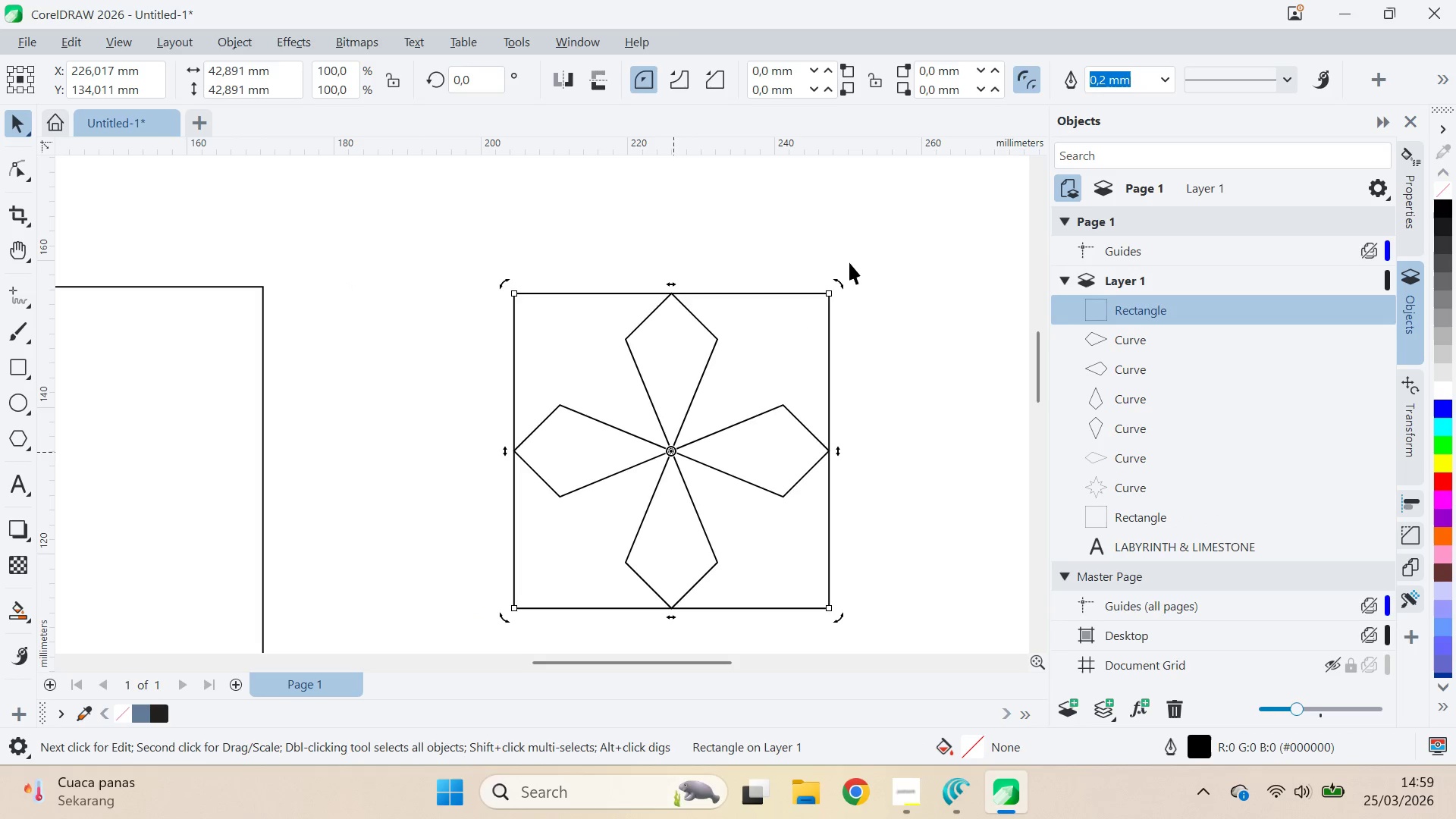 
hold_key(key=ControlLeft, duration=1.53)
left_click_drag(start_coordinate=[845, 282], to_coordinate=[897, 231])
 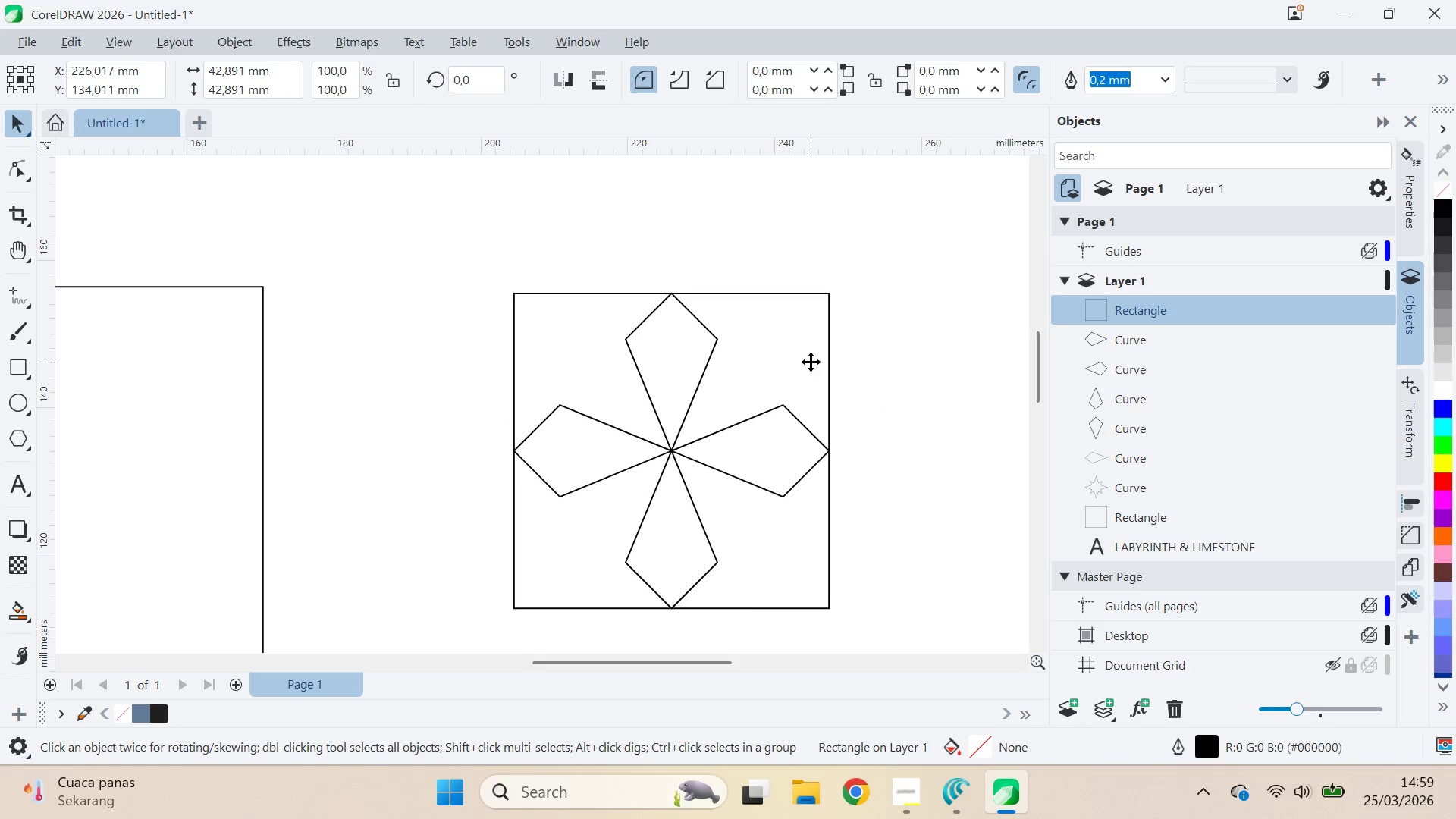 
hold_key(key=ControlLeft, duration=1.51)
 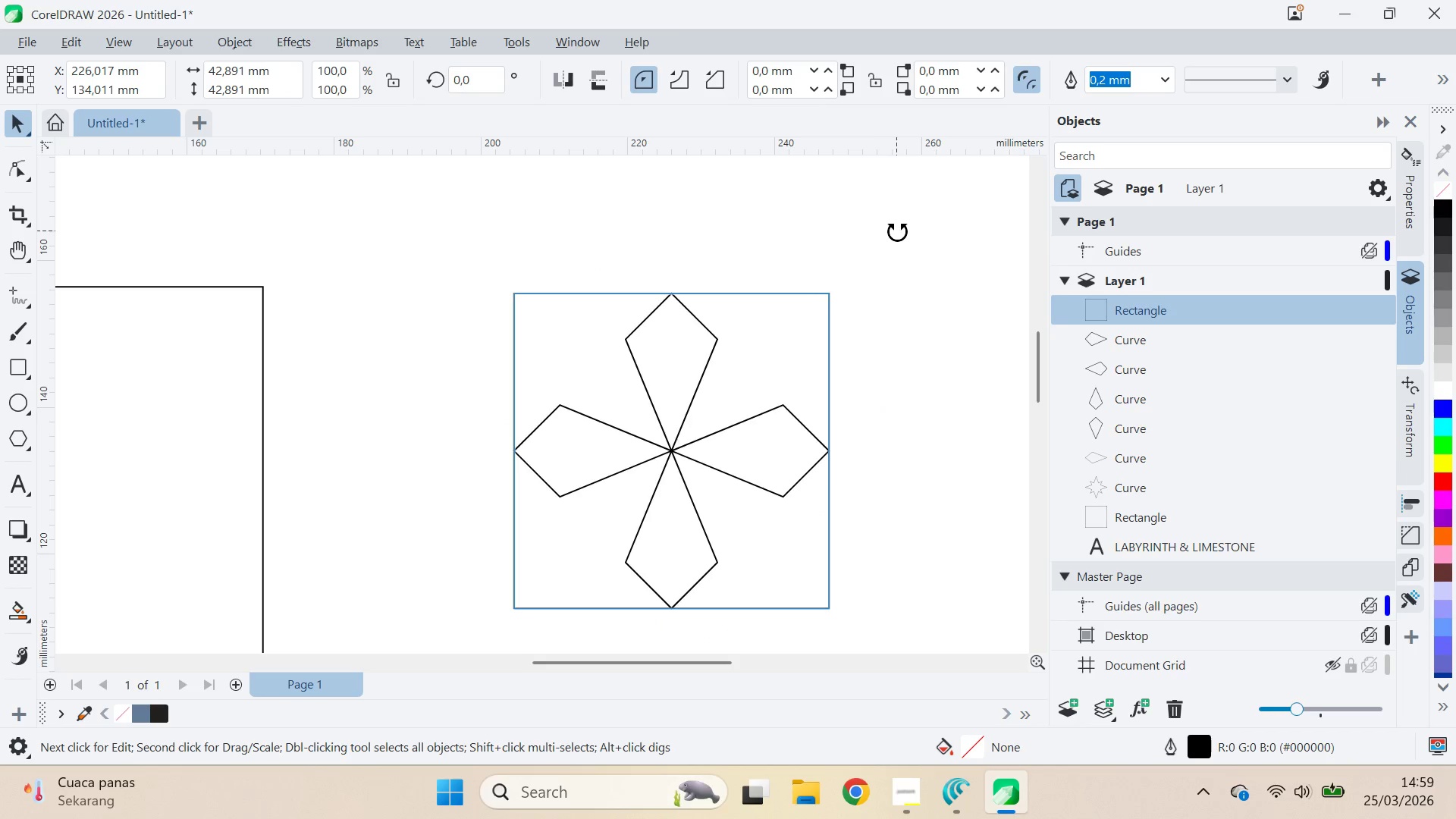 
hold_key(key=ControlLeft, duration=0.61)
 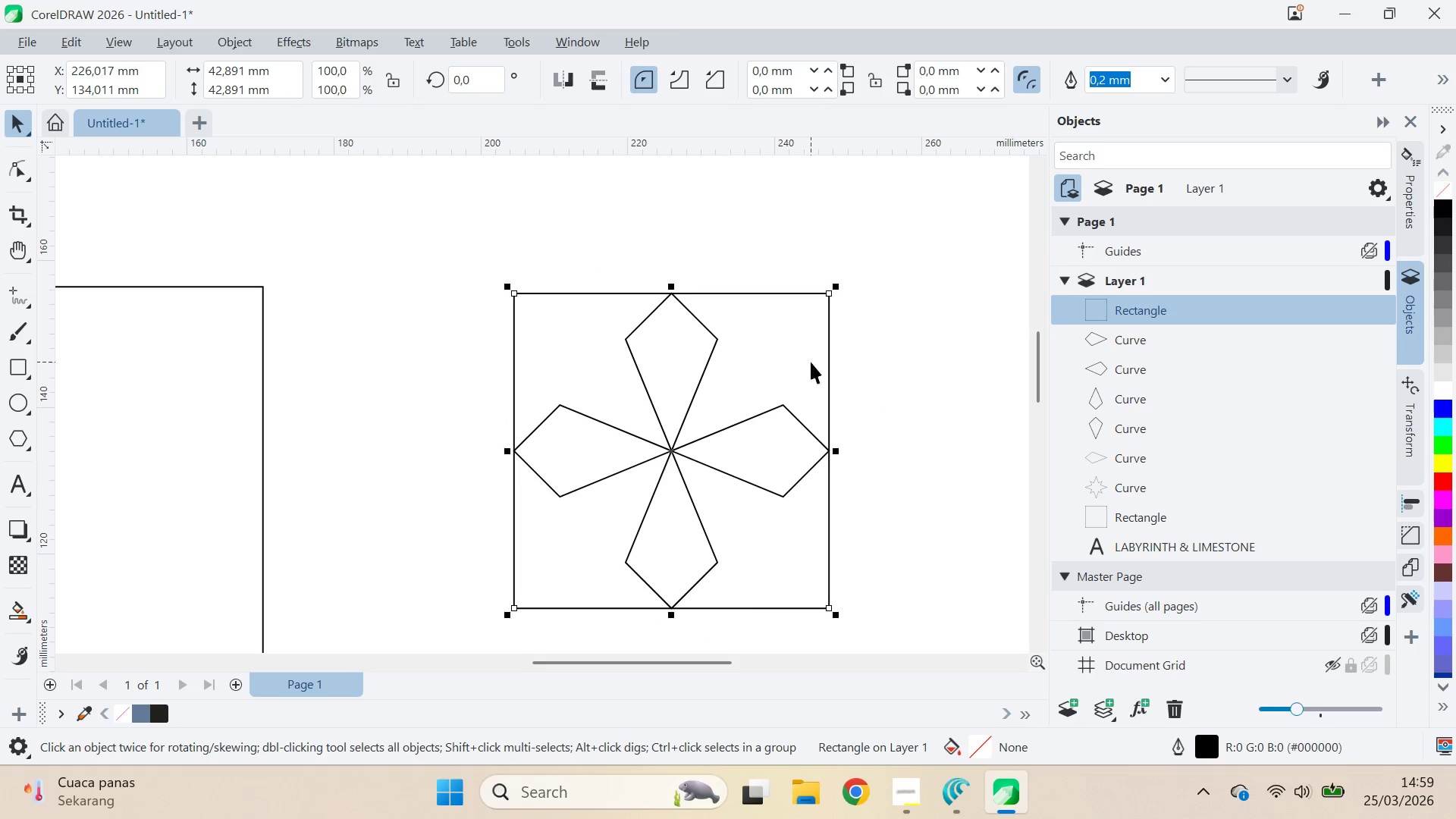 
hold_key(key=ControlLeft, duration=11.52)
left_click([811, 362])
 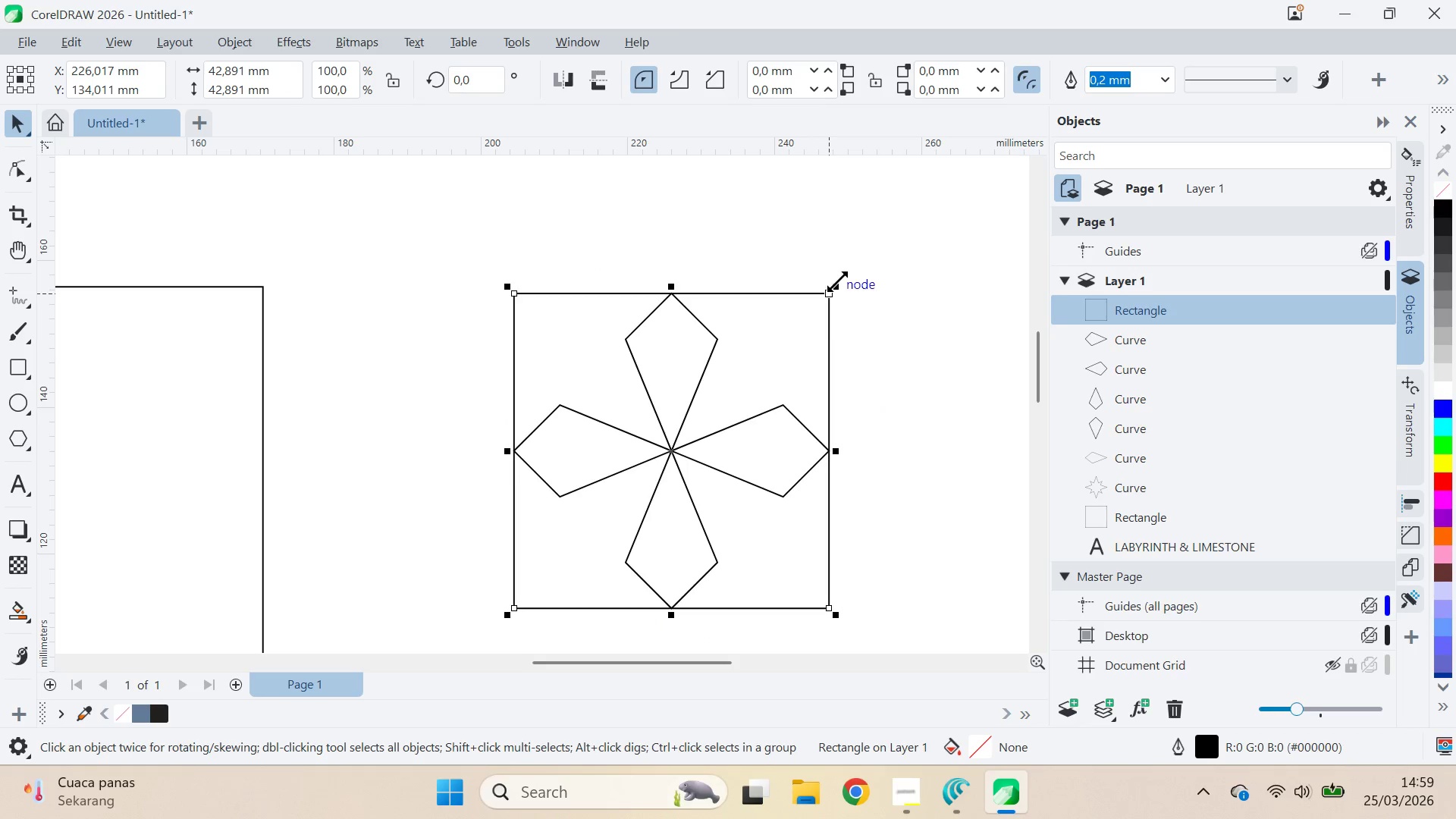 
hold_key(key=ShiftLeft, duration=1.52)
left_click_drag(start_coordinate=[839, 283], to_coordinate=[841, 329])
 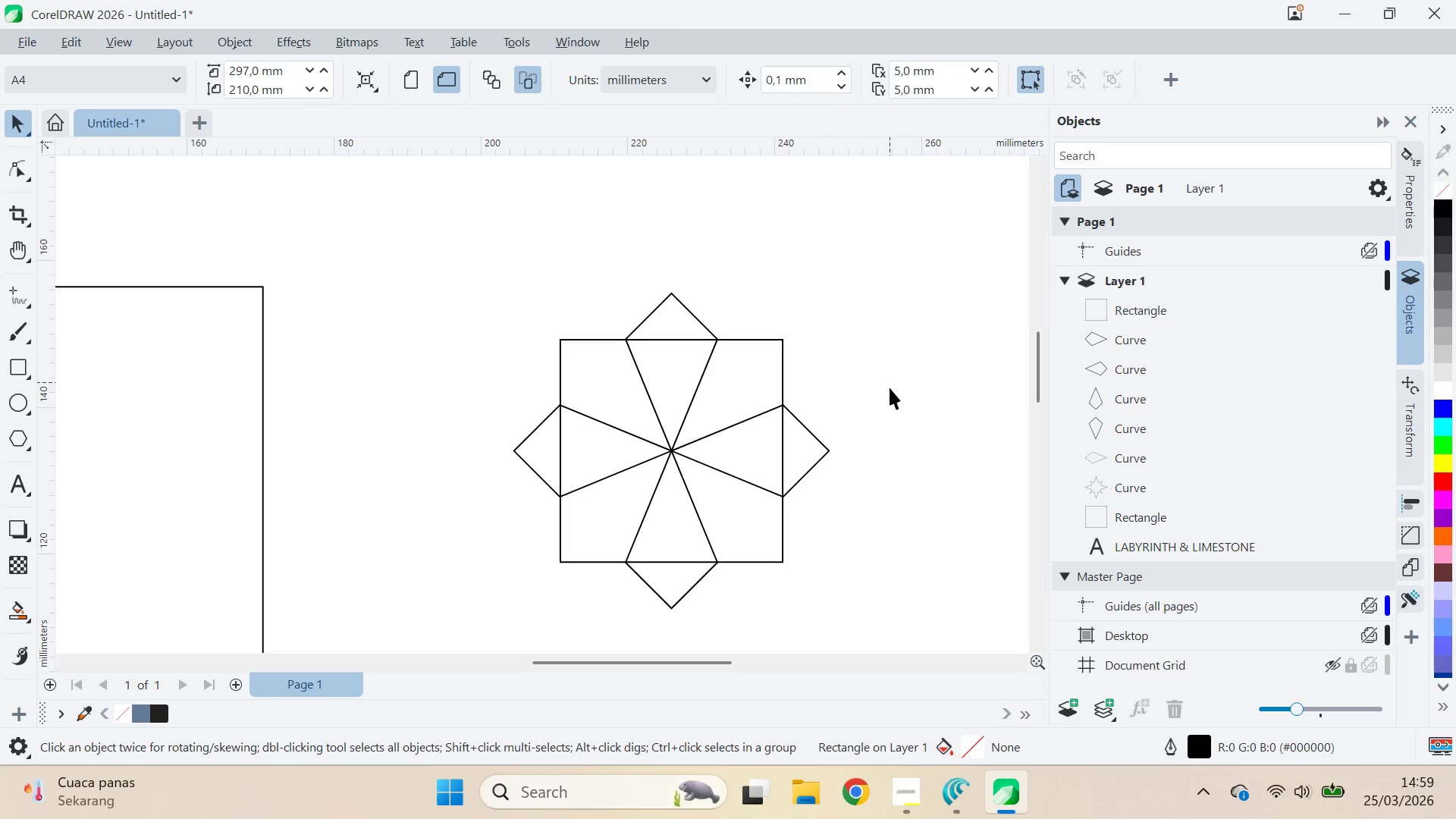 
hold_key(key=ShiftLeft, duration=1.52)
 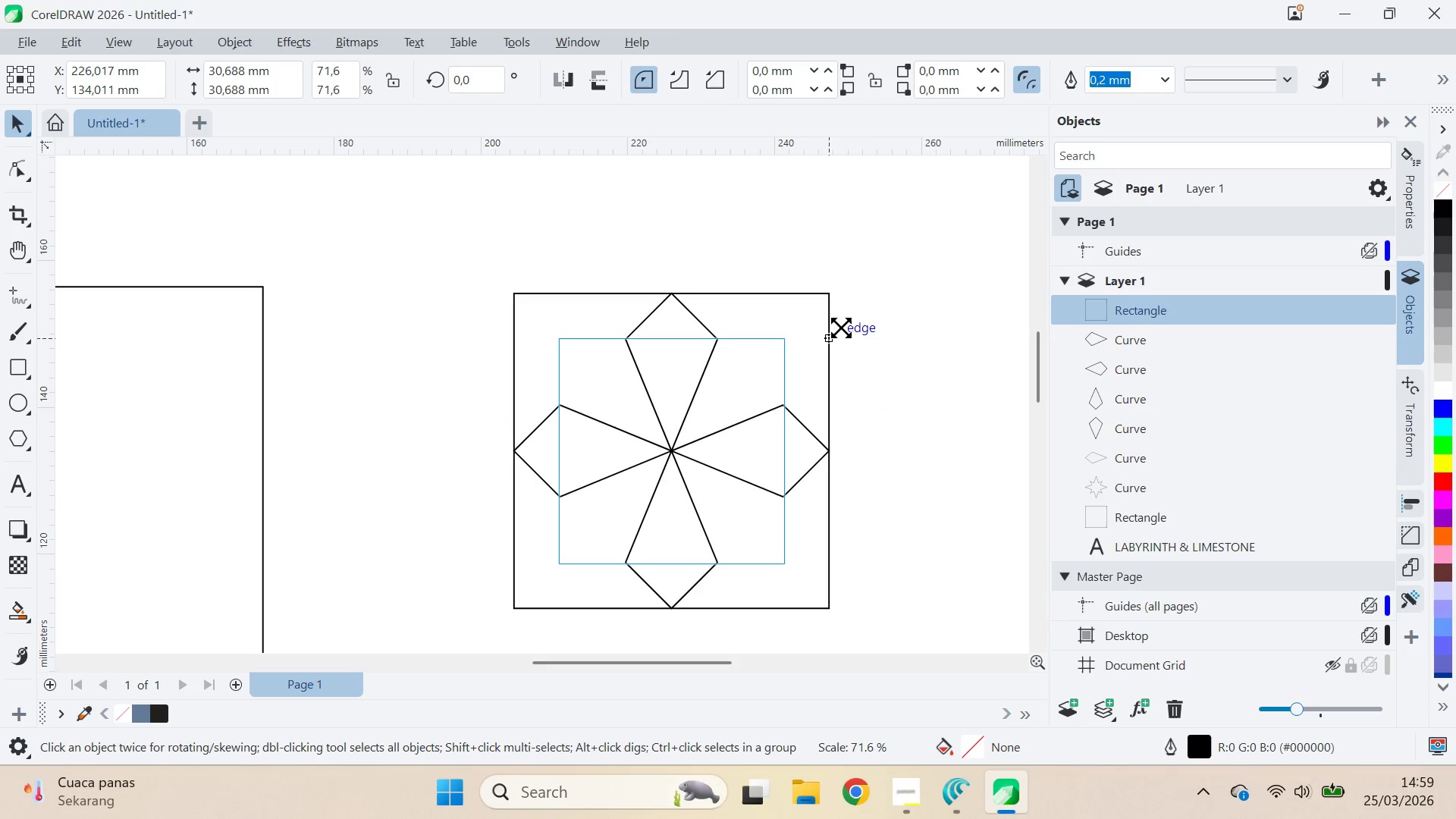 
hold_key(key=ShiftLeft, duration=1.51)
 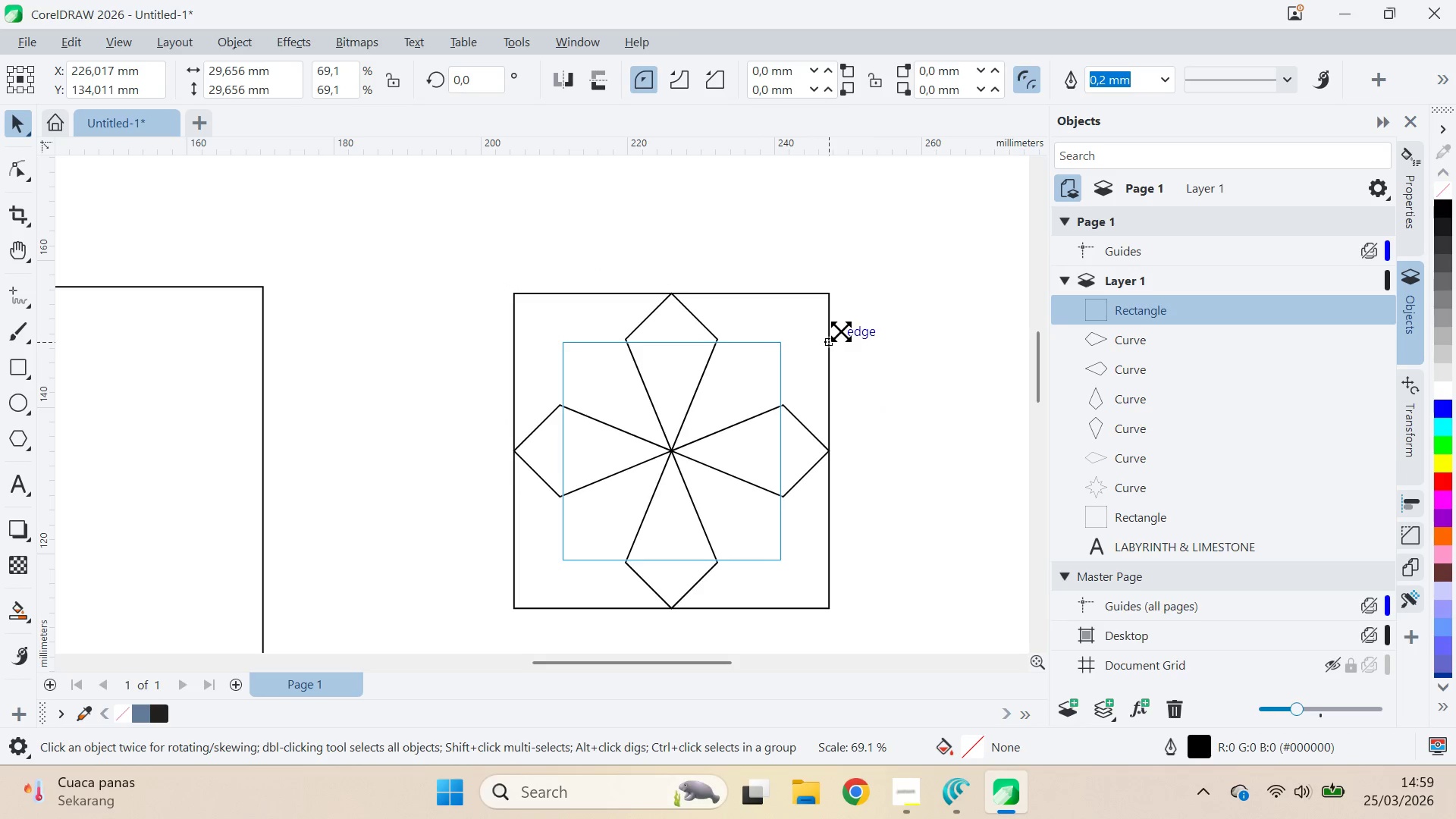 
hold_key(key=ShiftLeft, duration=1.5)
 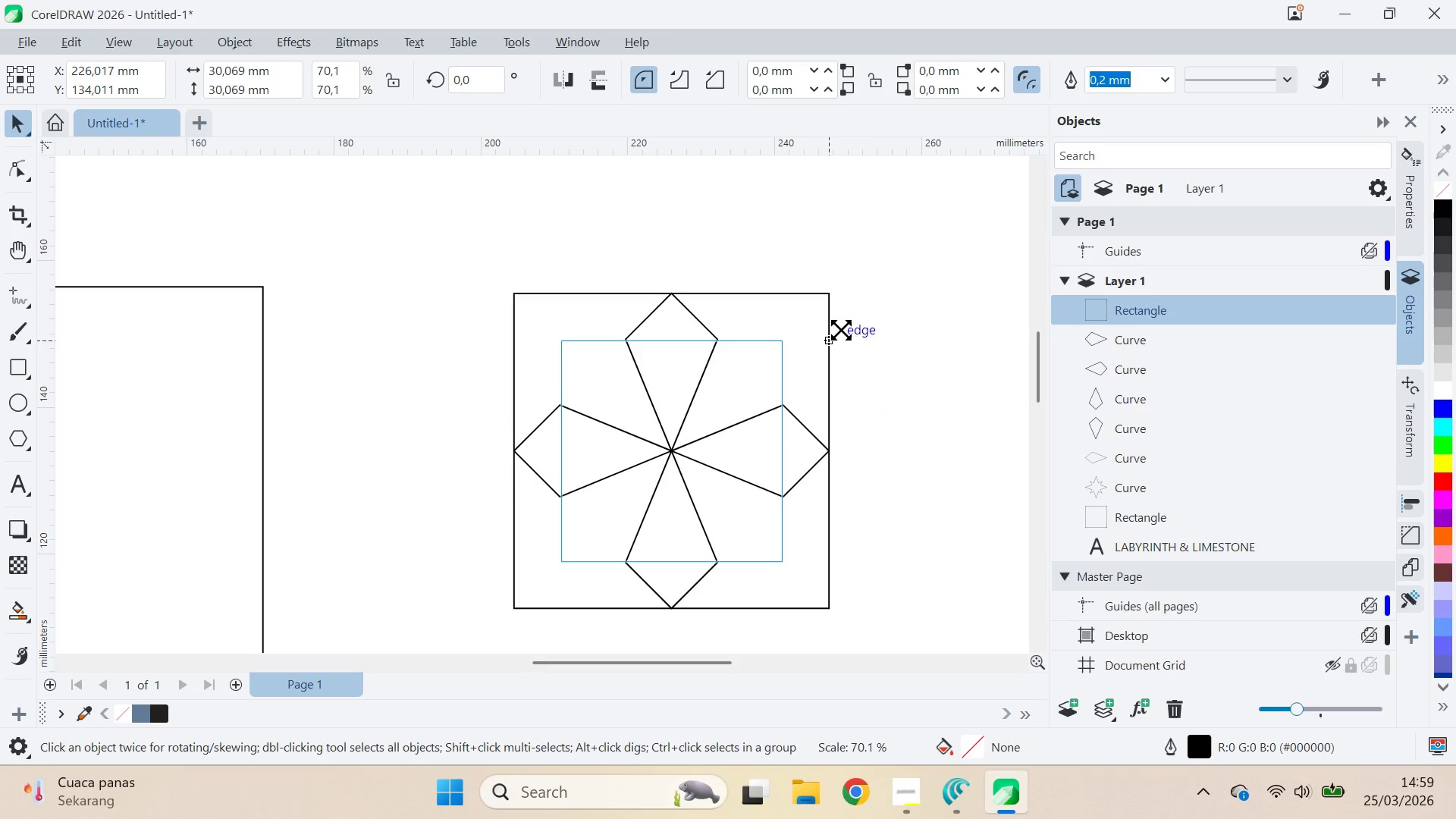 
hold_key(key=ShiftLeft, duration=1.5)
 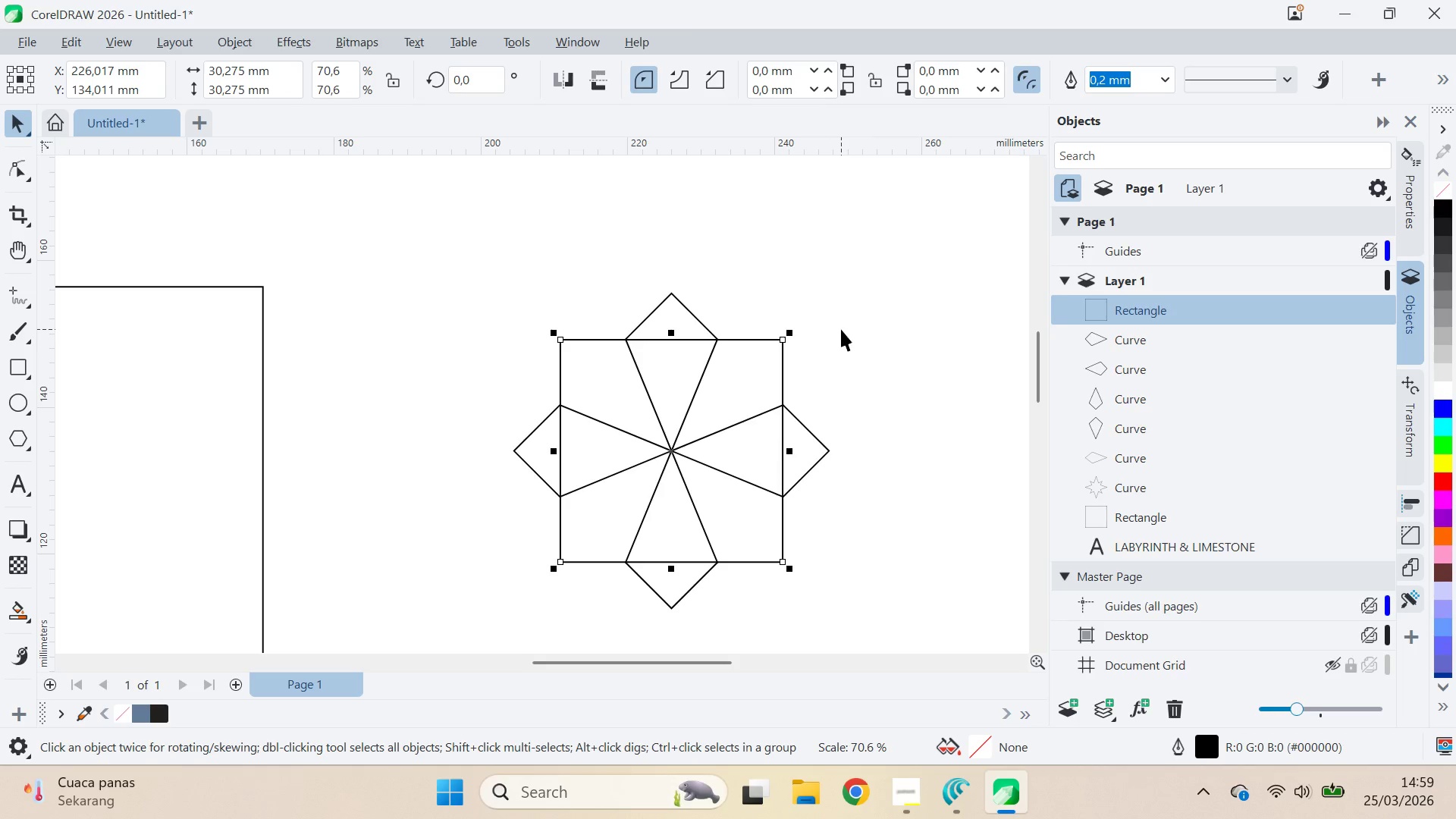 
hold_key(key=ShiftLeft, duration=0.66)
 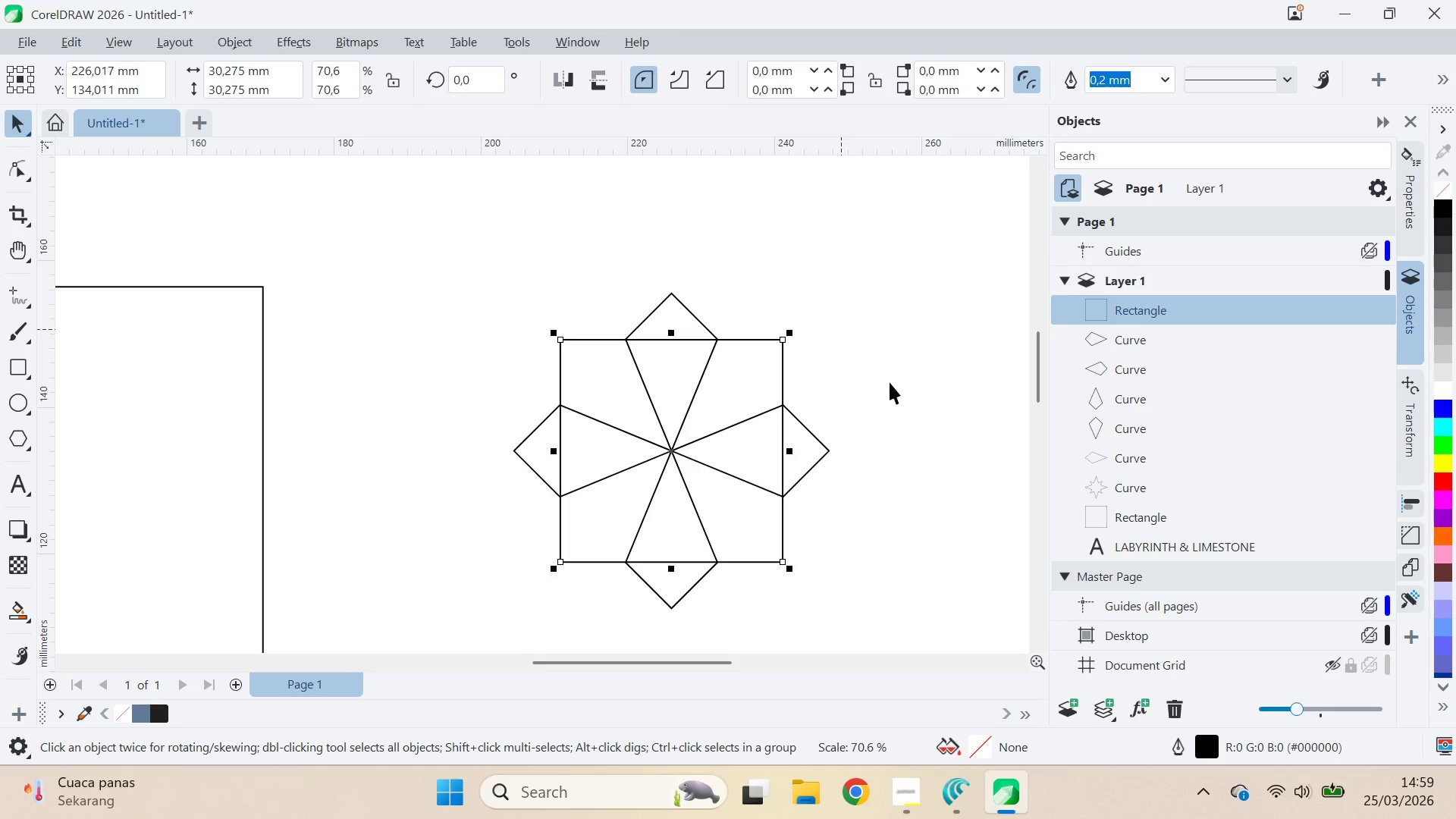 
left_click([890, 382])
 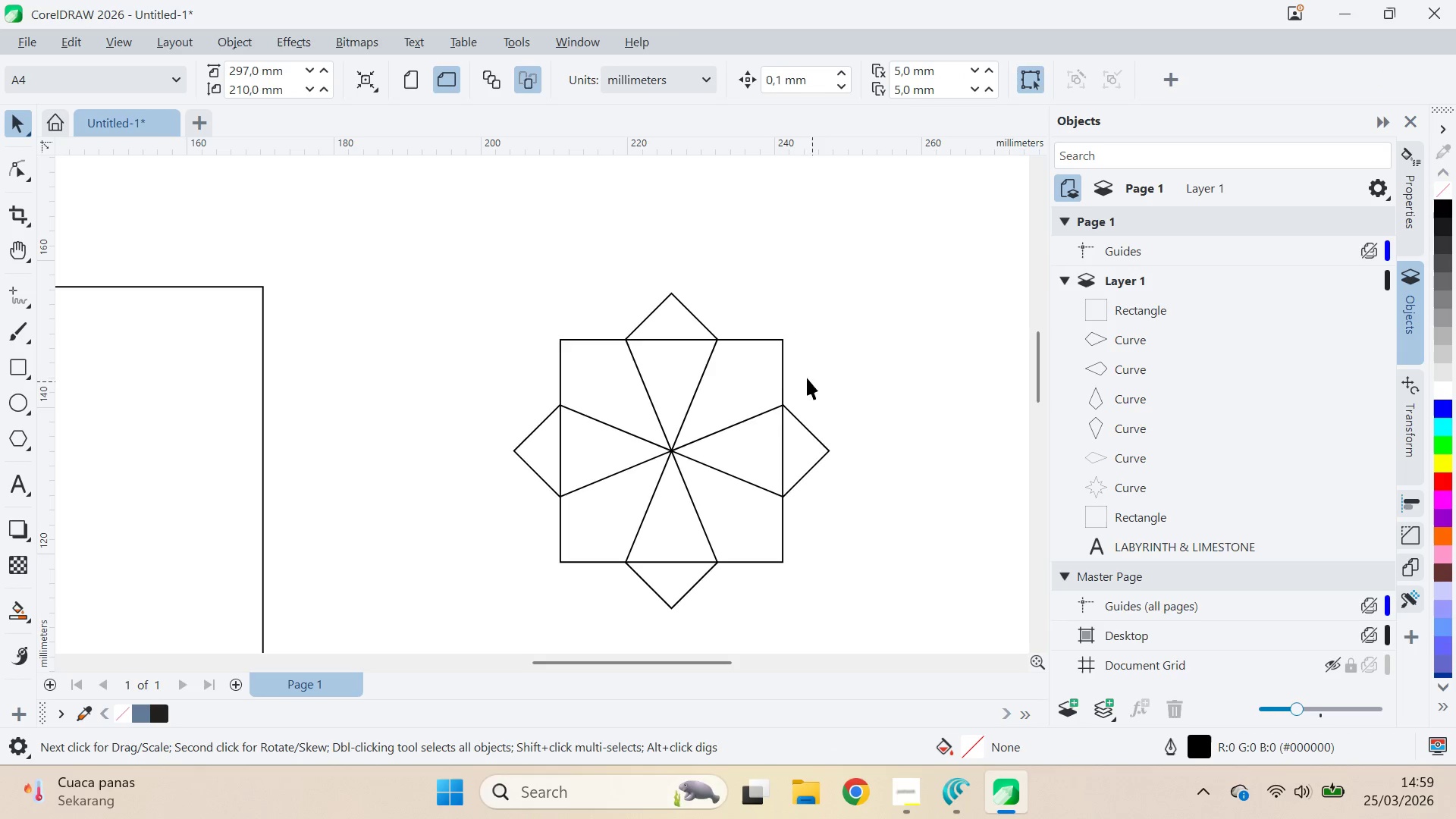 
left_click([768, 366])
 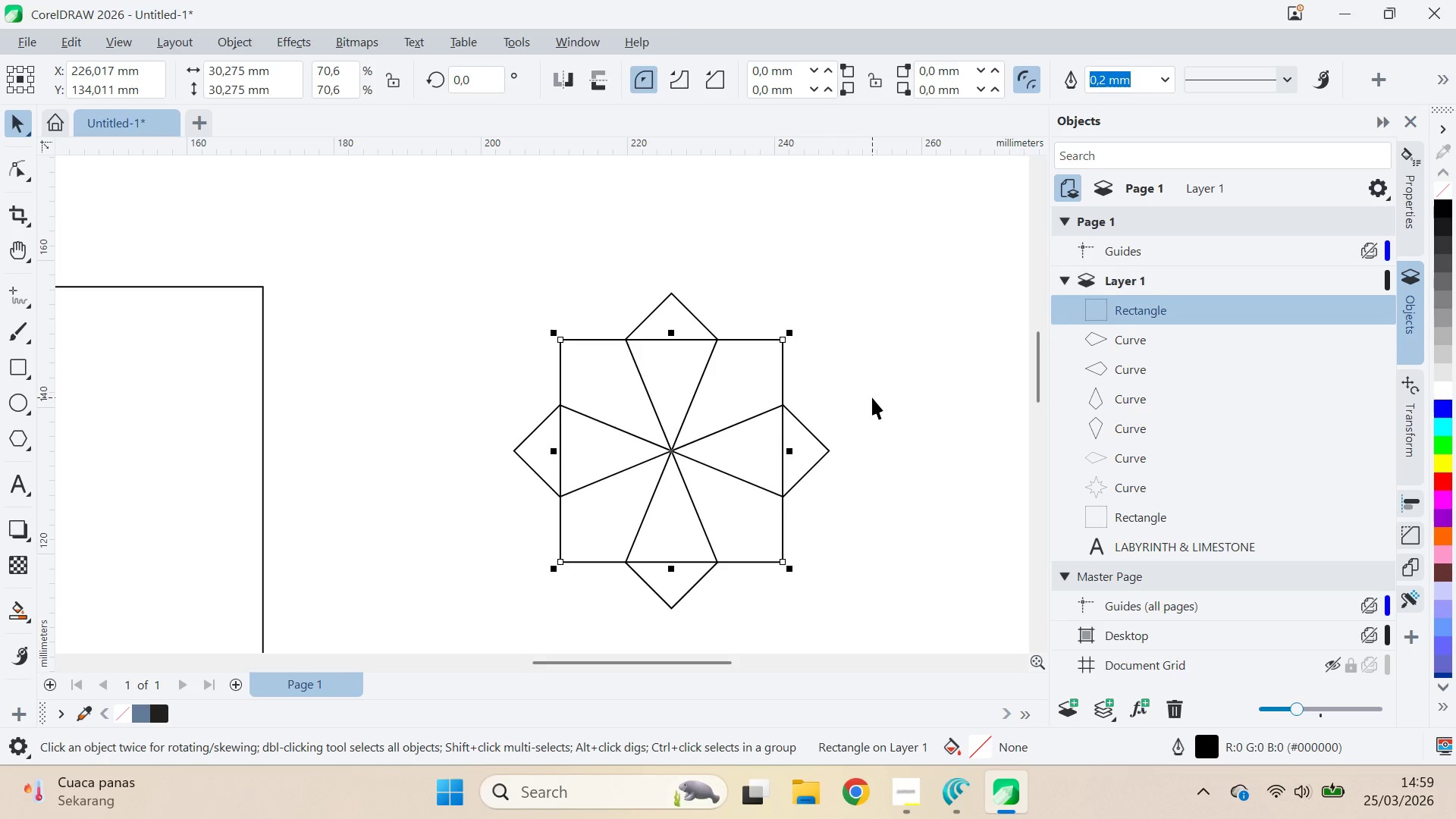 
key(Shift+ShiftLeft)
 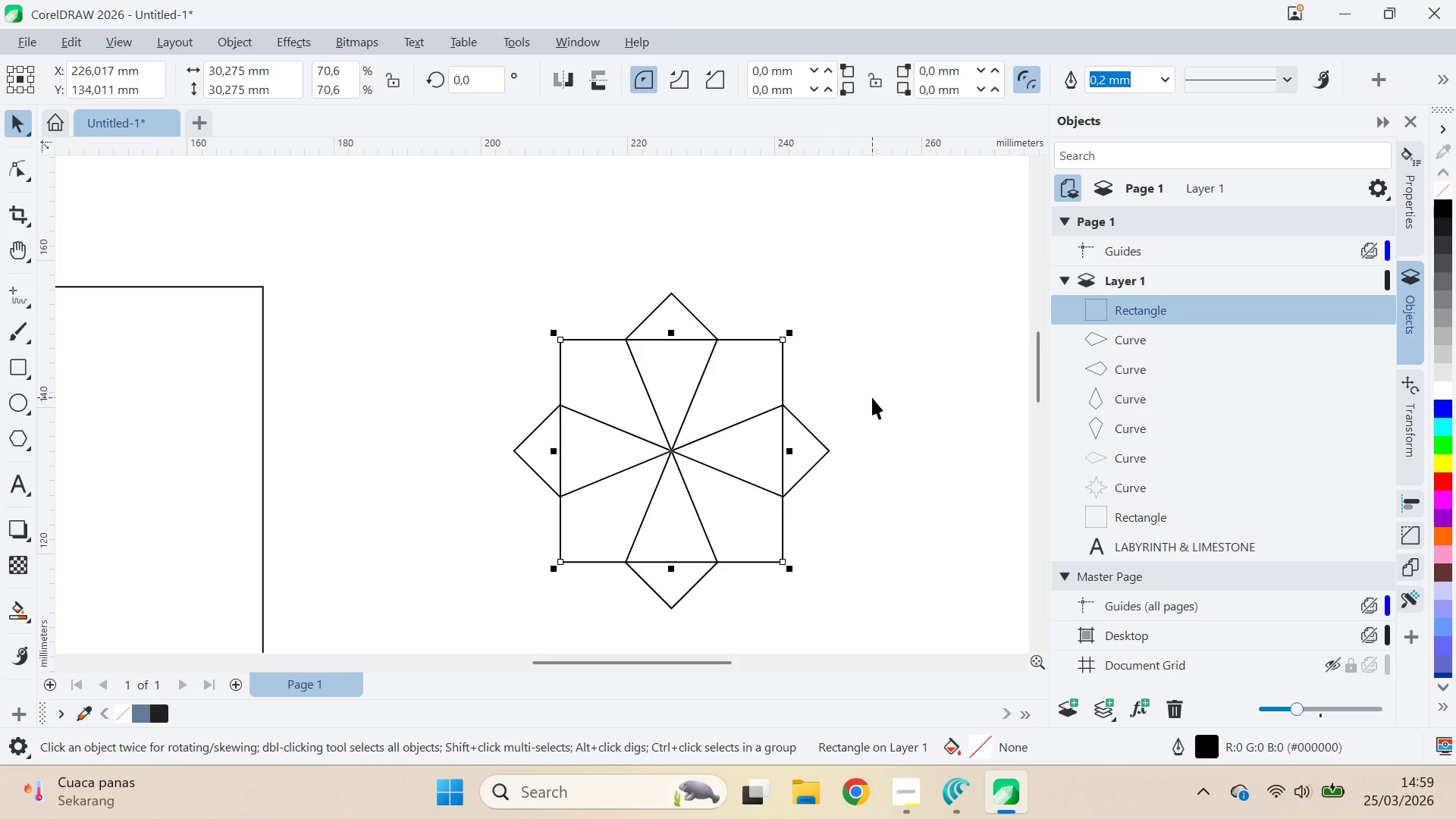 
key(Control+PageDown)
 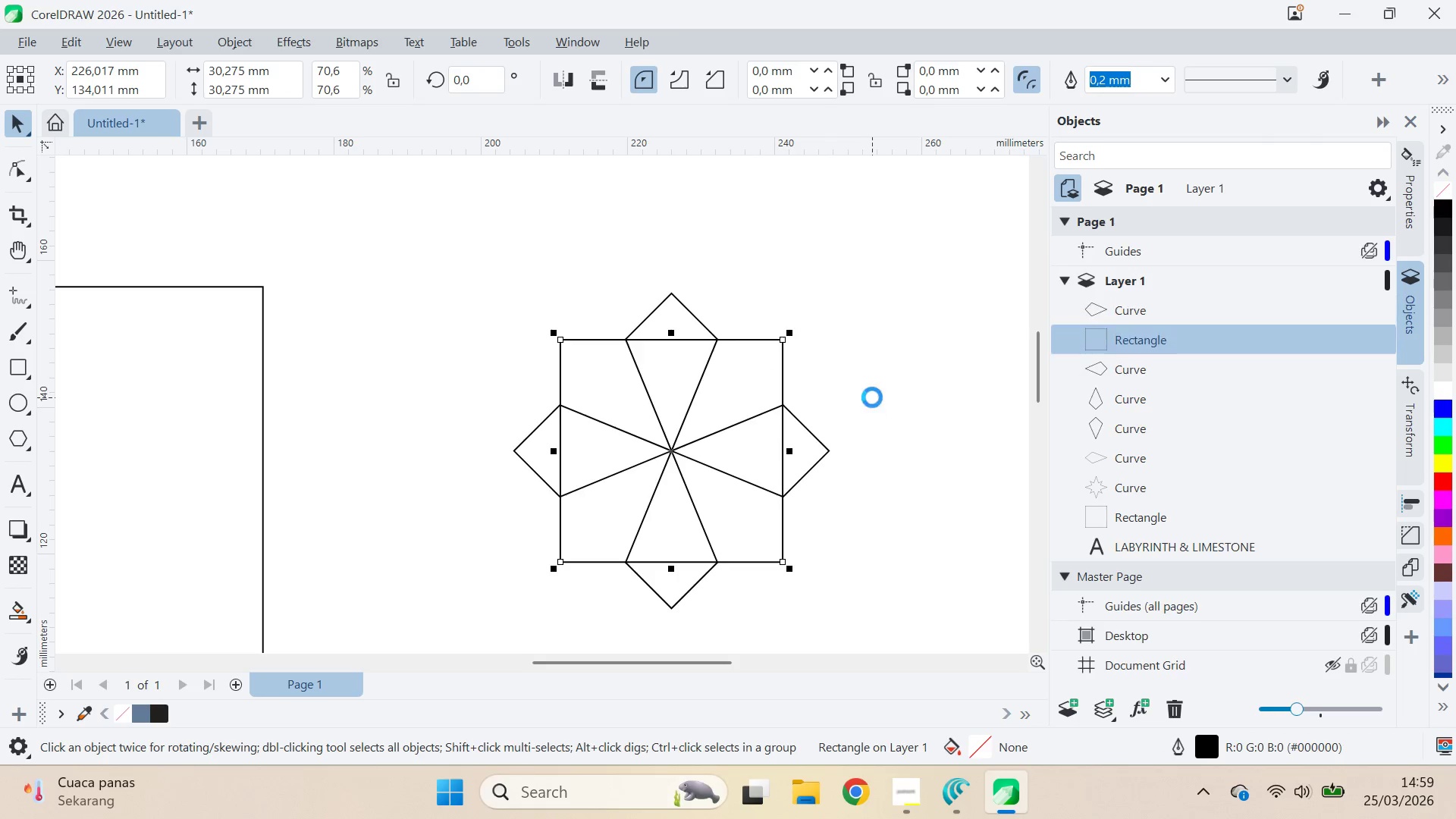 
key(Control+PageDown)
 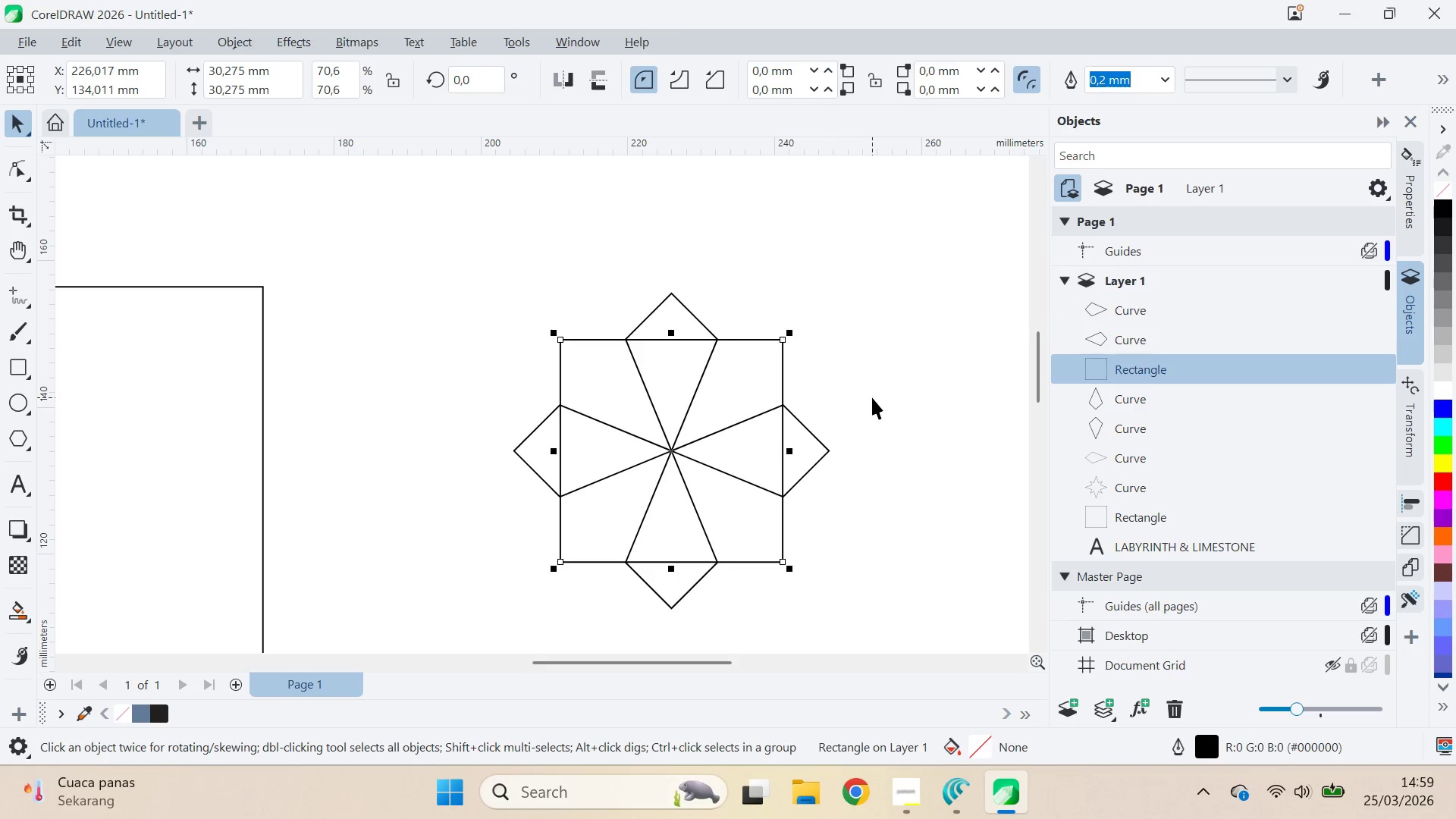 
key(Control+PageDown)
 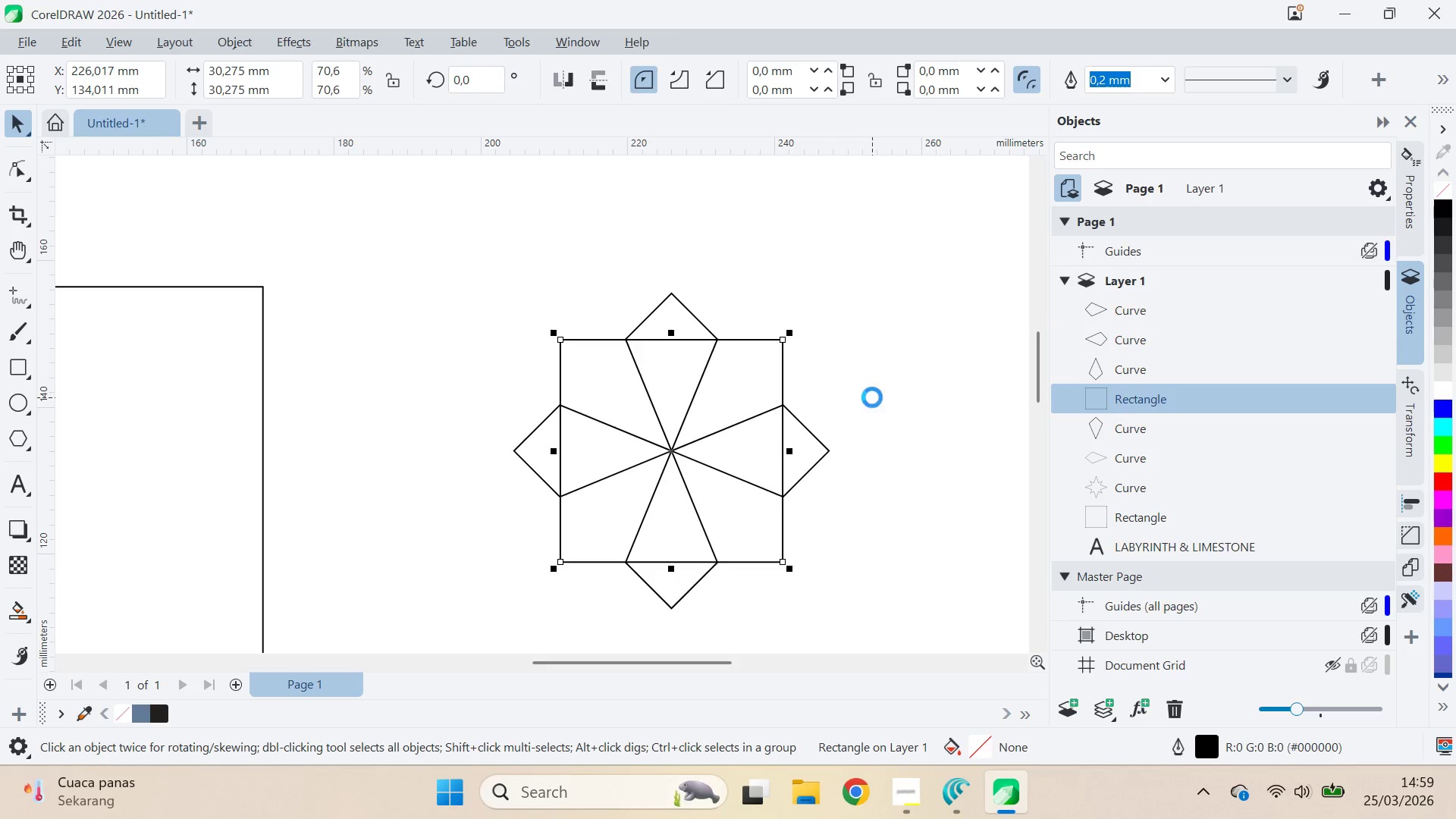 
key(Control+PageDown)
 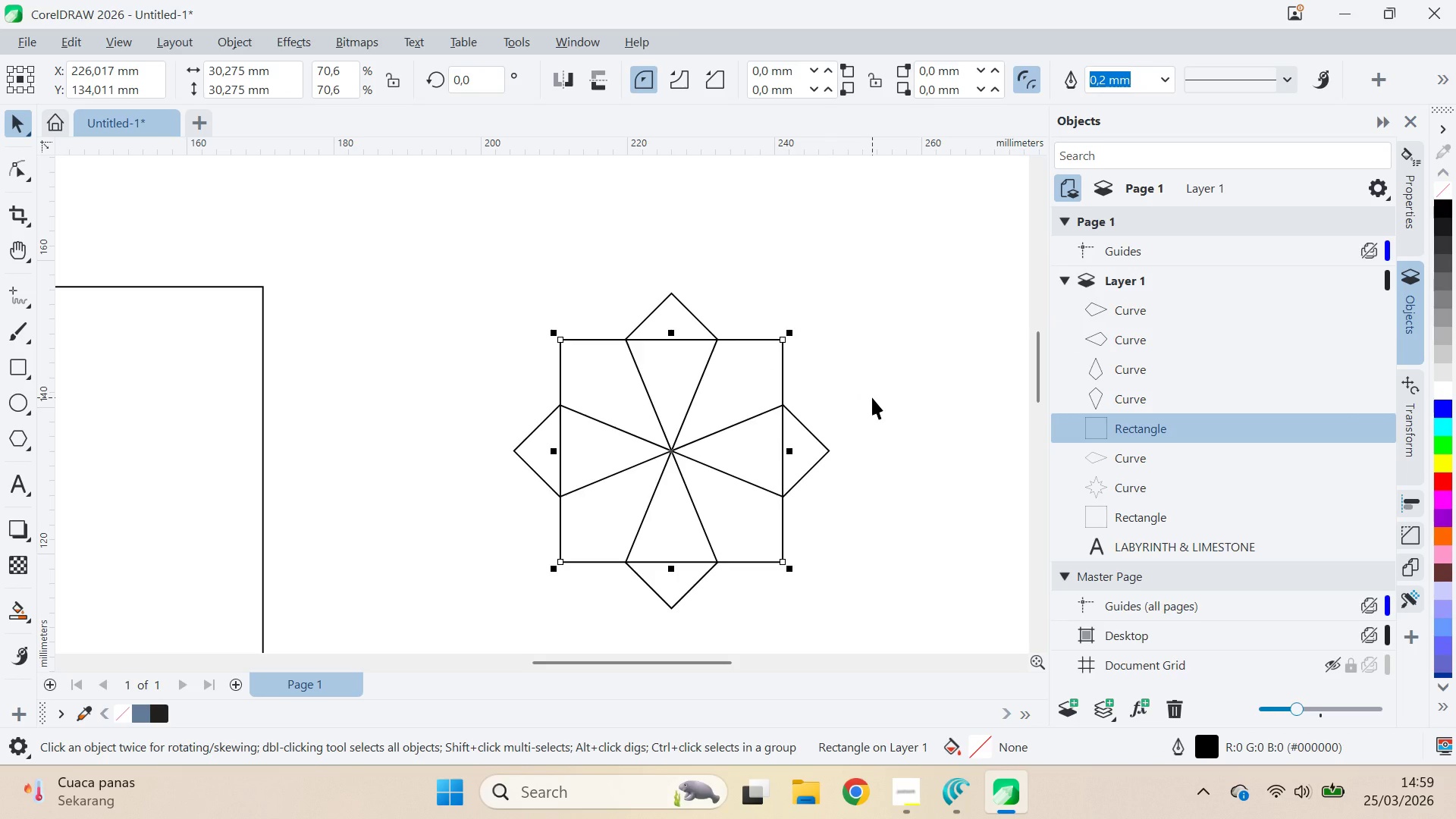 
left_click([871, 397])
 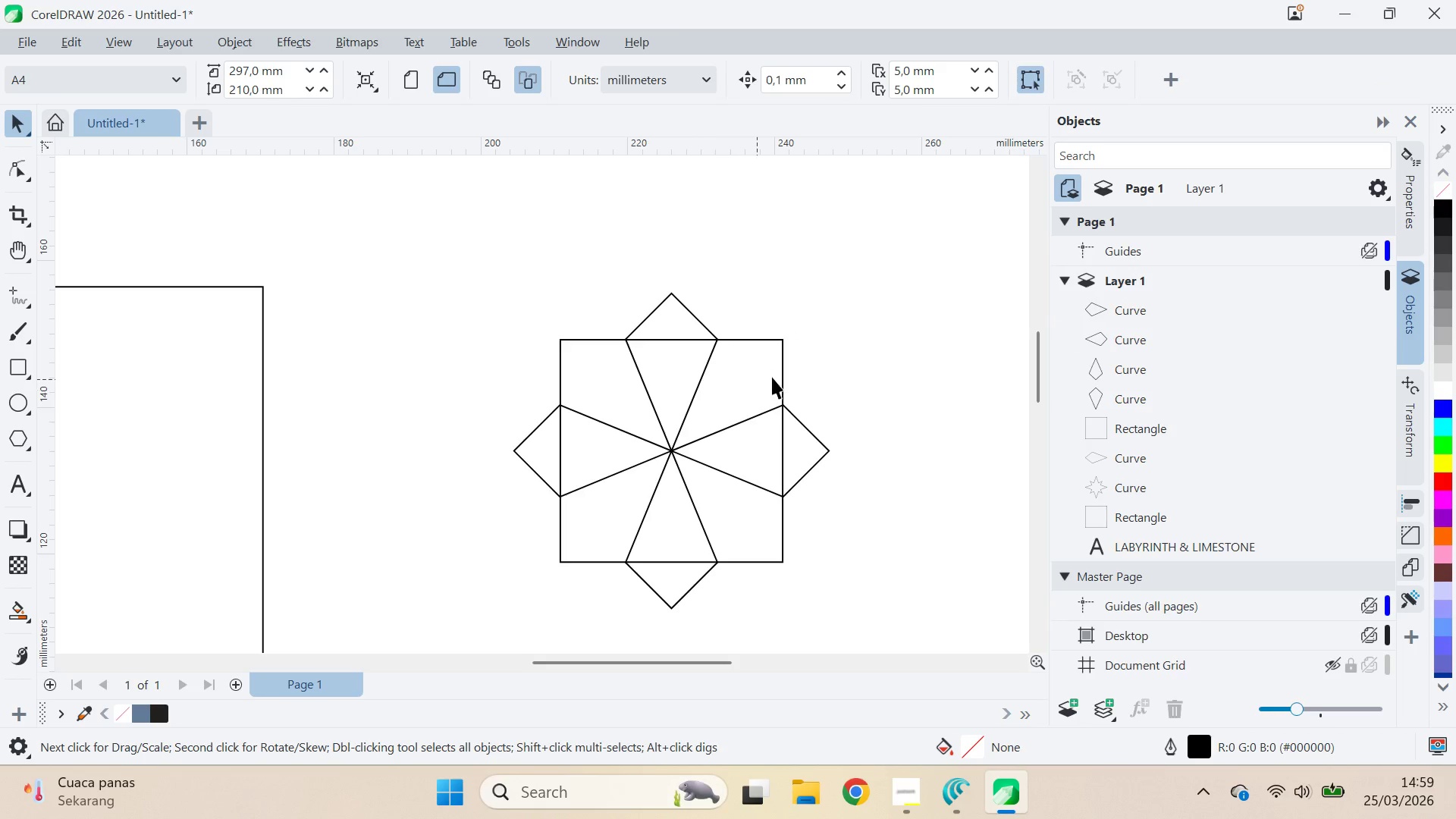 
left_click([890, 373])
 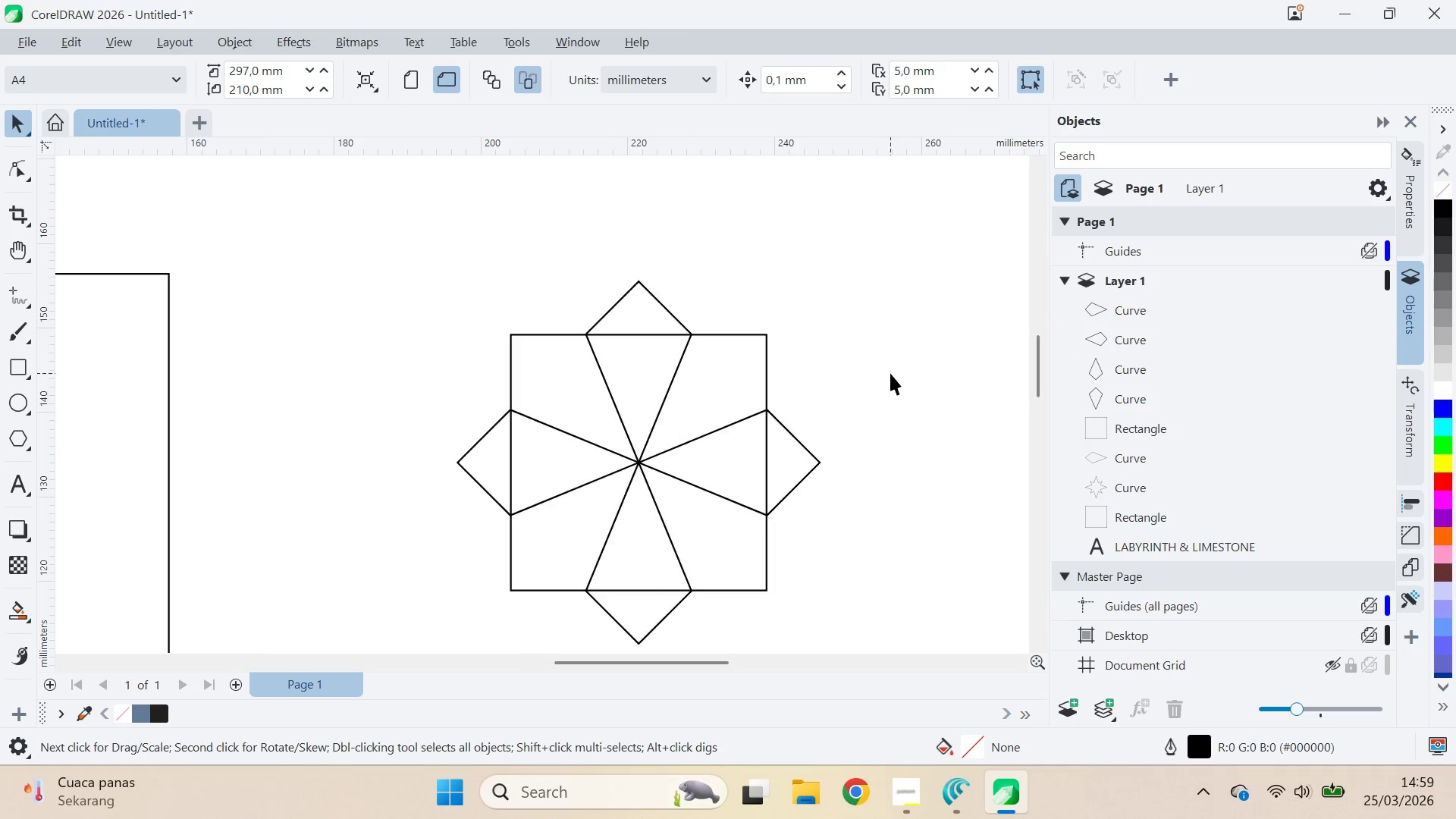 
scroll: coordinate [890, 370], scroll_direction: down, amount: 8.0
 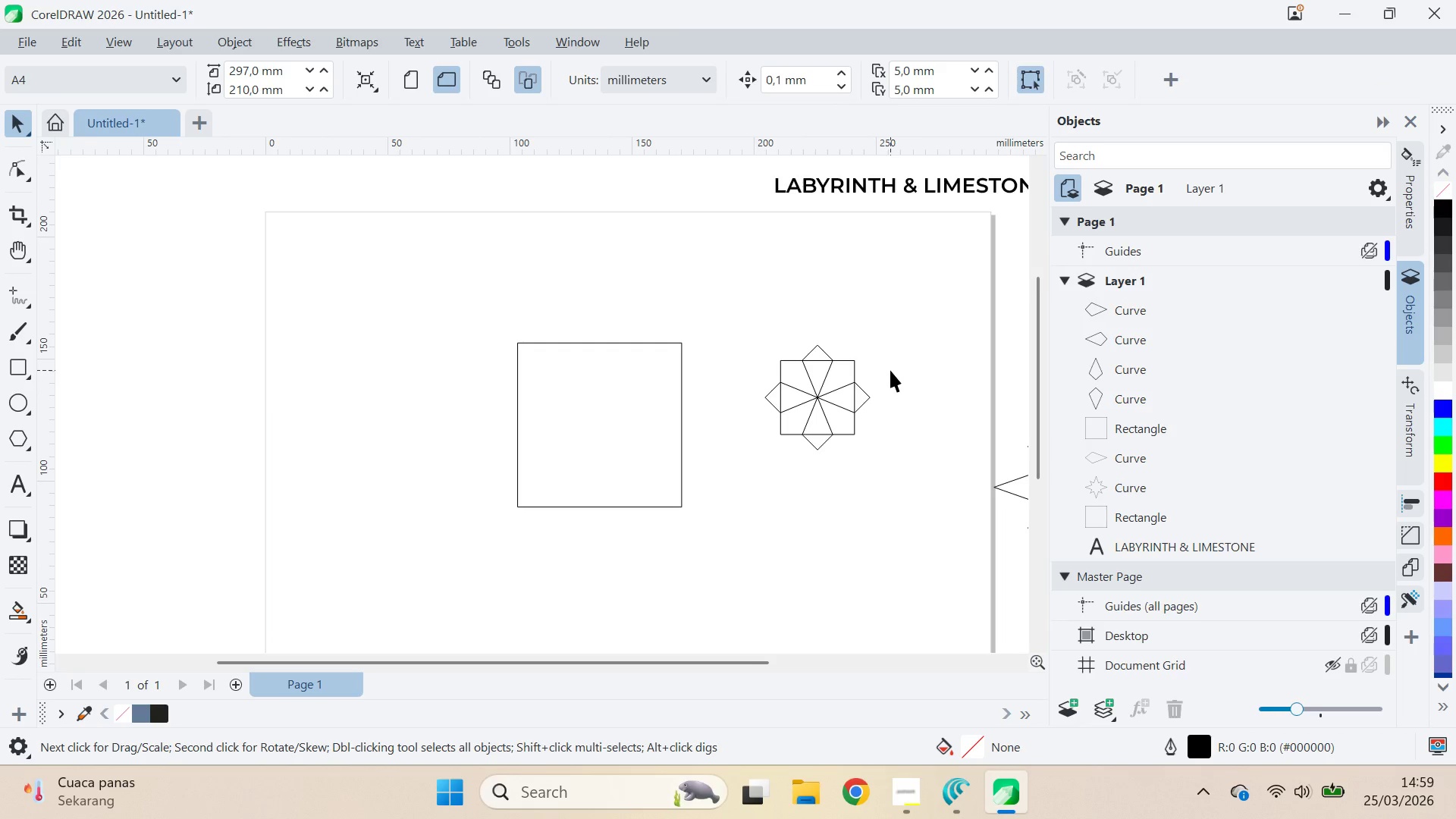 
scroll: coordinate [890, 370], scroll_direction: up, amount: 6.0
 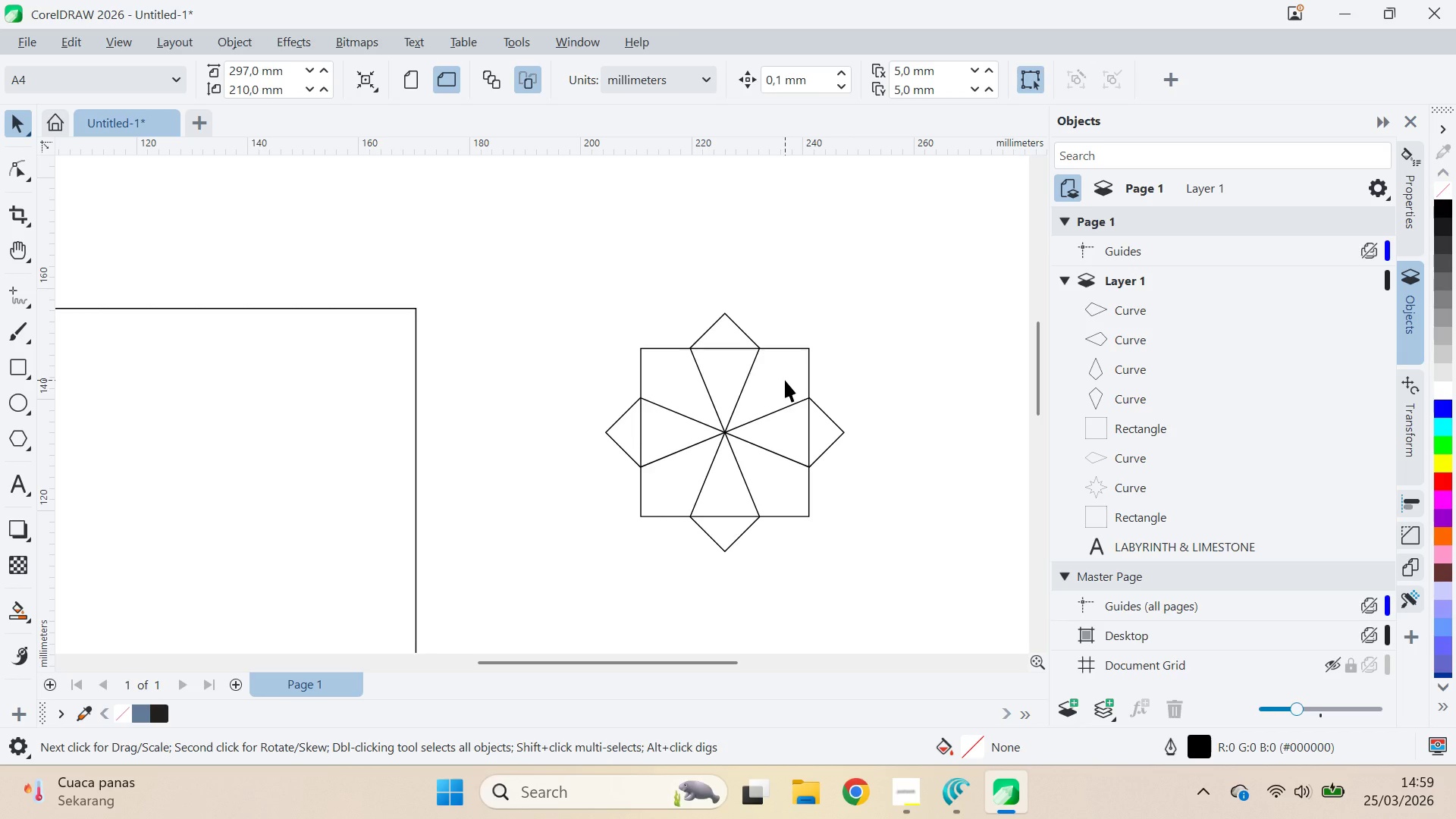 
left_click([785, 380])
 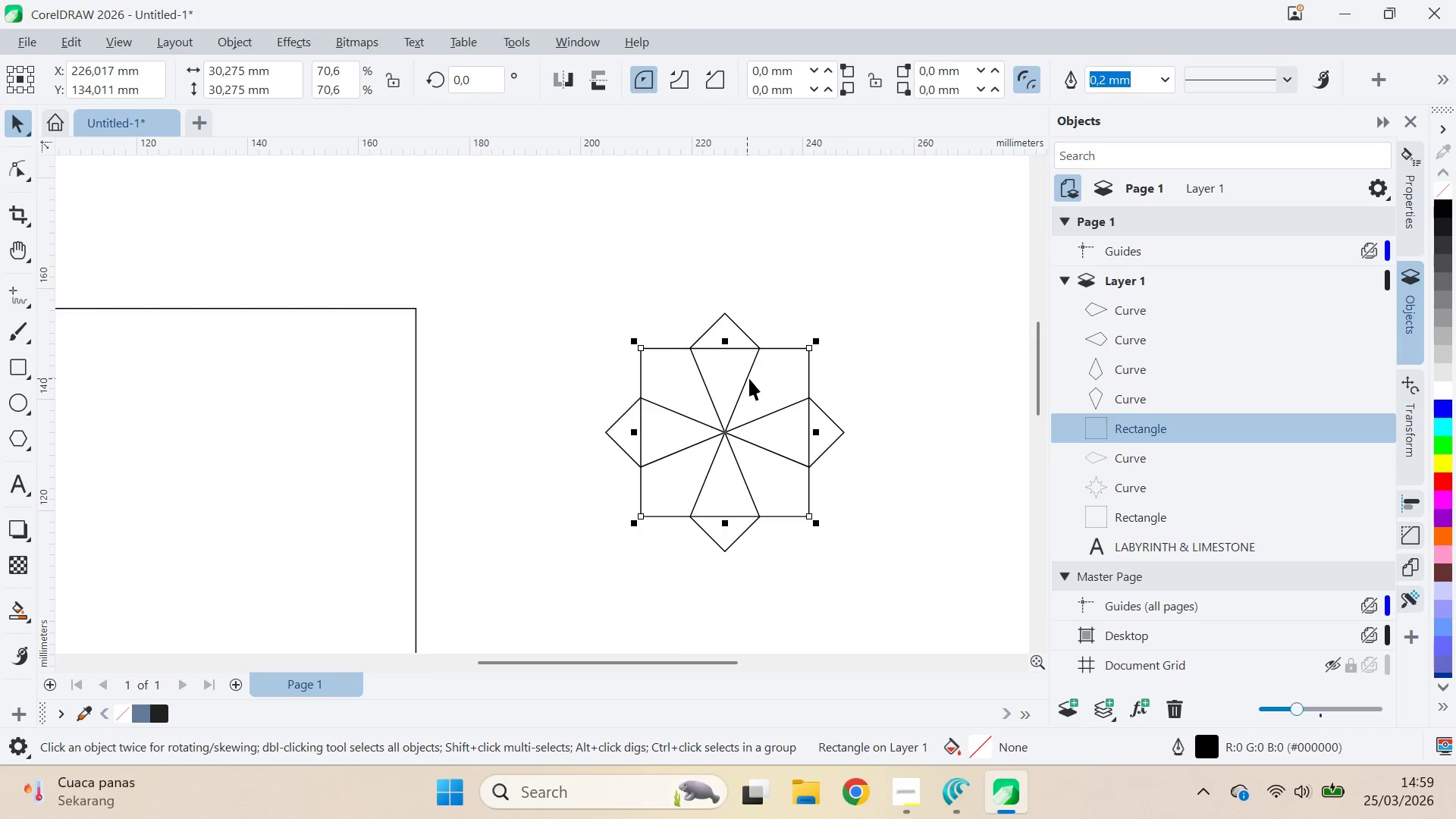 
left_click_drag(start_coordinate=[689, 349], to_coordinate=[678, 375])
 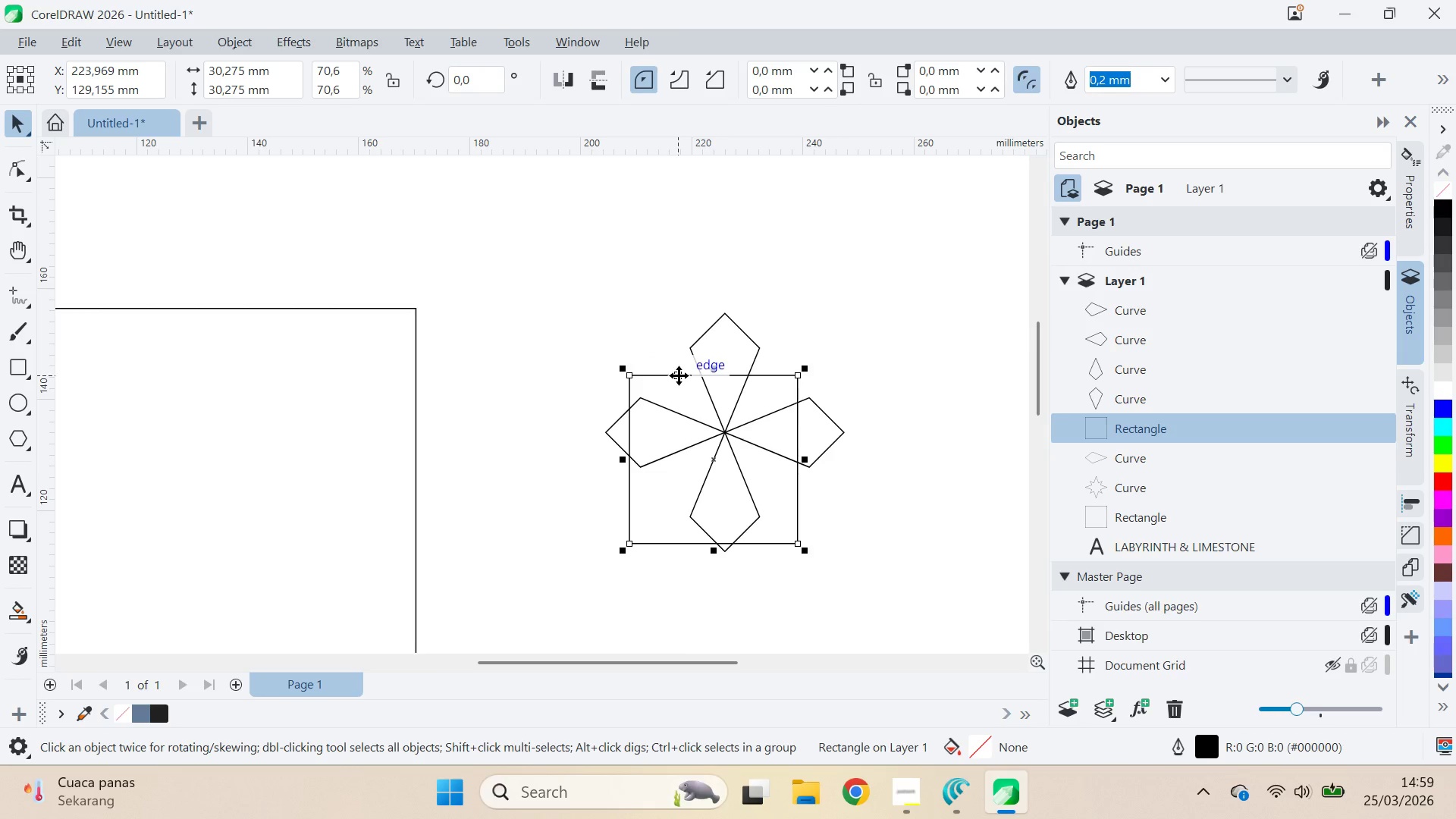 
key(Control+Z)
 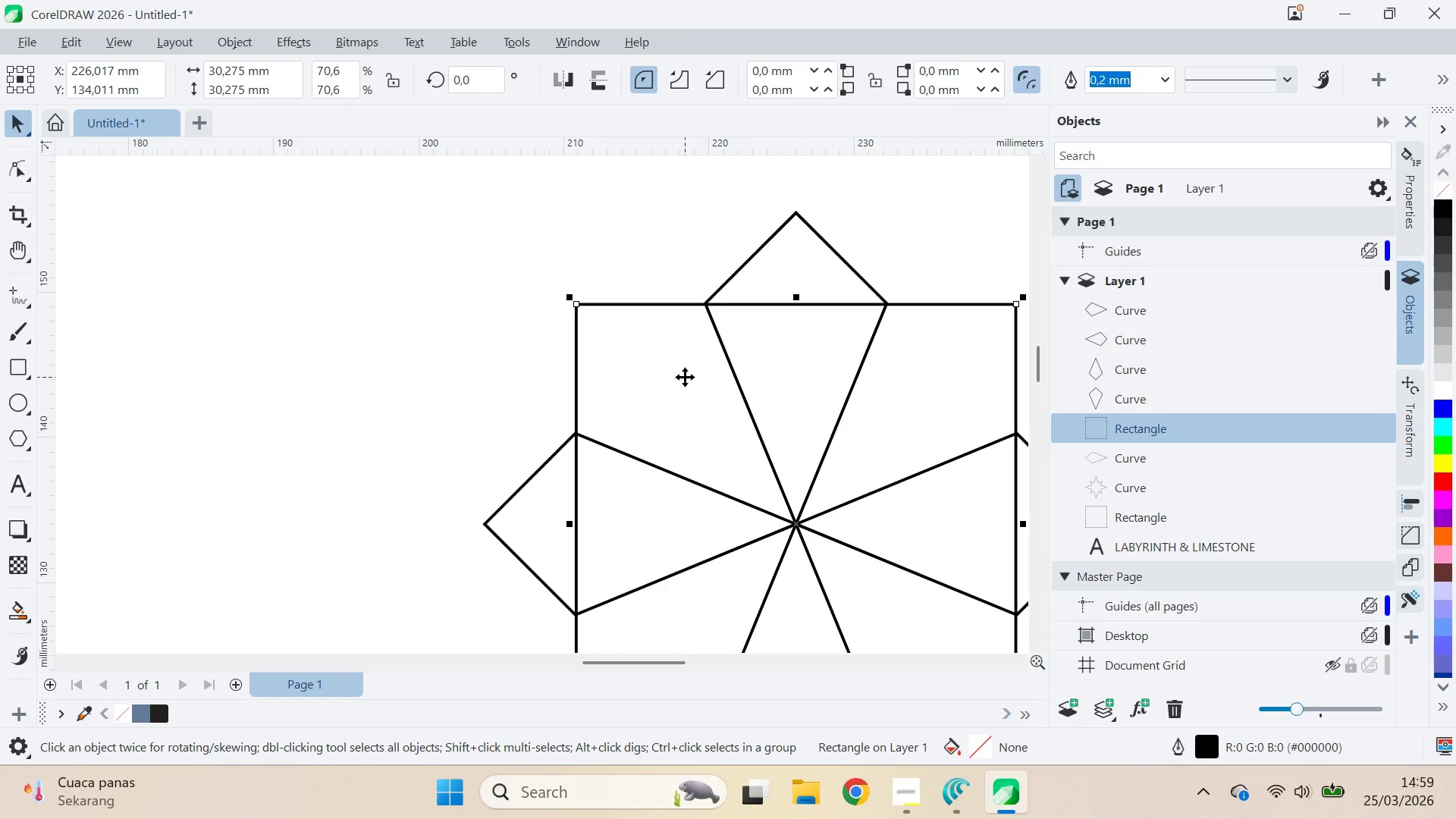 
scroll: coordinate [684, 376], scroll_direction: up, amount: 7.0
 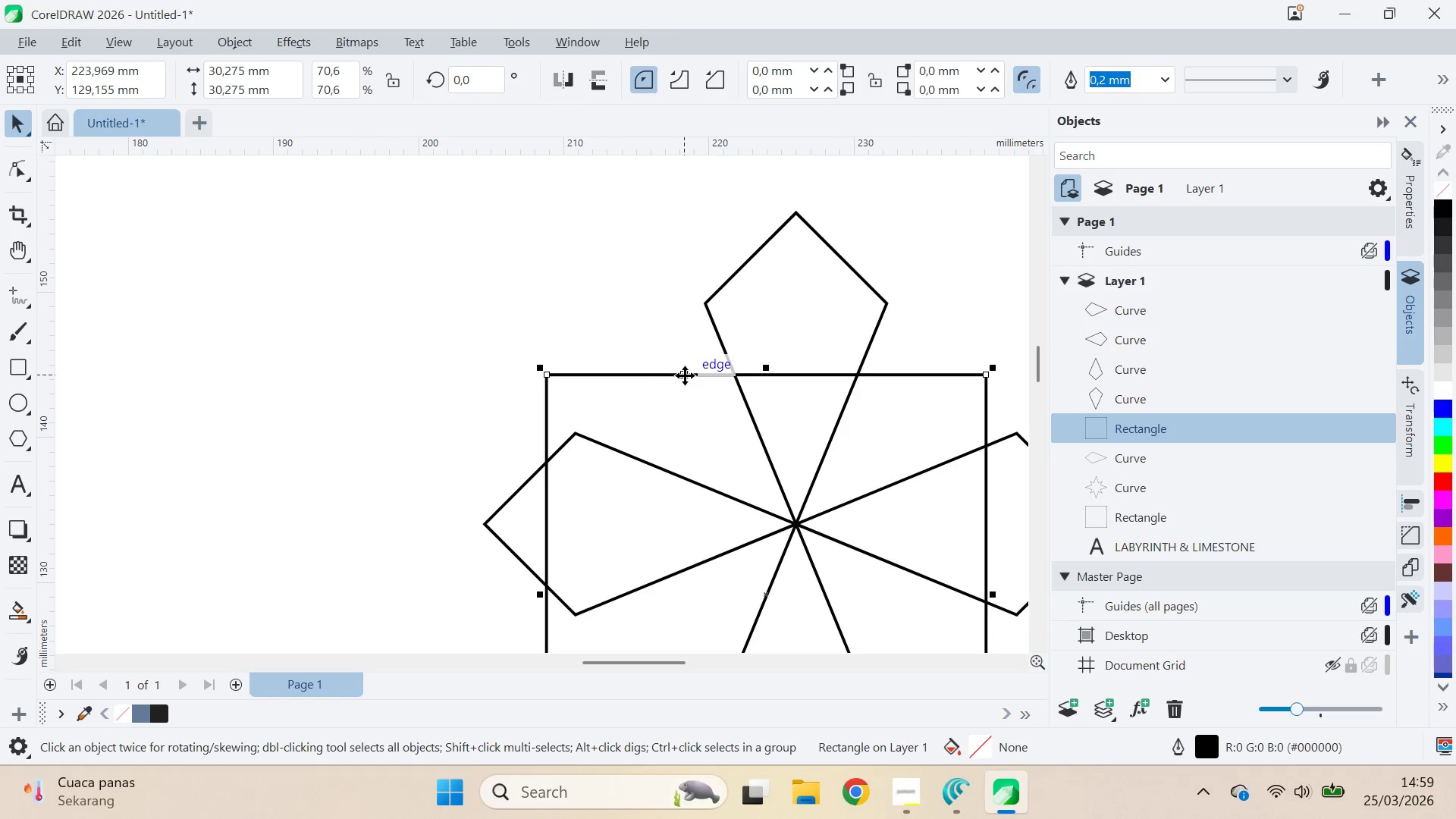 
key(Delete)
 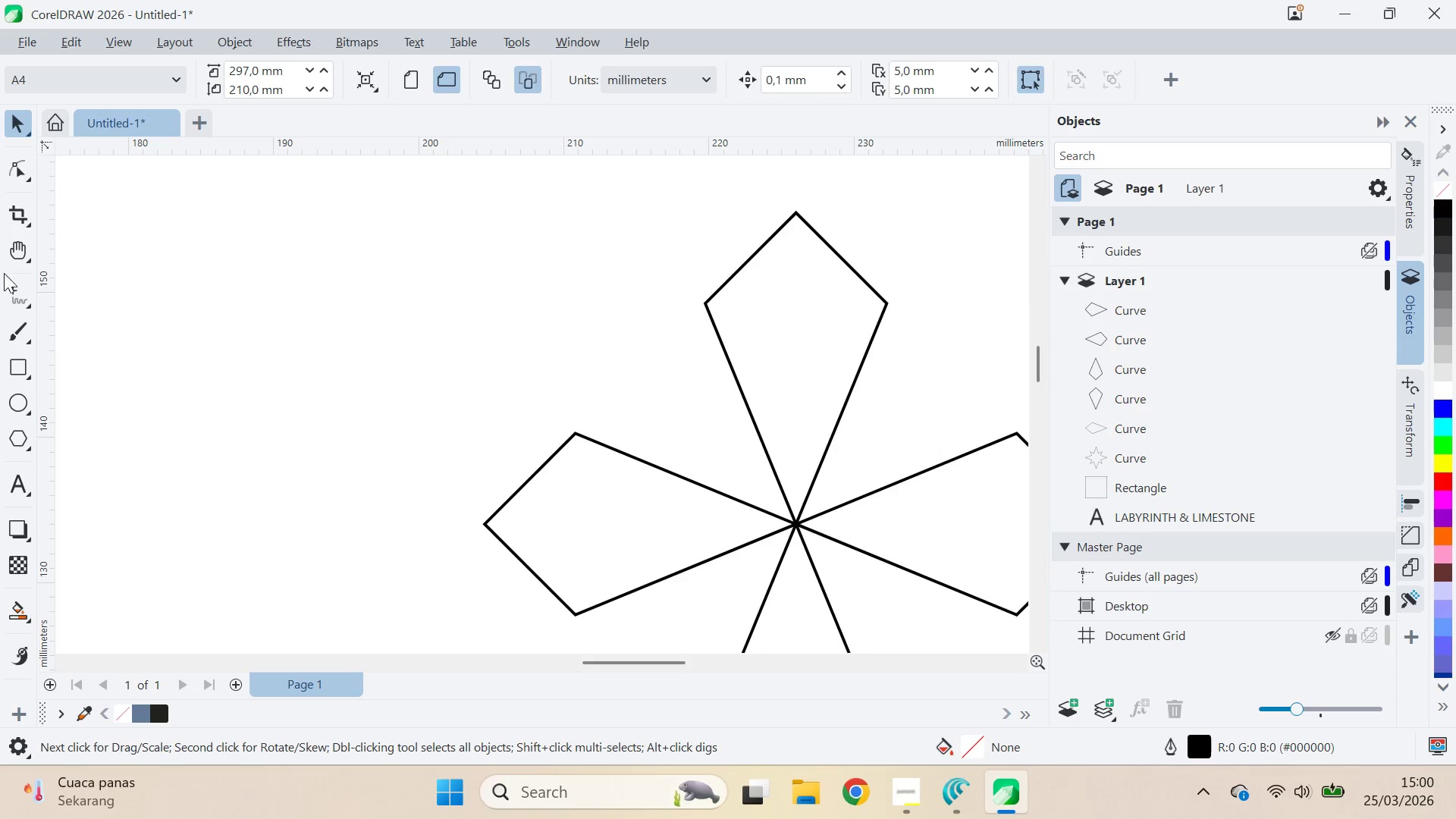 
scroll: coordinate [610, 381], scroll_direction: down, amount: 4.0
 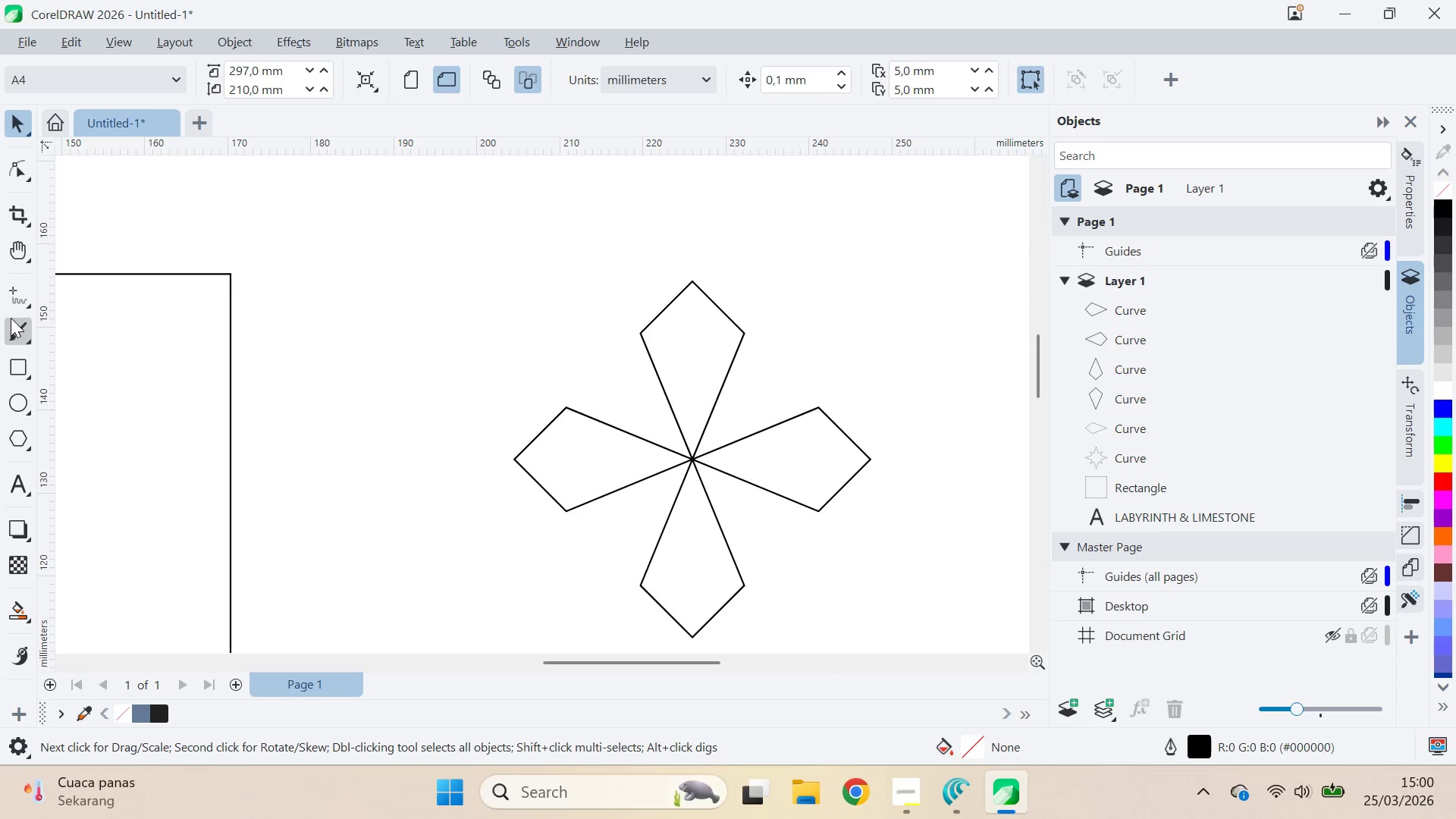 
left_click([13, 373])
 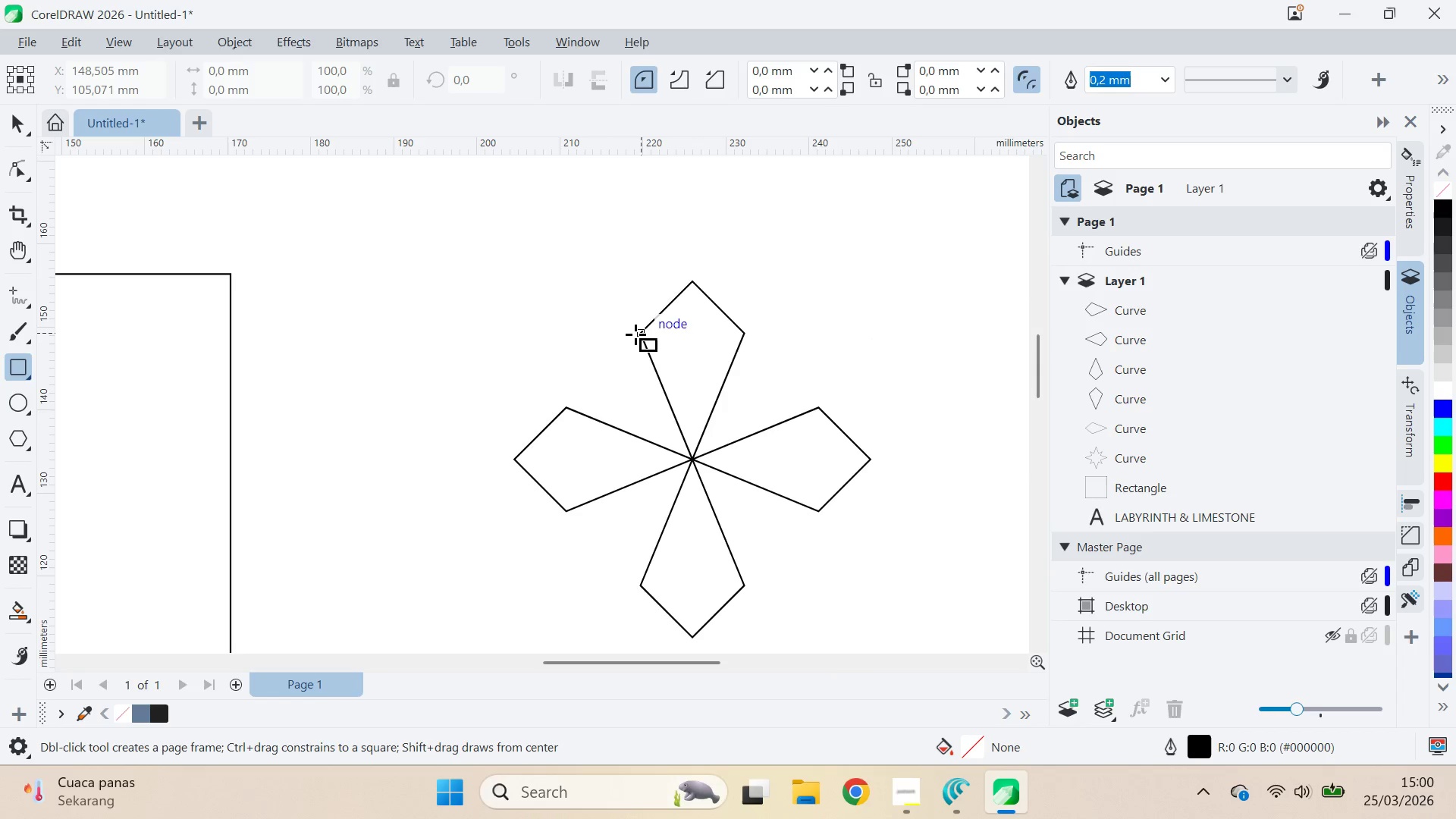 
left_click_drag(start_coordinate=[636, 334], to_coordinate=[635, 582])
 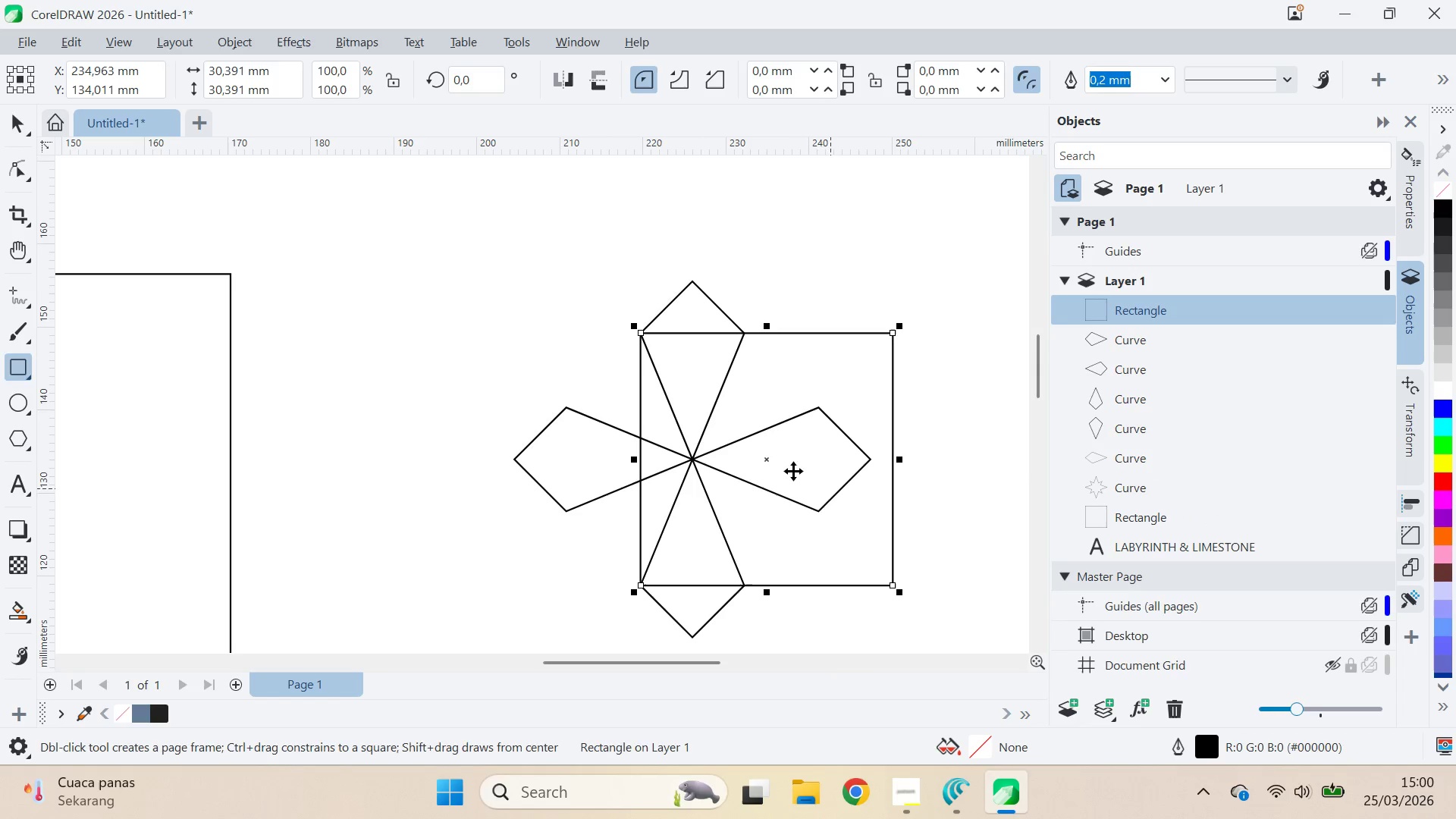 
hold_key(key=ControlLeft, duration=1.5)
 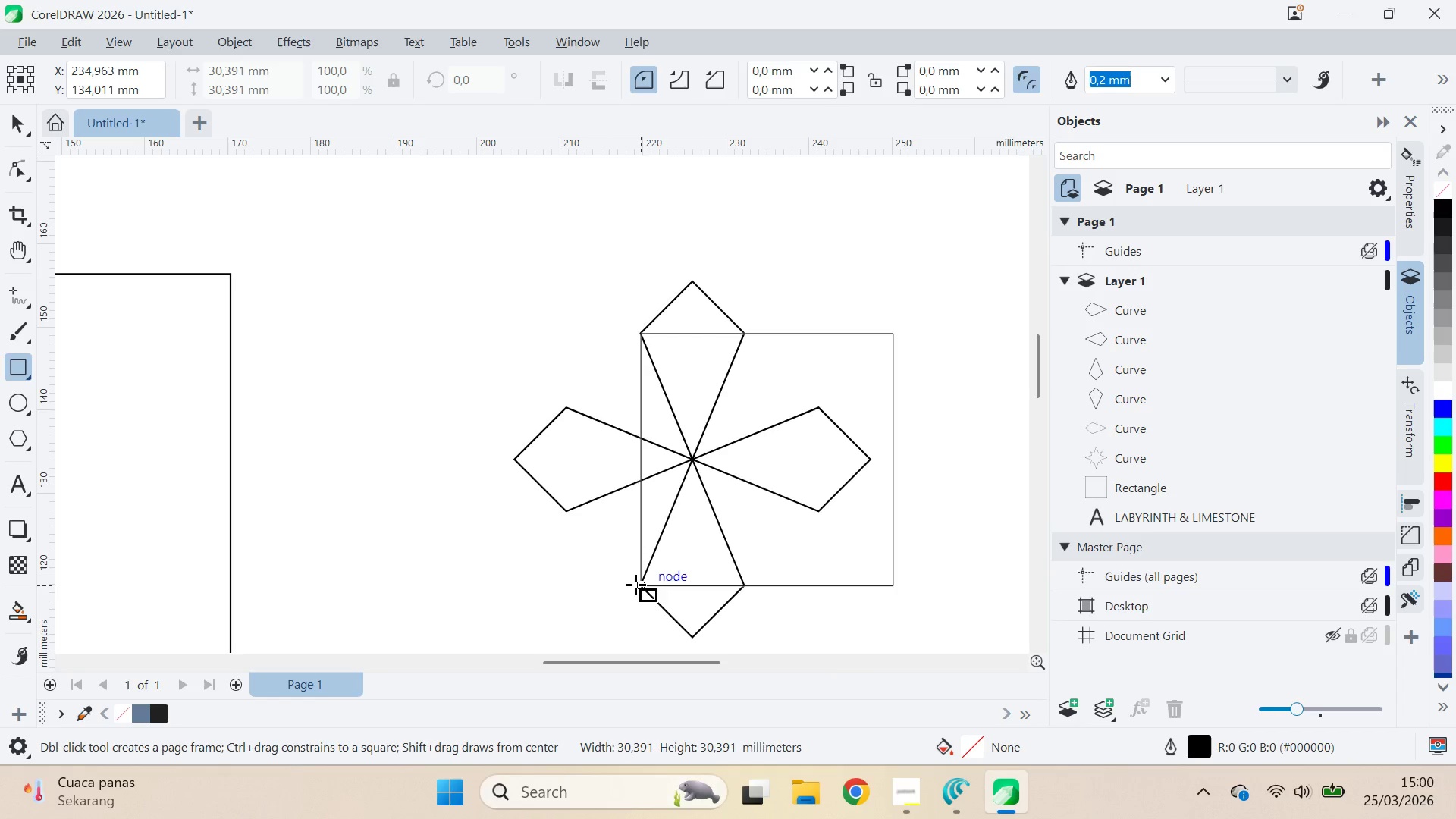 
hold_key(key=ControlLeft, duration=0.98)
 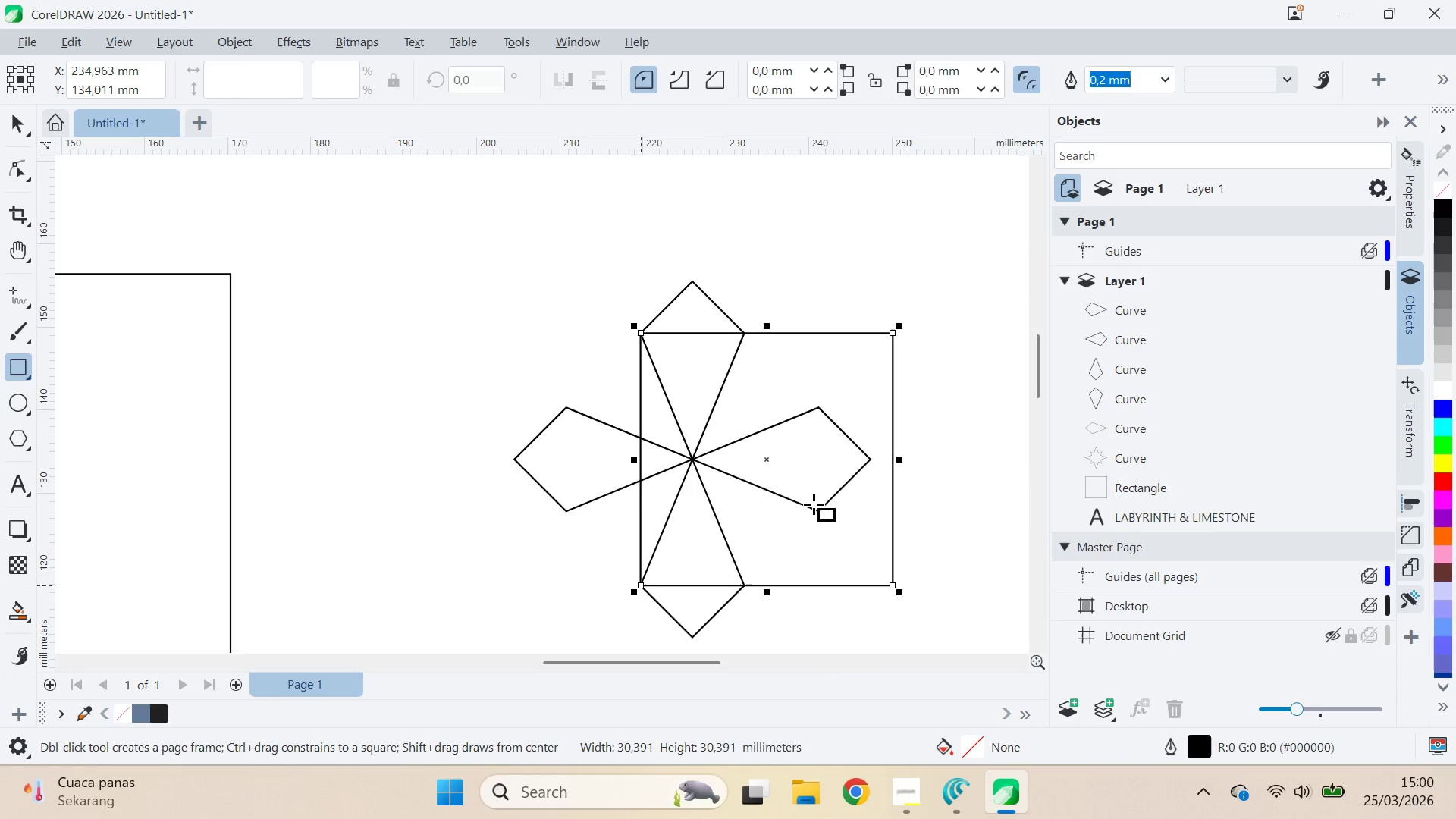 
key(V)
 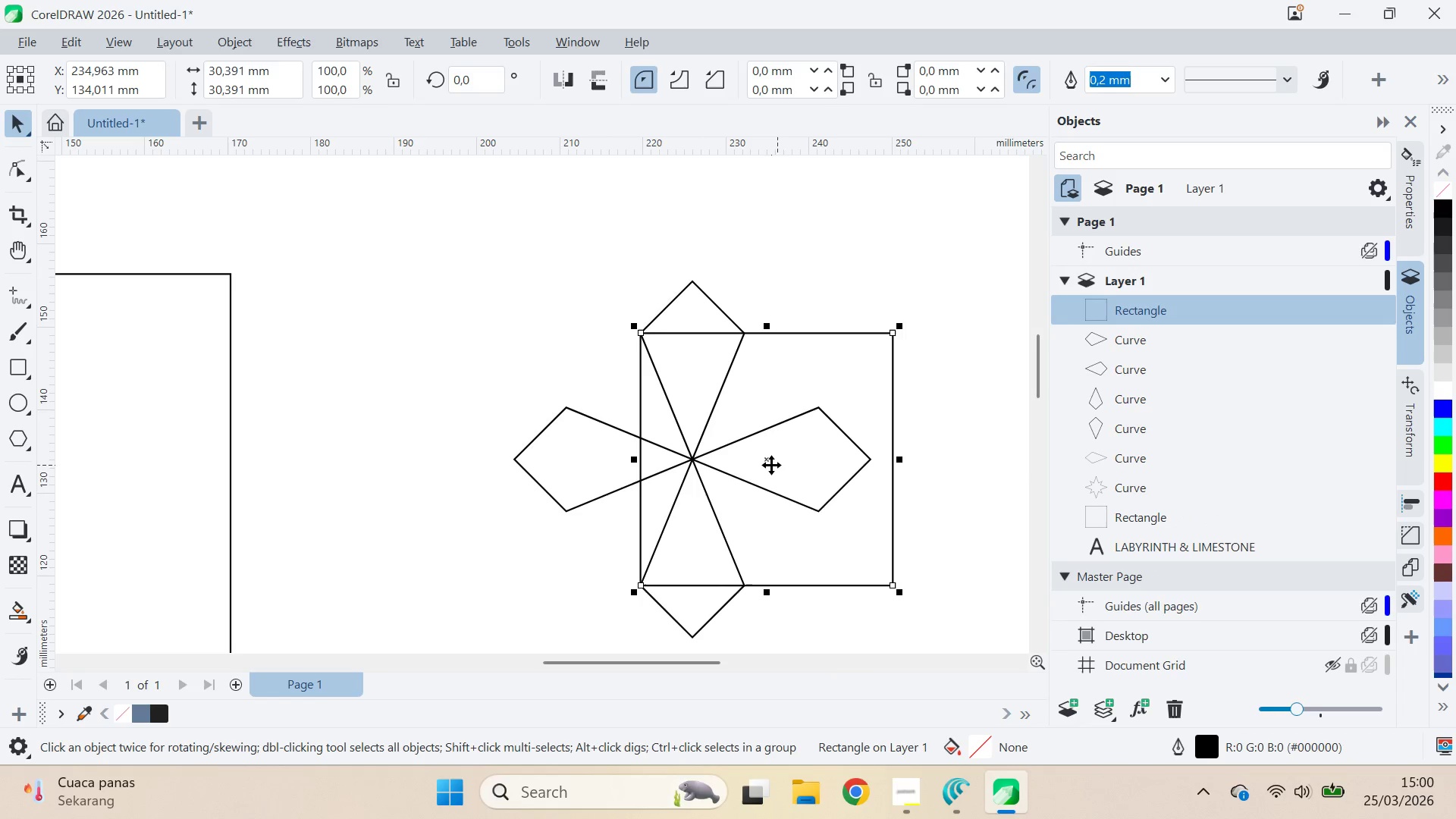 
left_click([767, 463])
 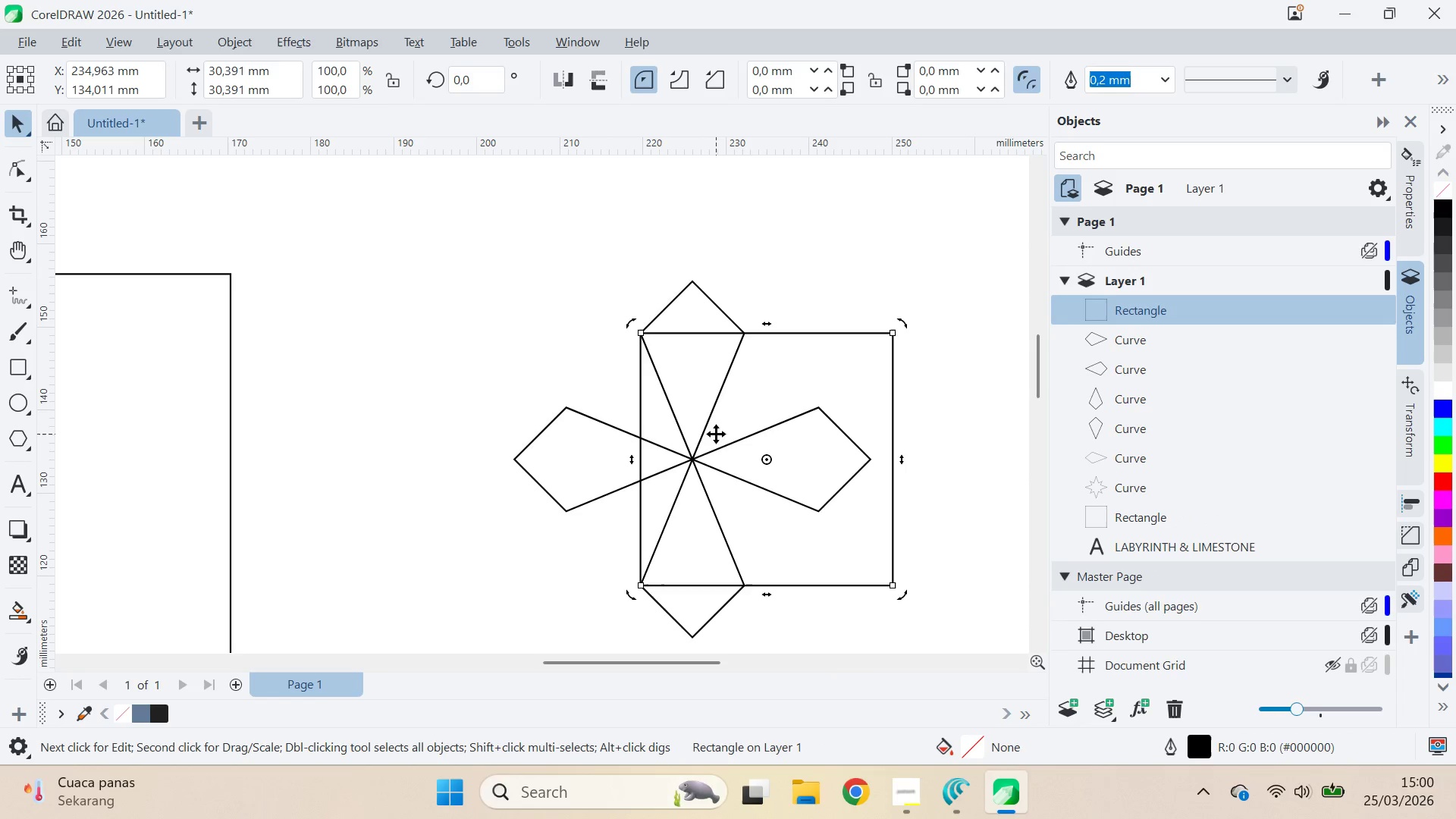 
left_click([751, 463])
 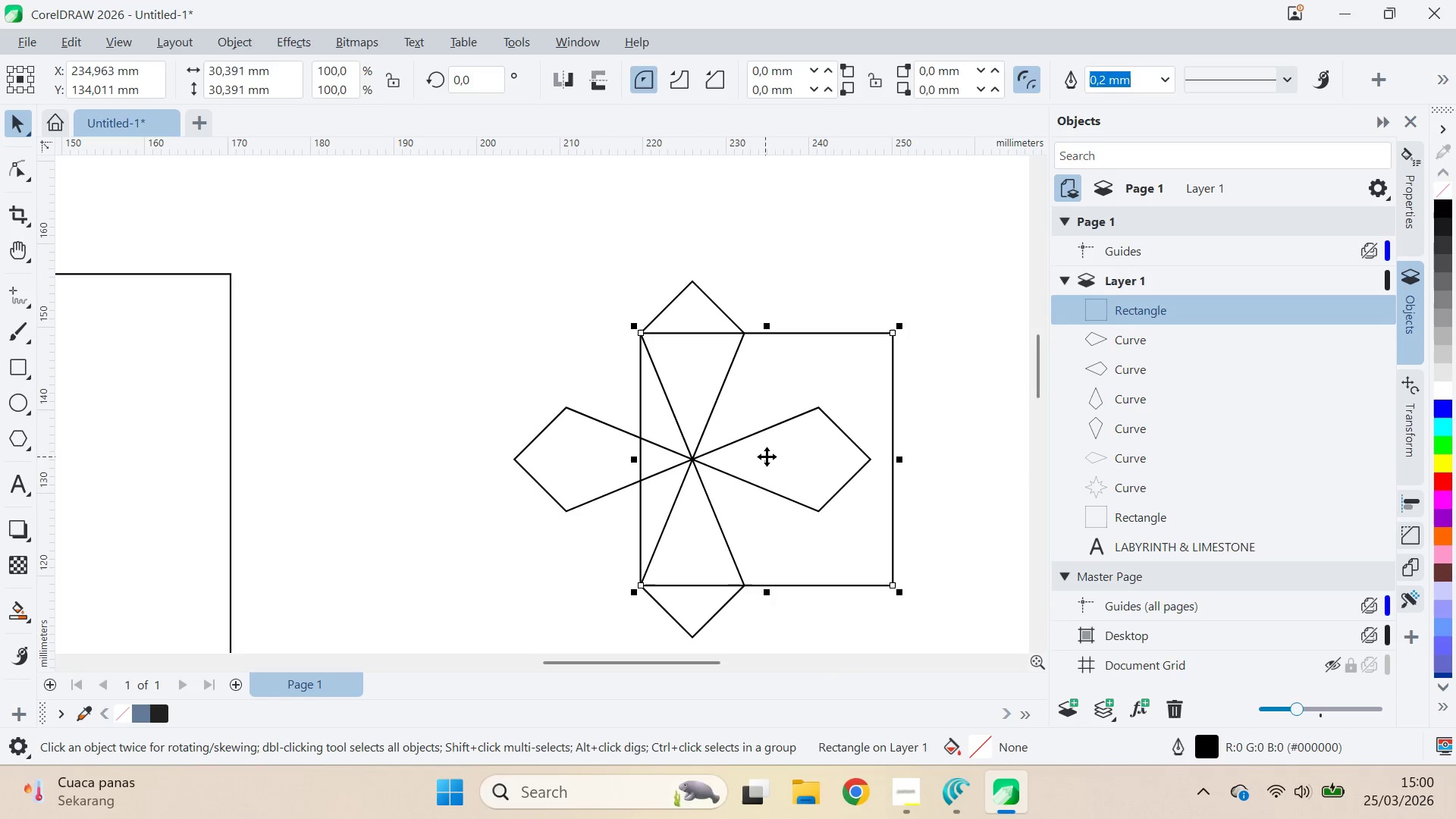 
left_click_drag(start_coordinate=[767, 457], to_coordinate=[692, 456])
 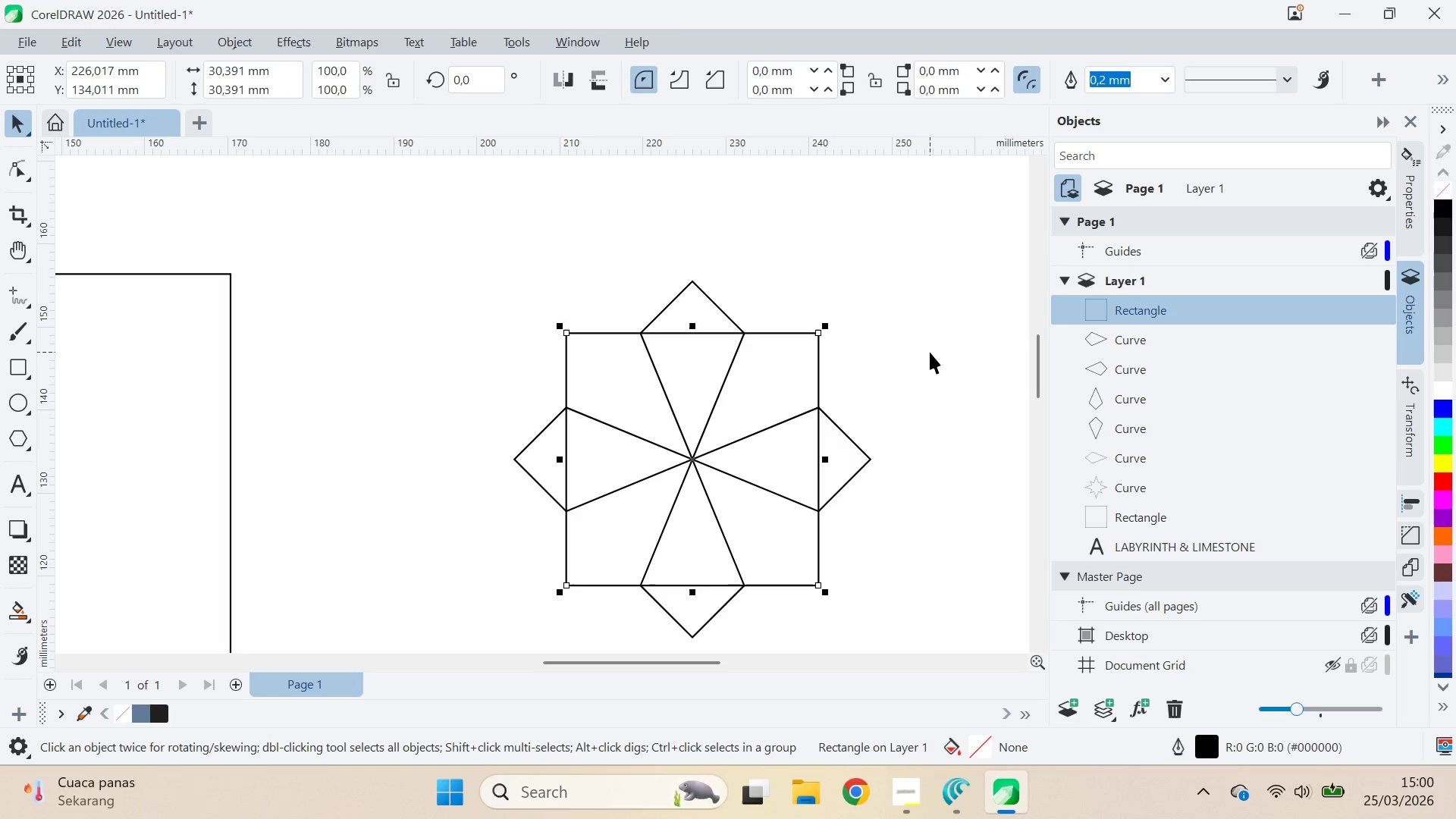 
hold_key(key=ShiftLeft, duration=1.5)
 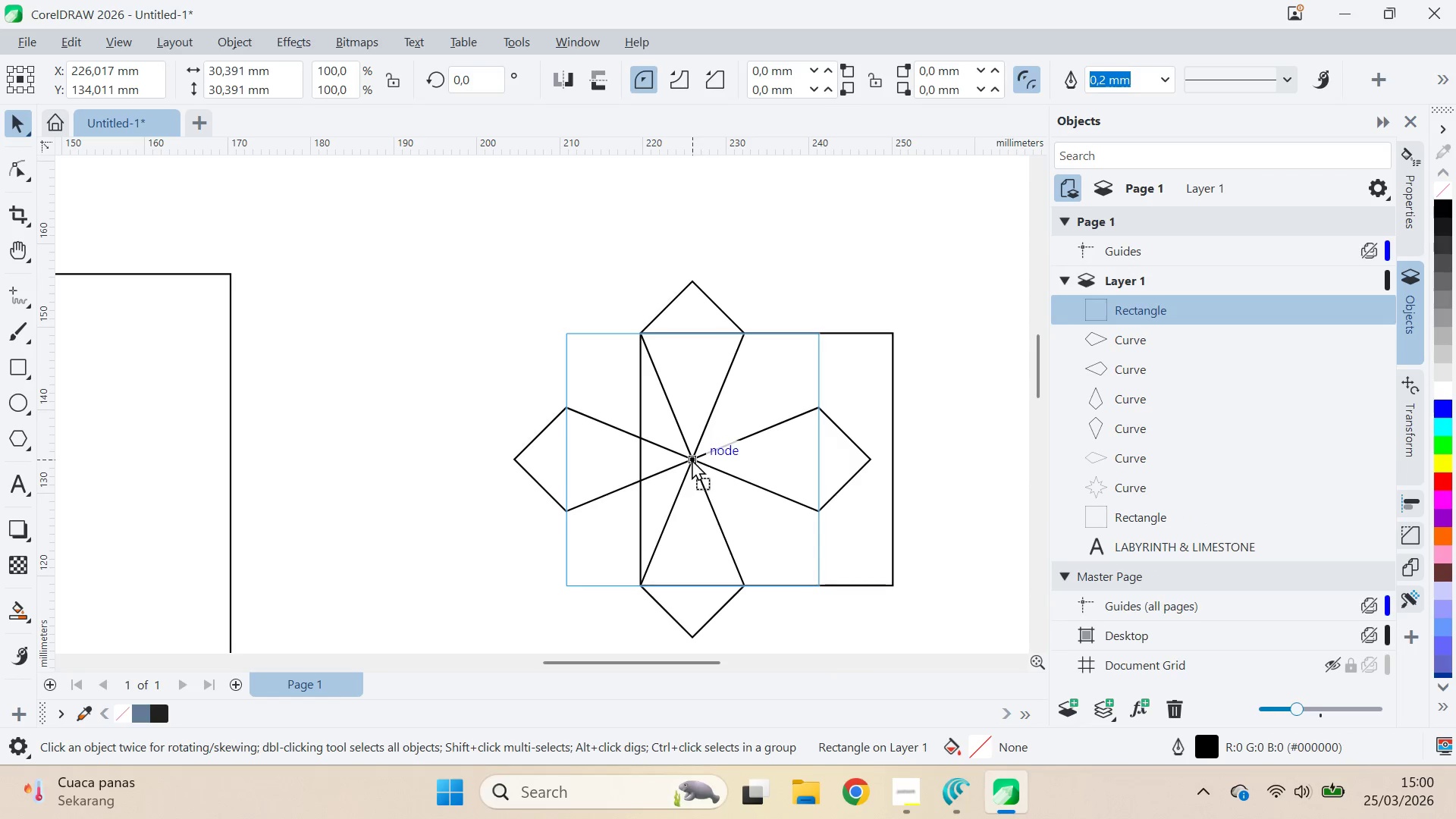 
hold_key(key=ShiftLeft, duration=1.38)
 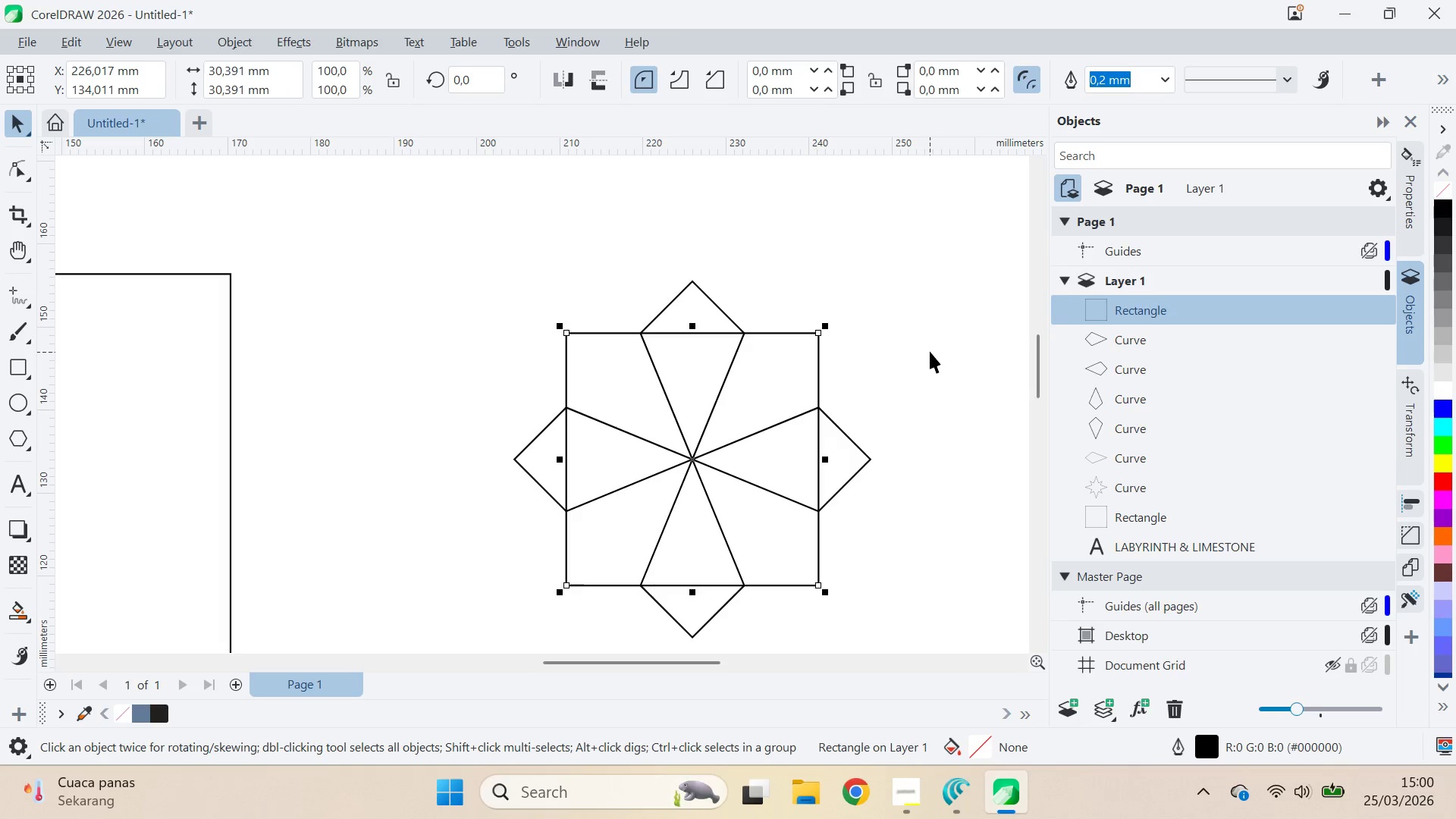 
left_click([930, 351])
 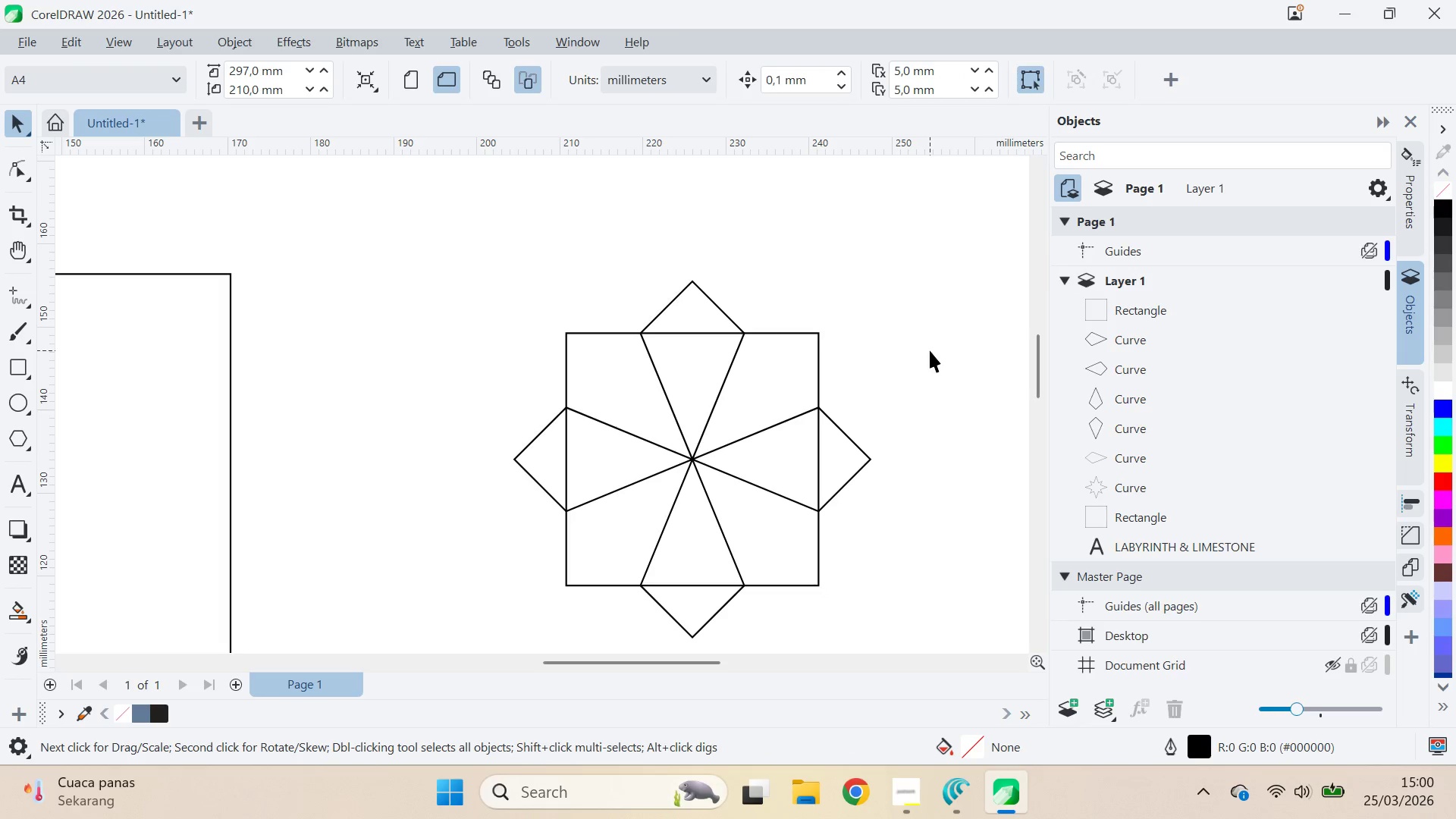 
key(Q)
 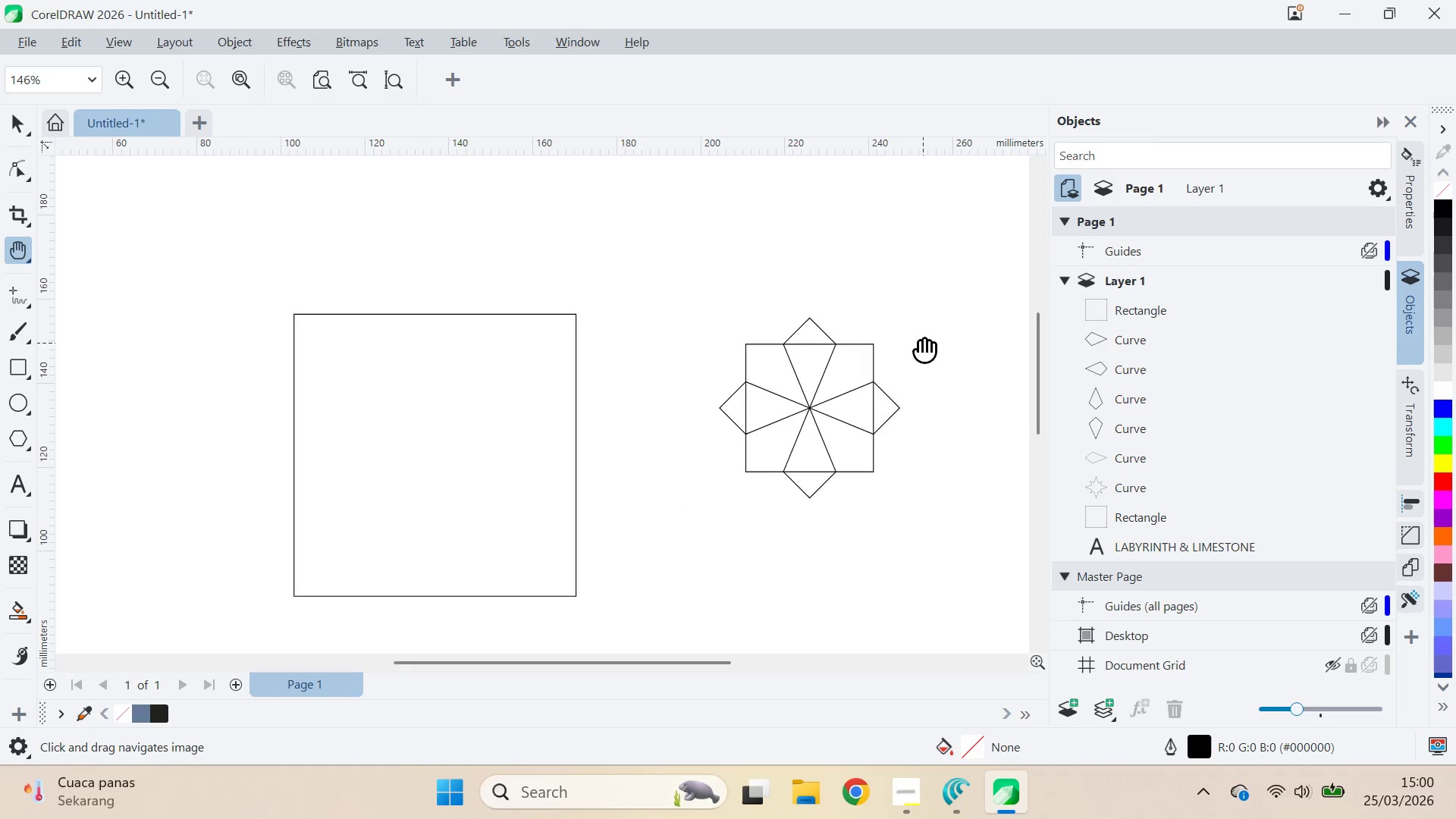 
left_click_drag(start_coordinate=[923, 343], to_coordinate=[788, 312])
 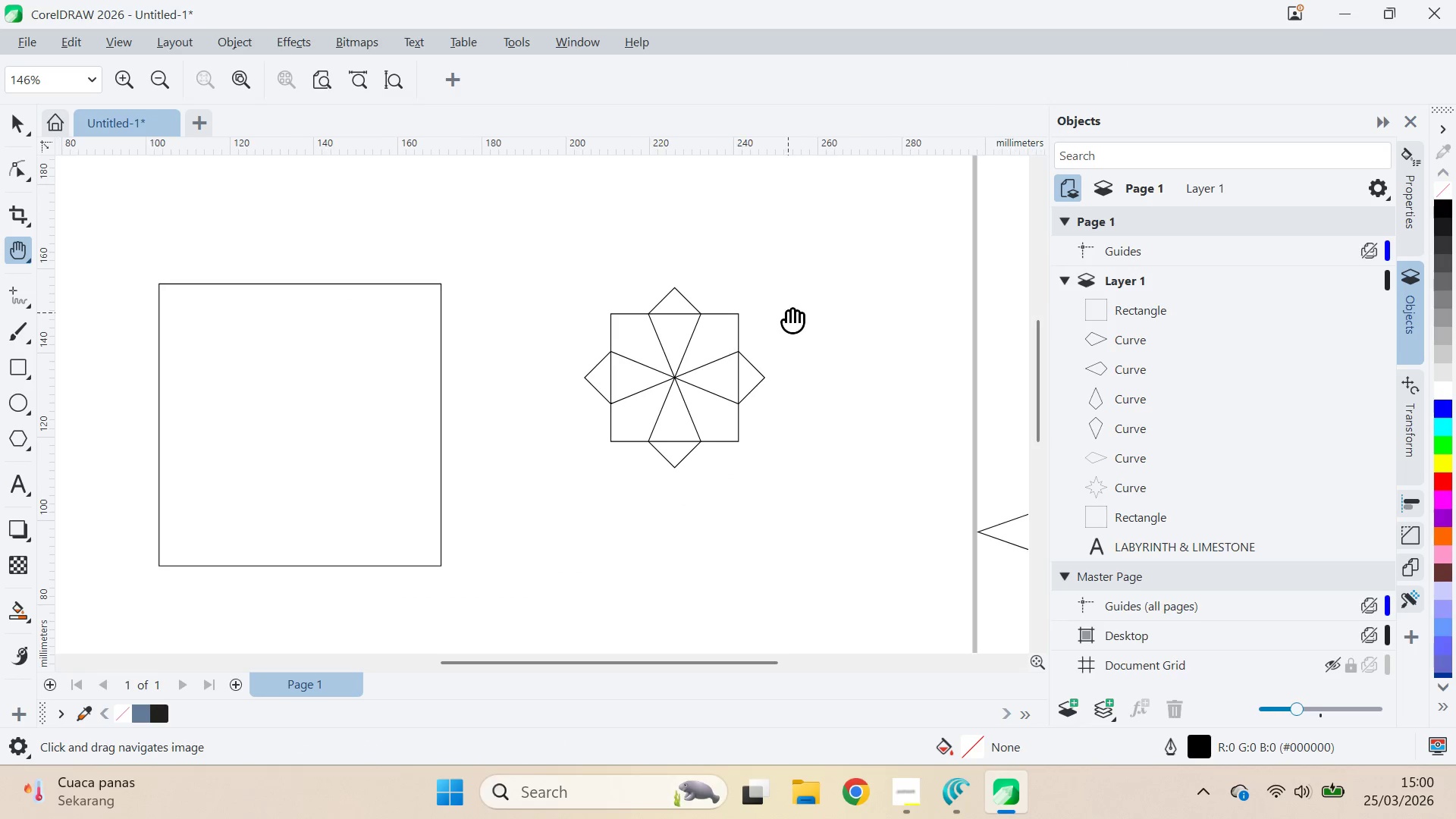 
scroll: coordinate [929, 355], scroll_direction: down, amount: 5.0
 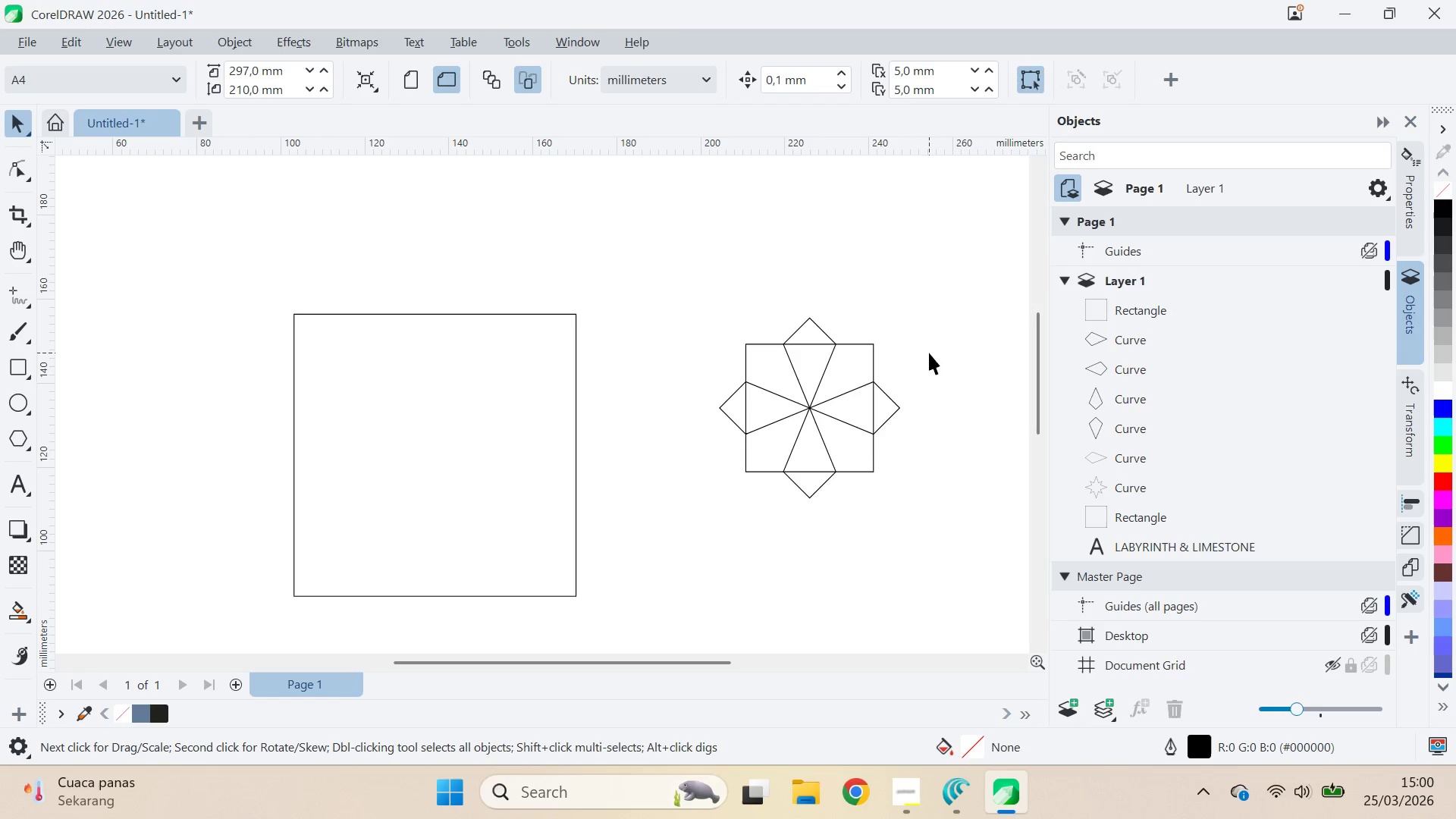 
key(V)
 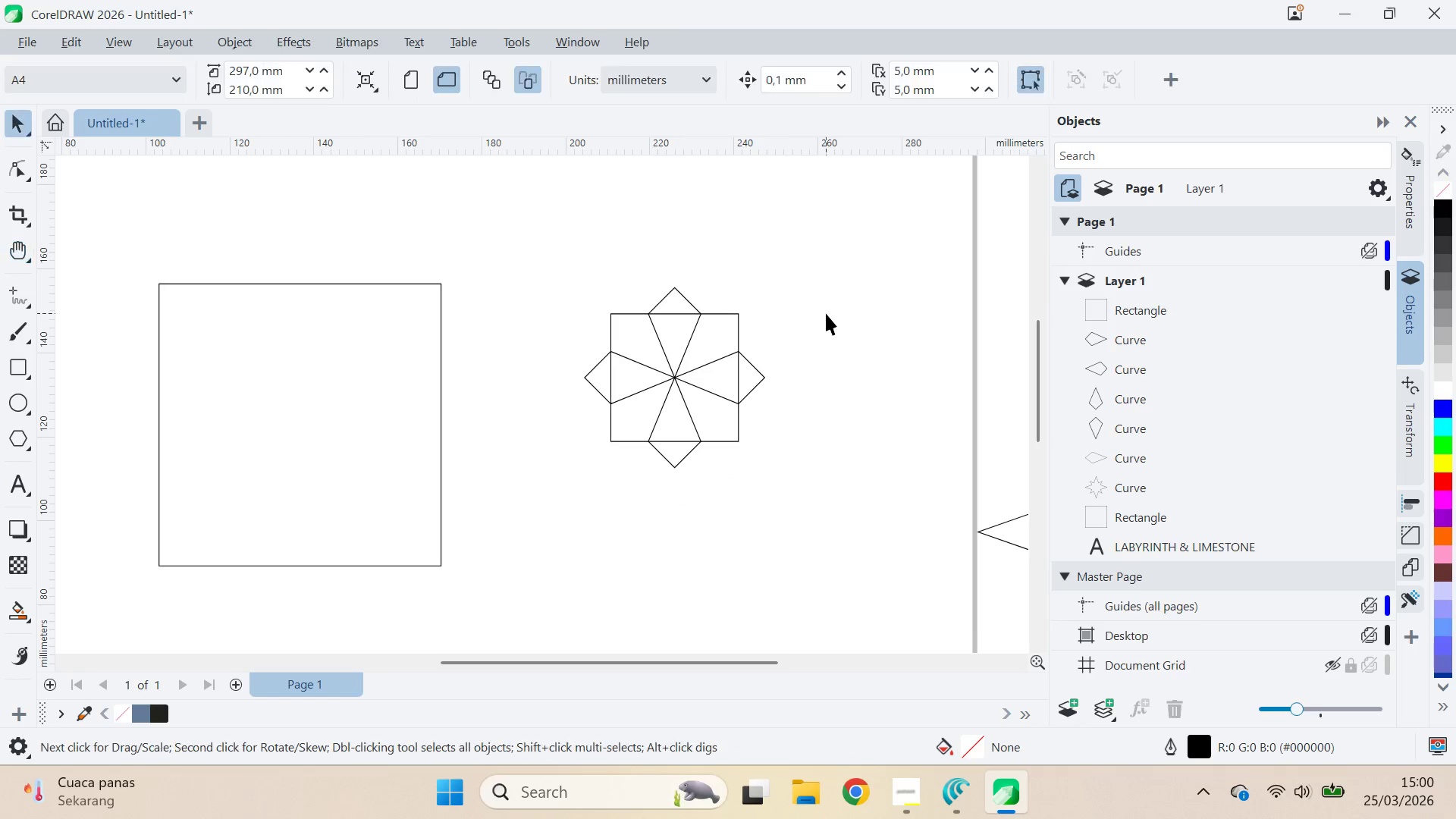 
left_click_drag(start_coordinate=[826, 313], to_coordinate=[817, 315])
 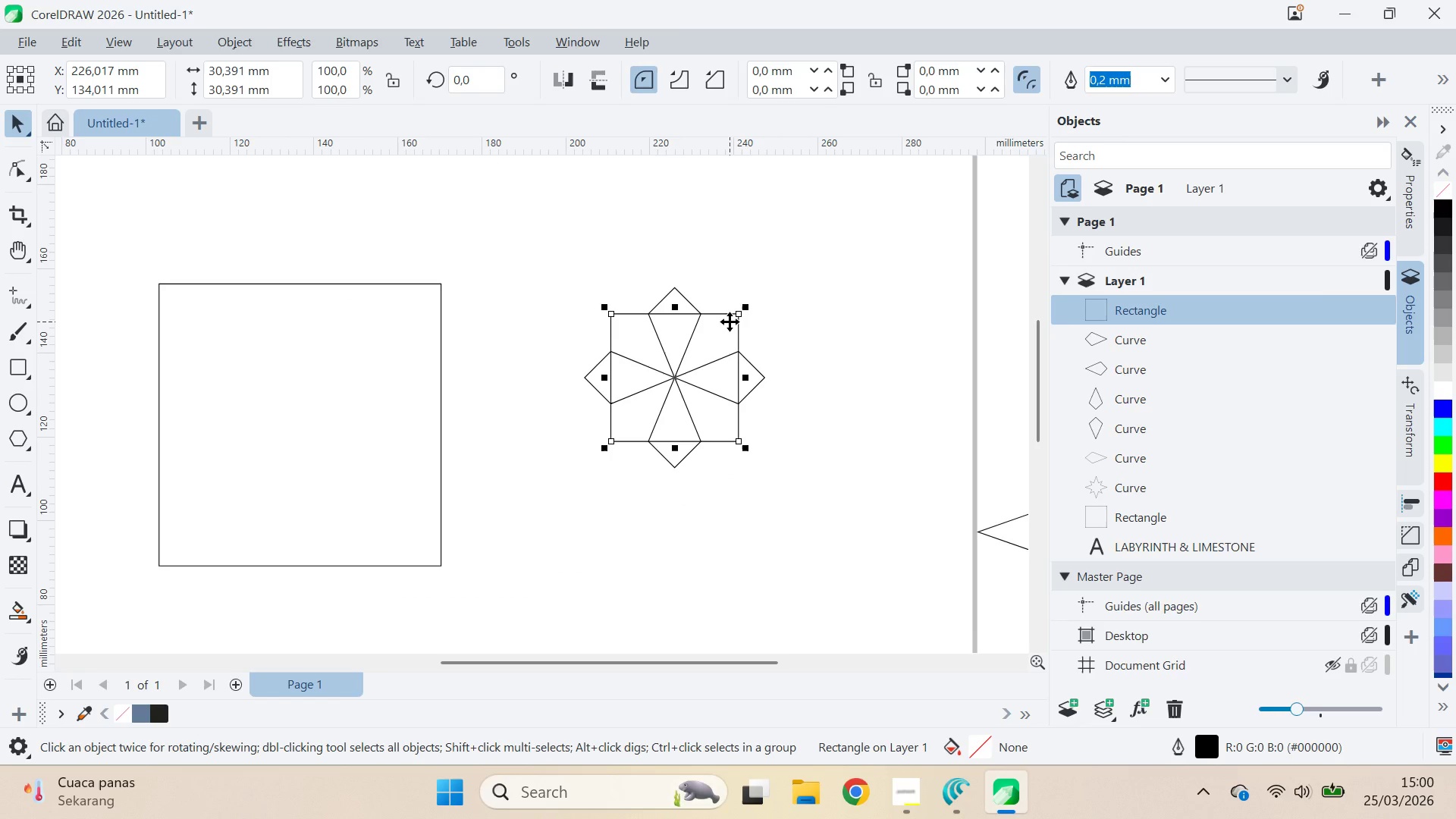 
left_click([730, 321])
 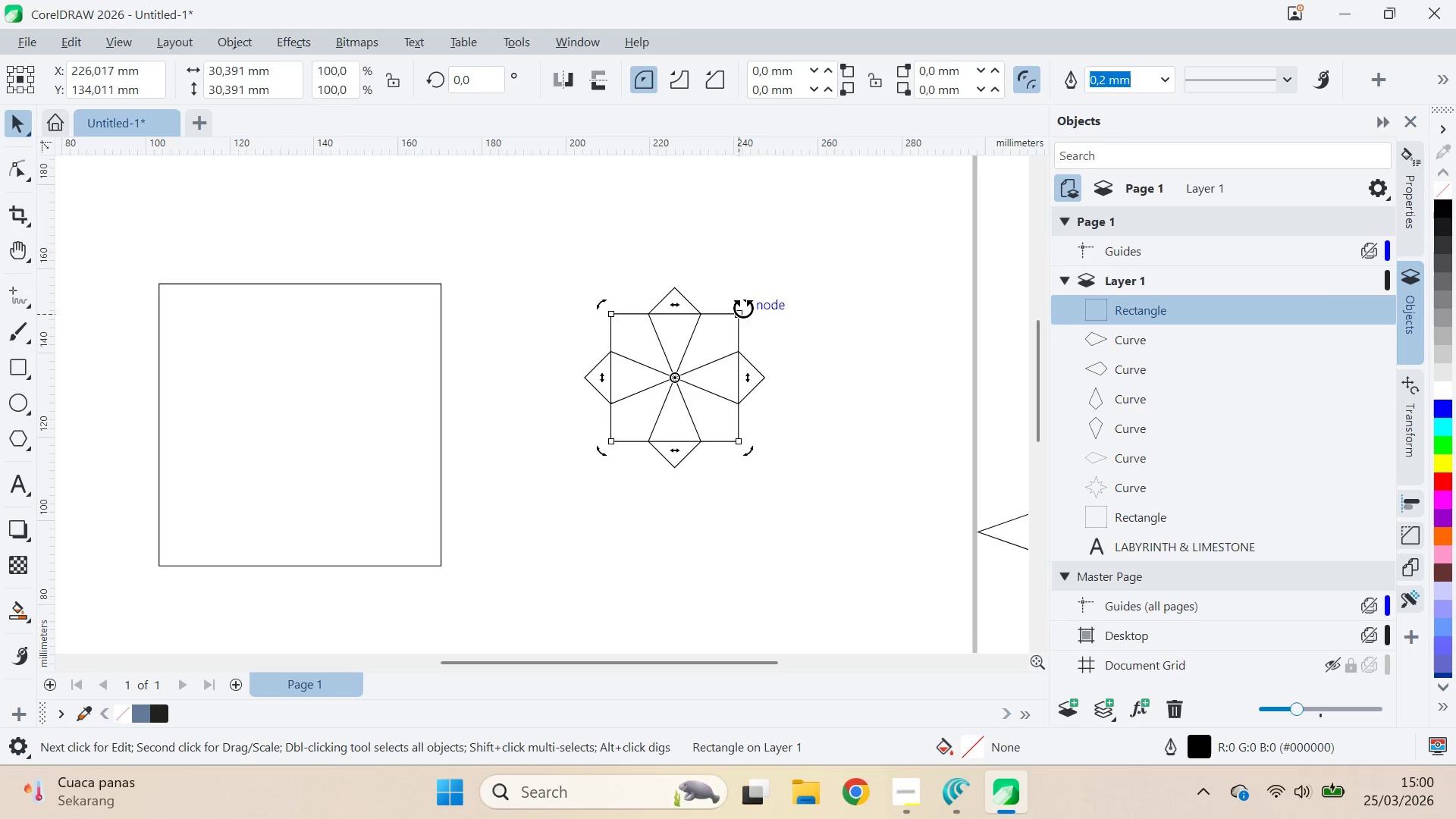 
hold_key(key=ControlLeft, duration=1.5)
left_click_drag(start_coordinate=[750, 304], to_coordinate=[817, 378])
 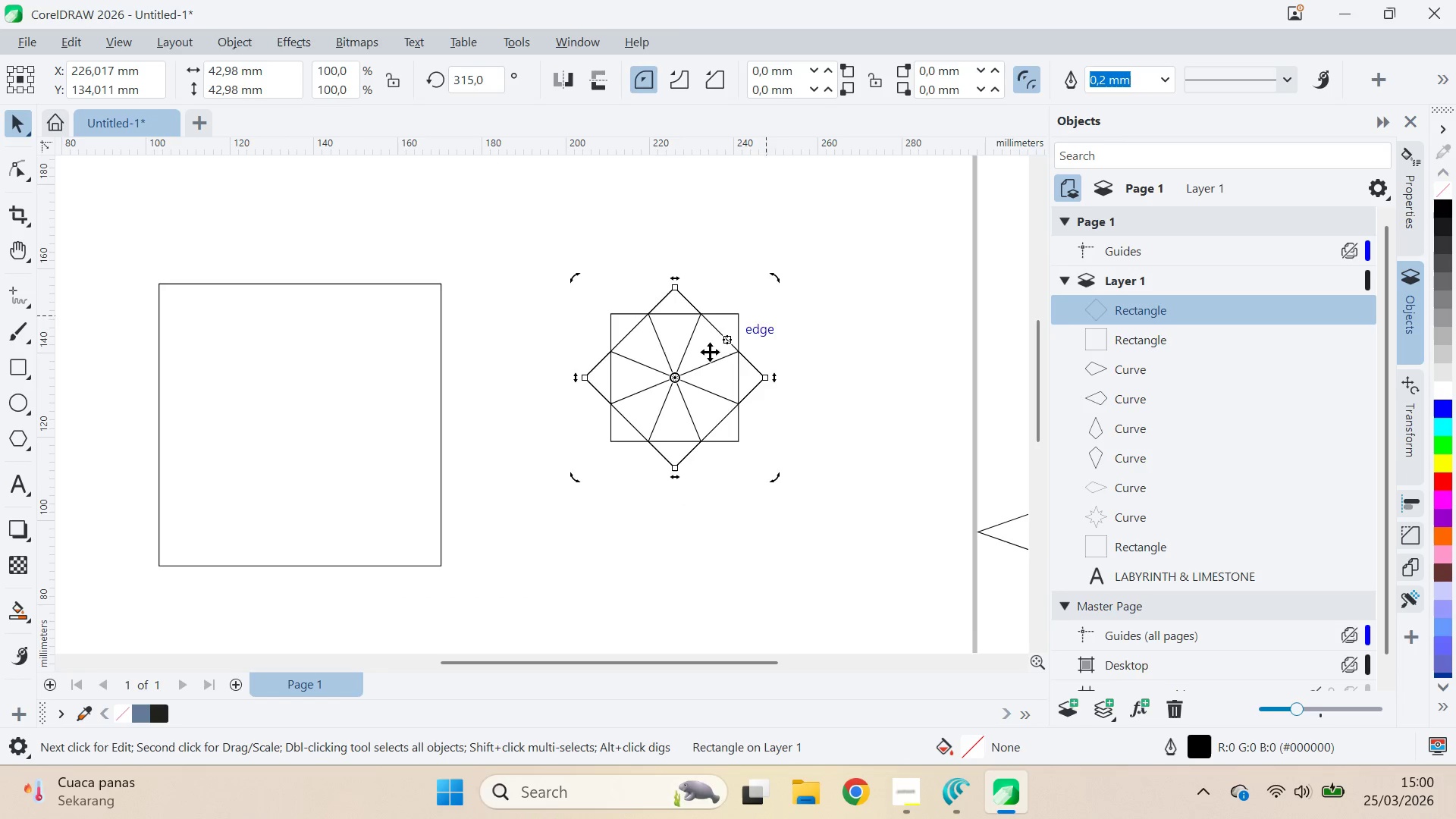 
key(Control+ControlLeft)
 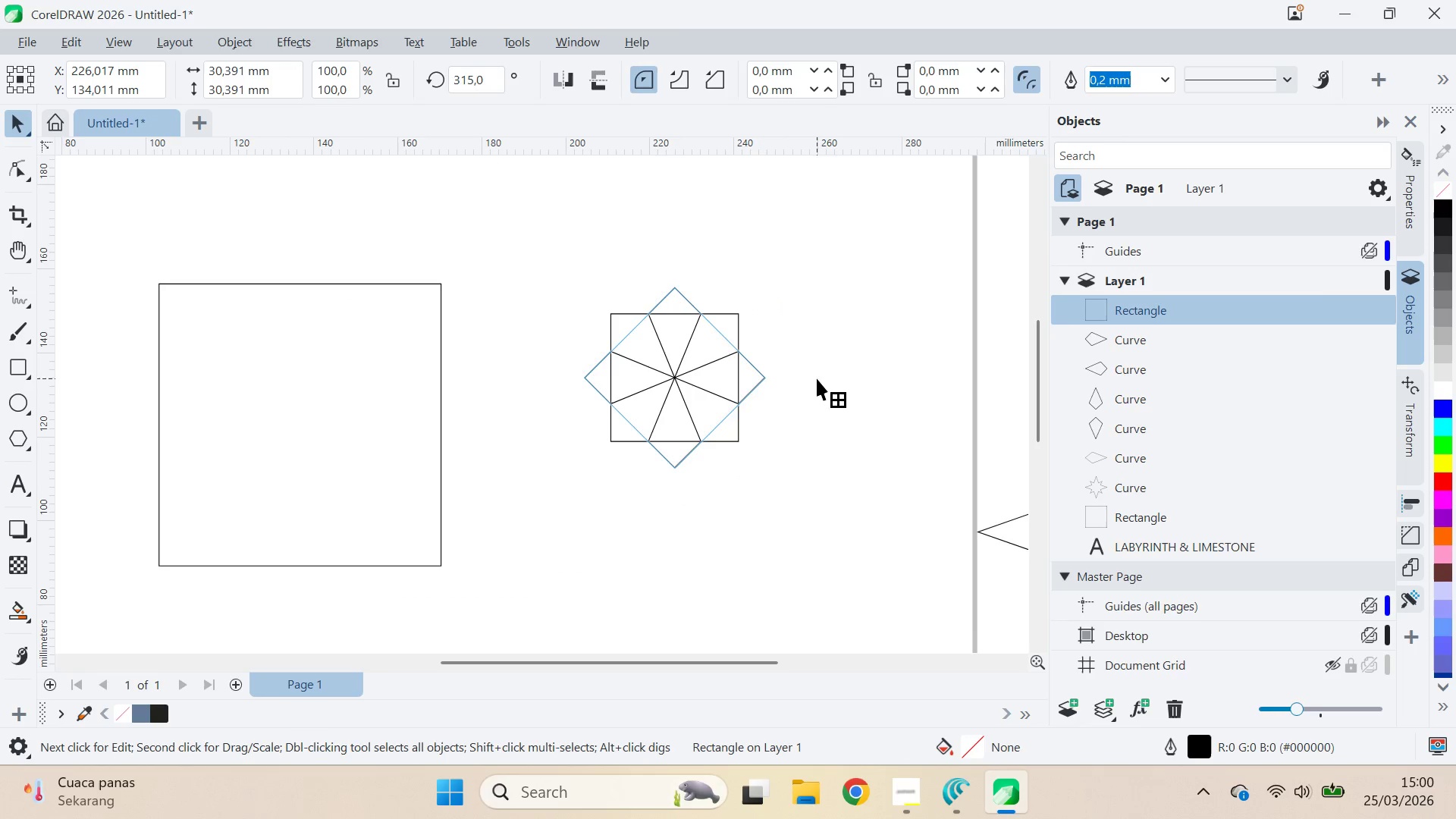 
key(Control+ControlLeft)
 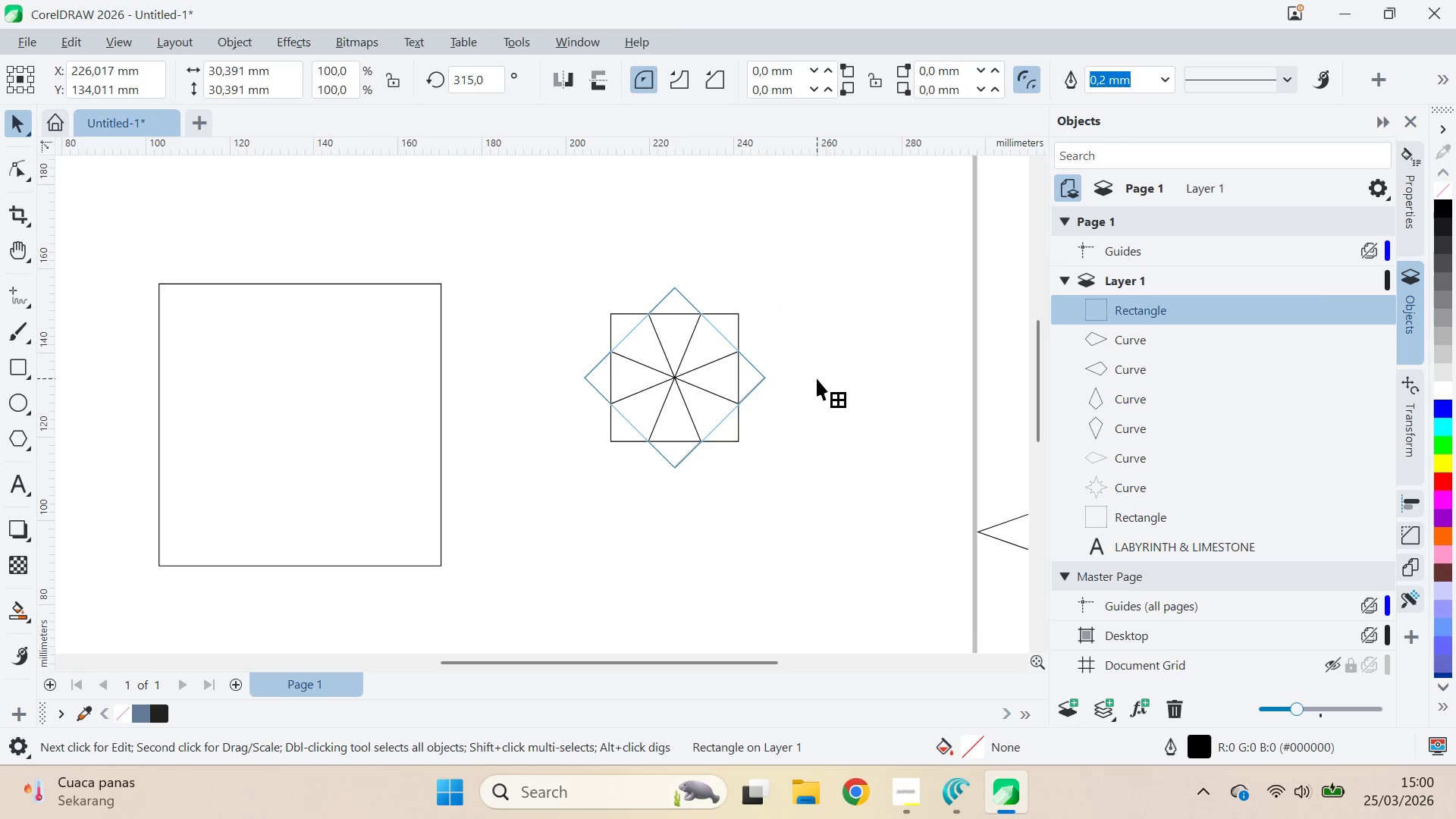 
key(Control+ControlLeft)
 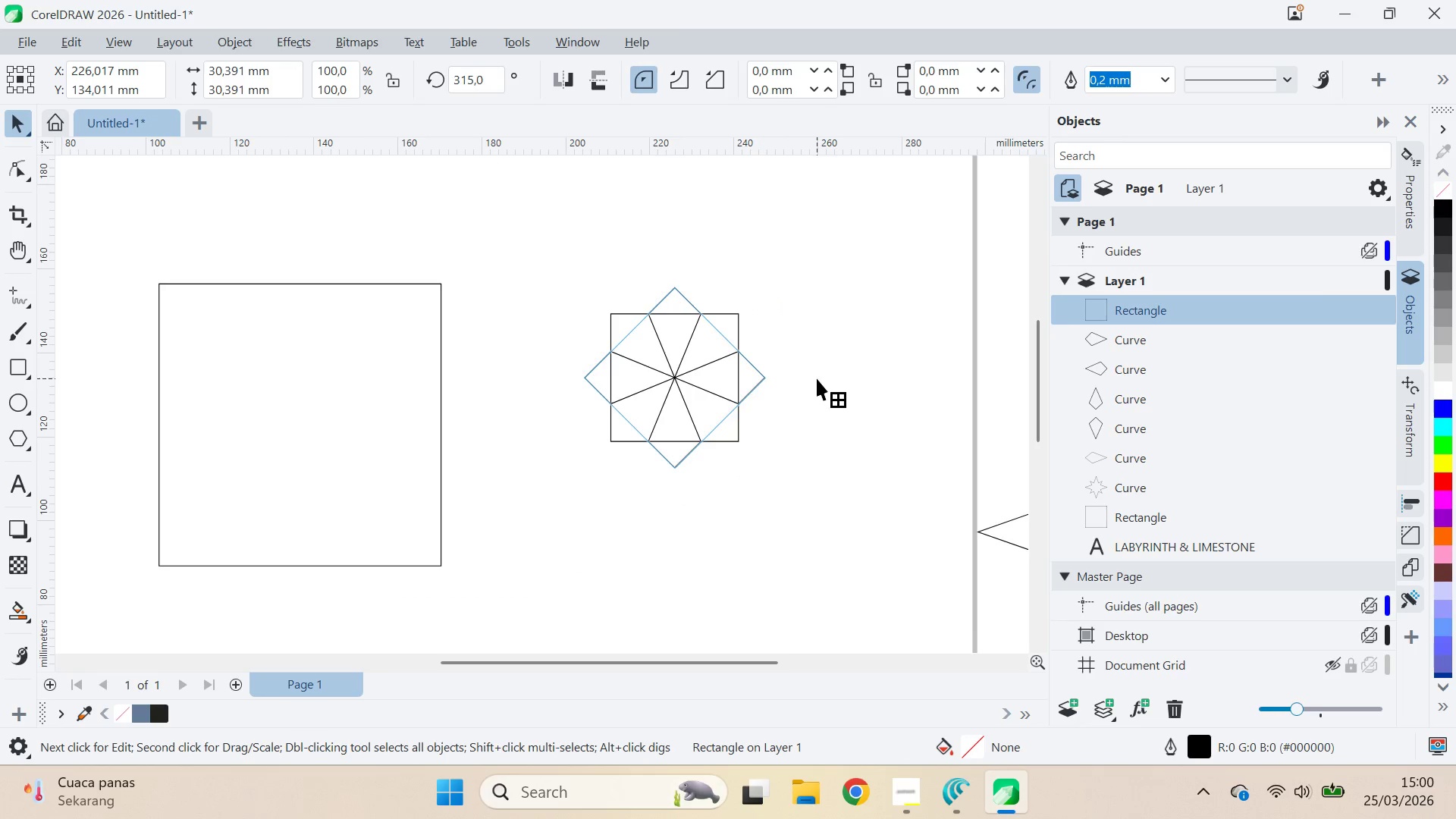 
key(Control+ControlLeft)
 